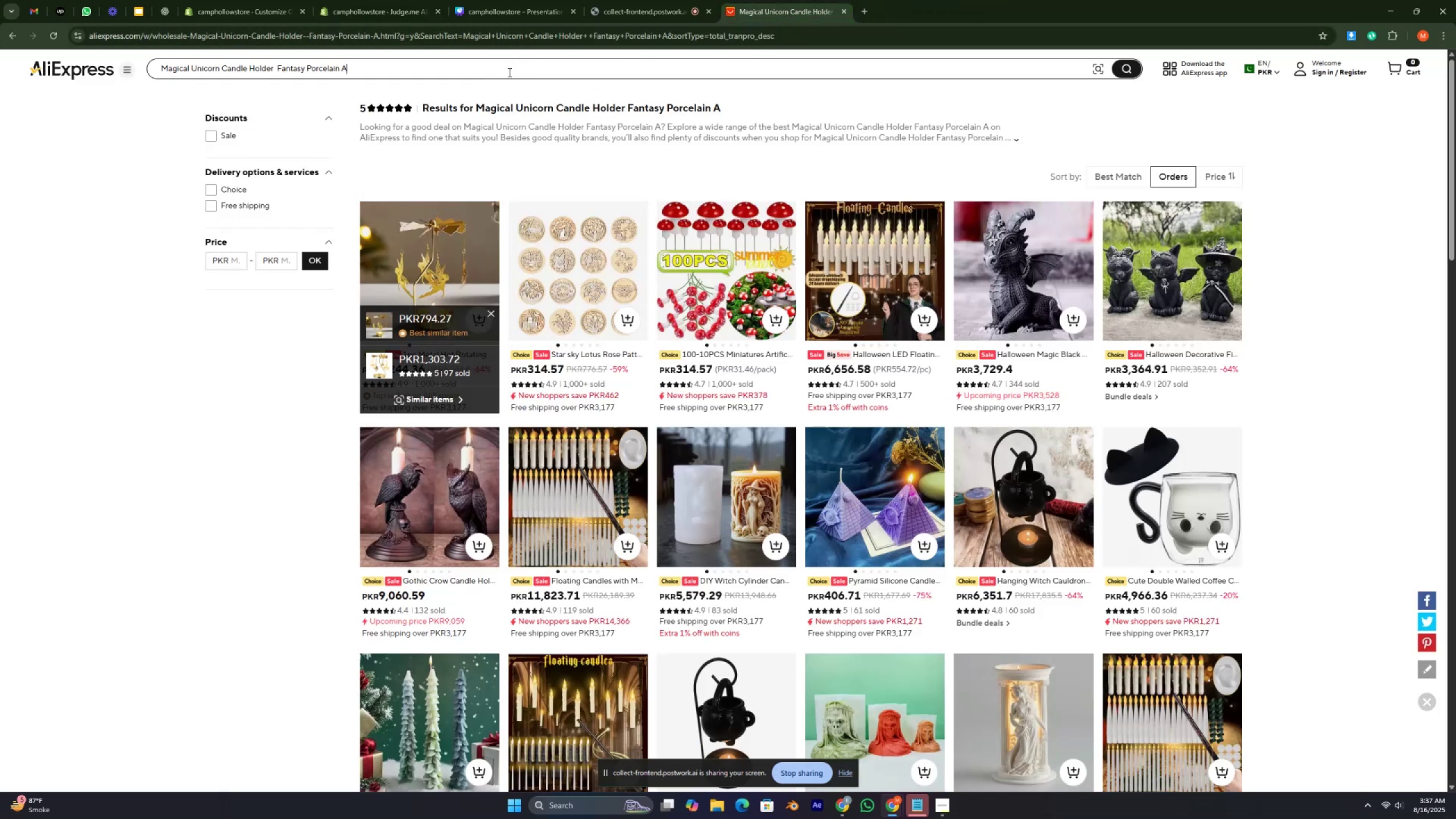 
double_click([508, 72])
 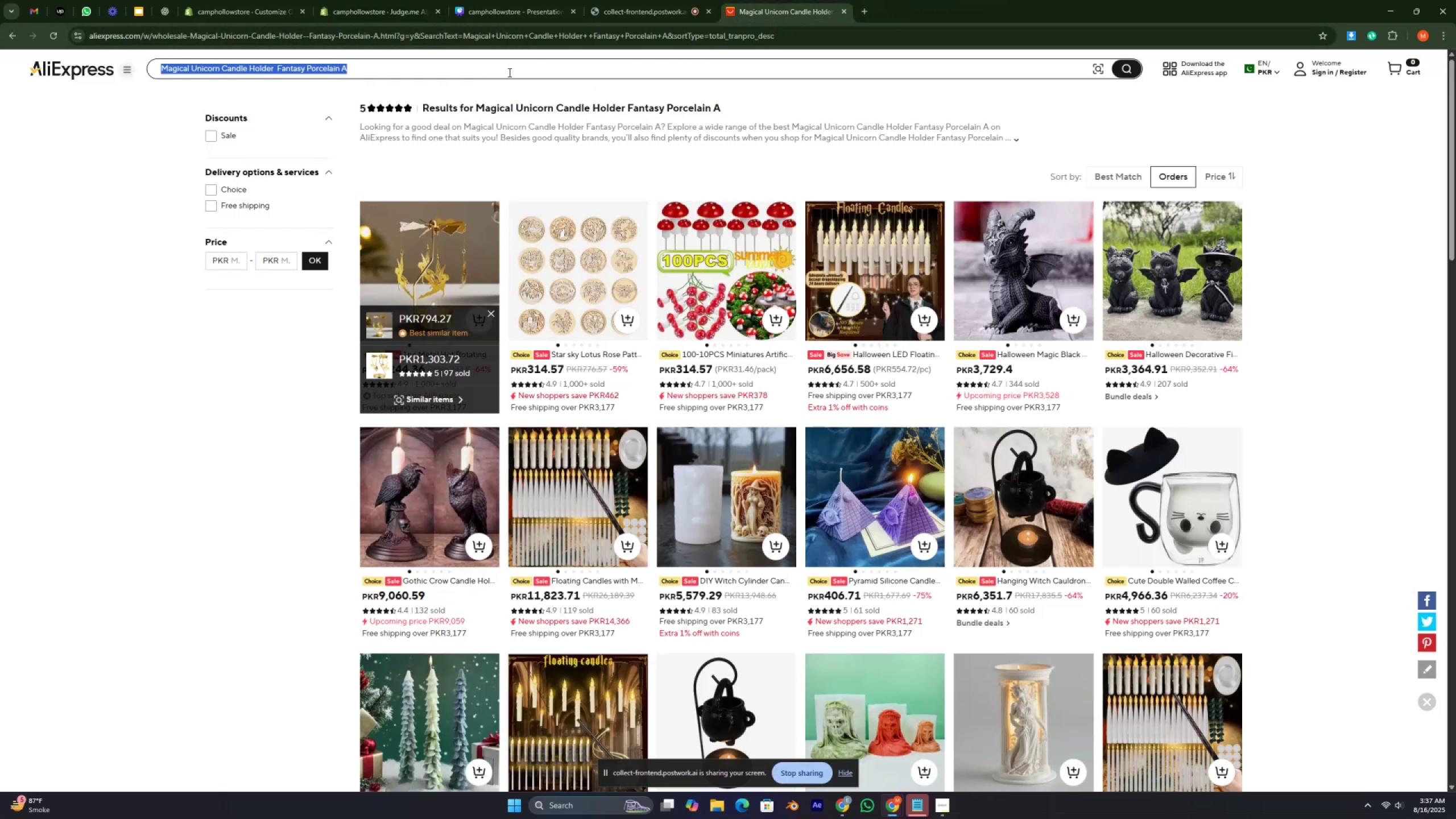 
triple_click([508, 72])
 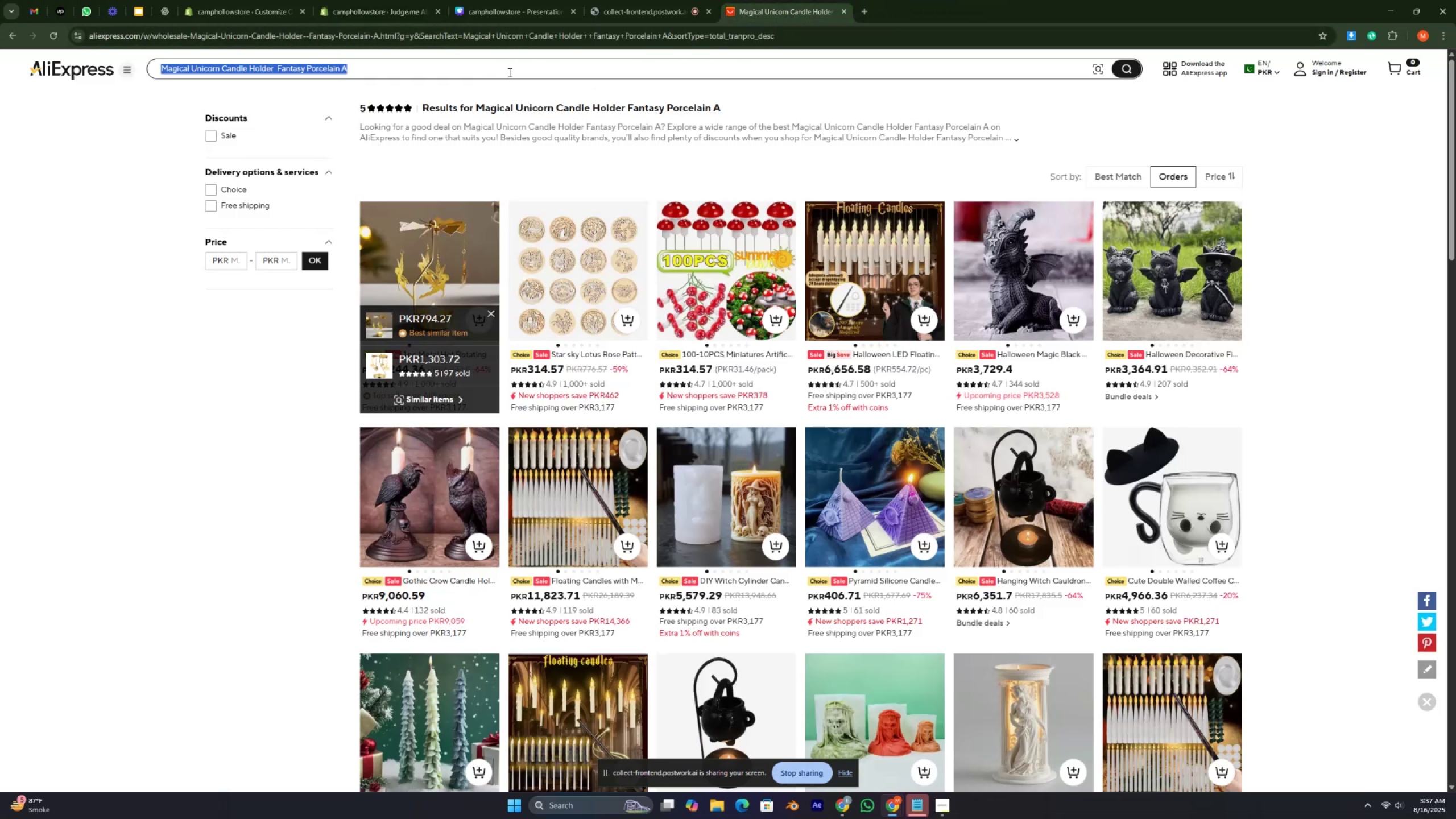 
key(Control+V)
 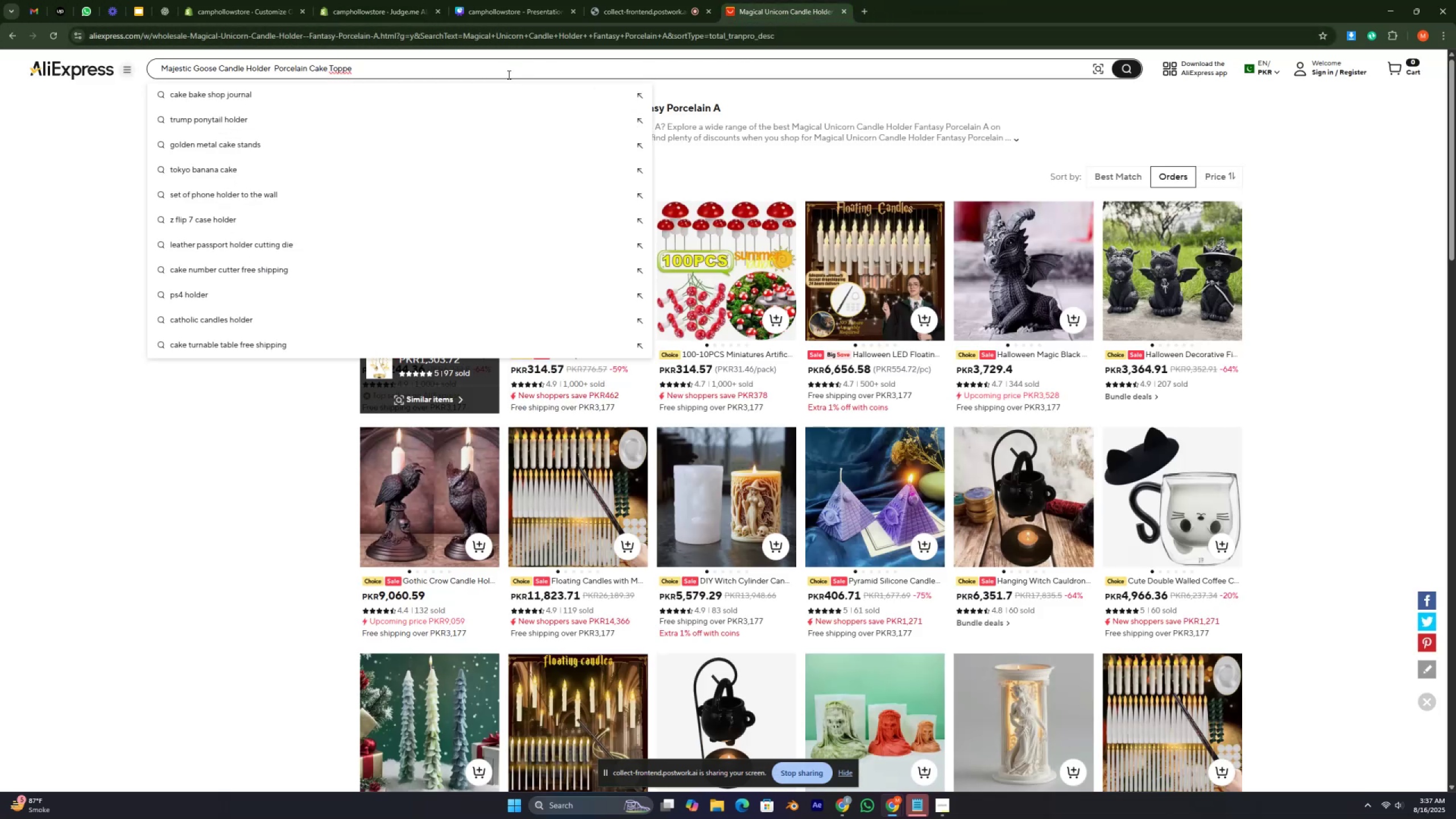 
key(Enter)
 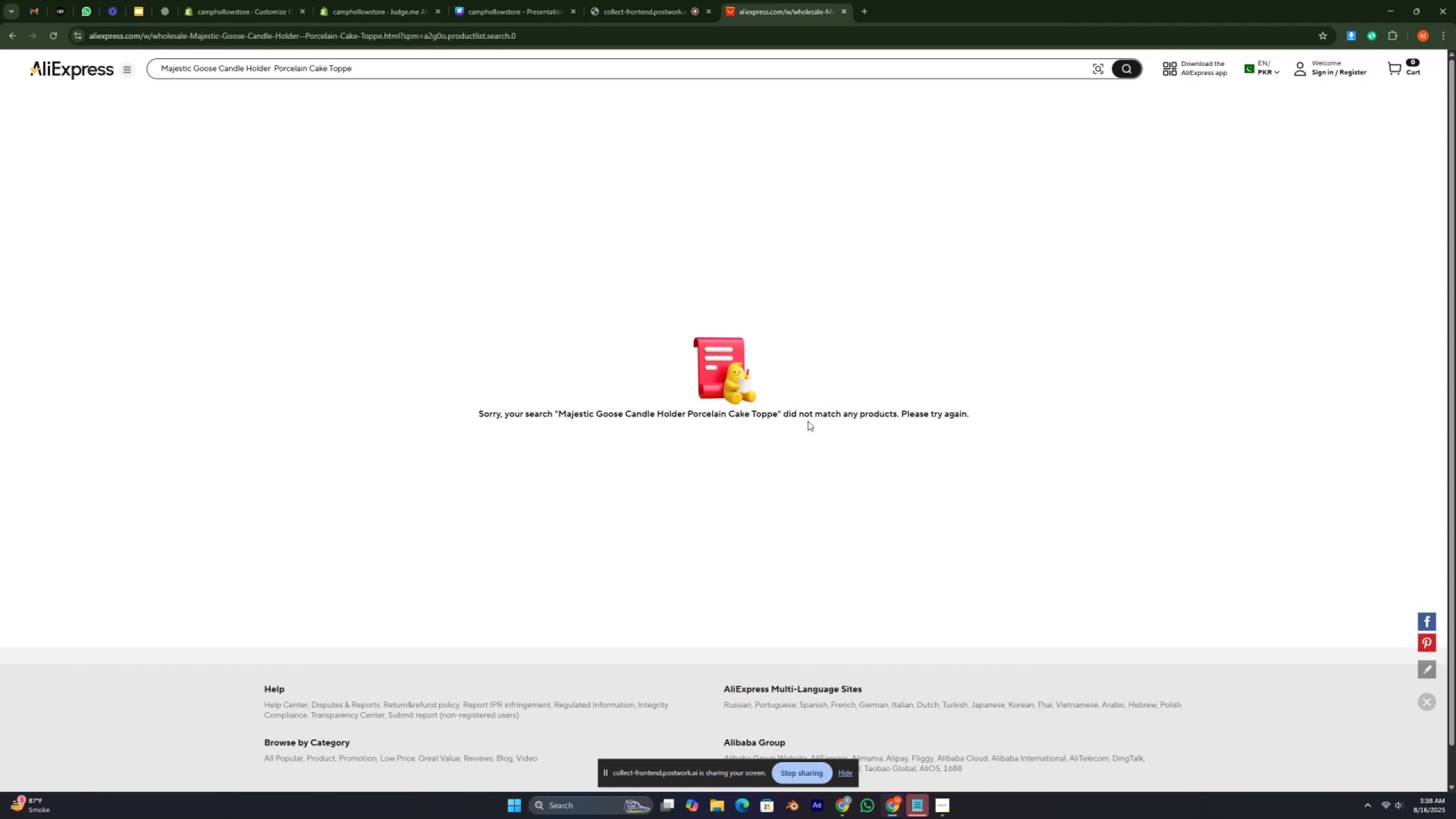 
wait(10.14)
 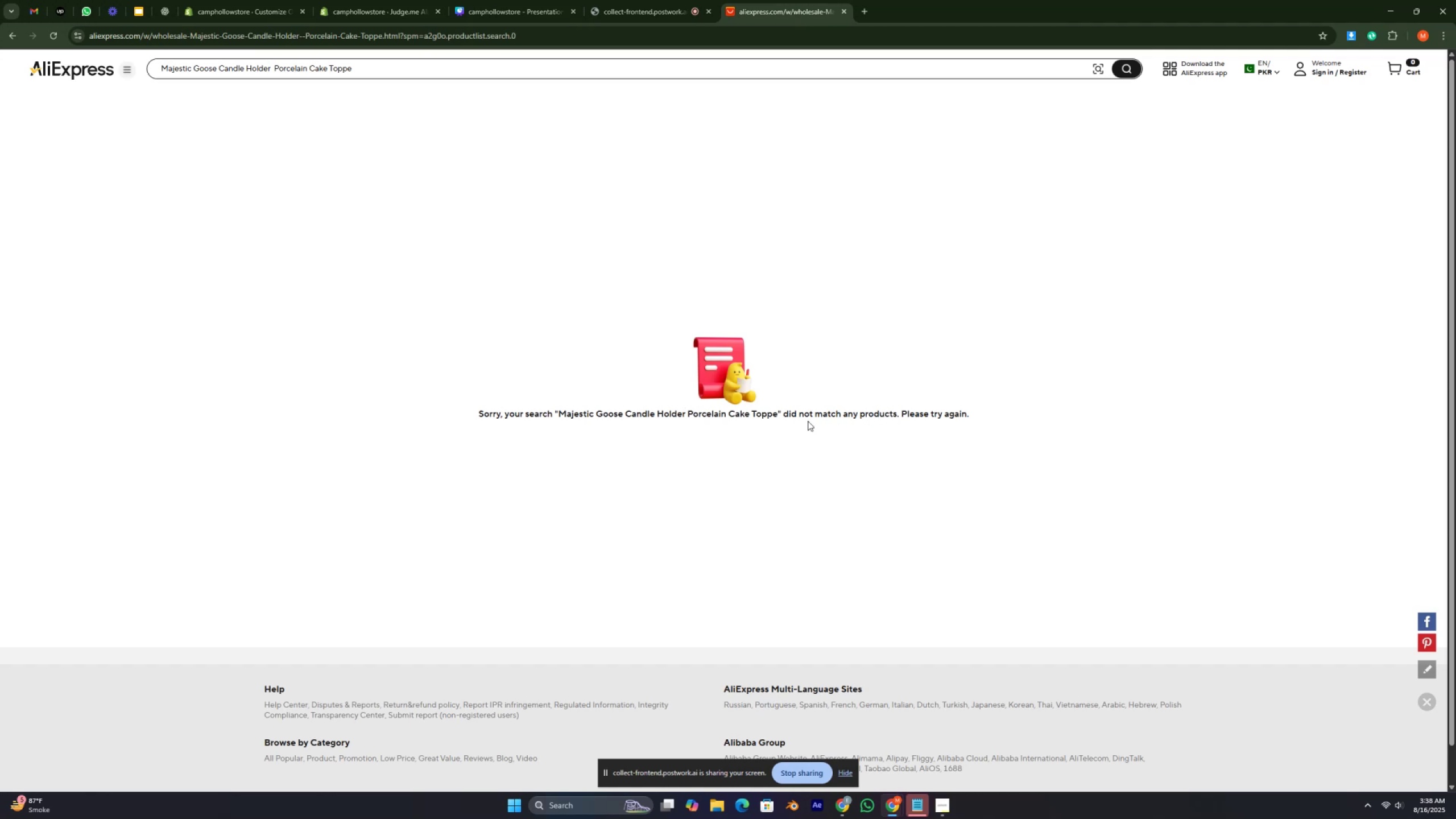 
left_click([393, 14])
 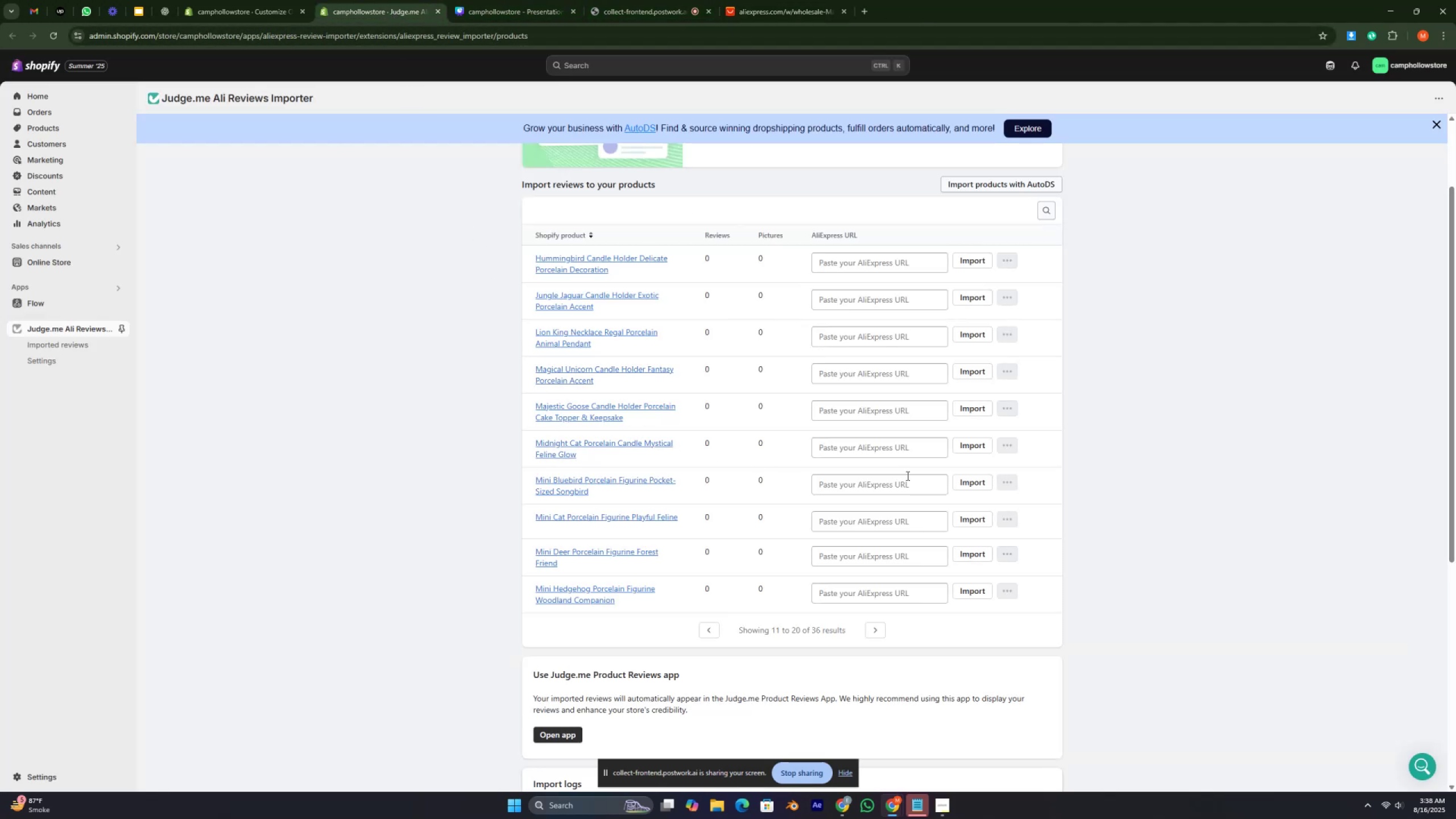 
left_click([967, 448])
 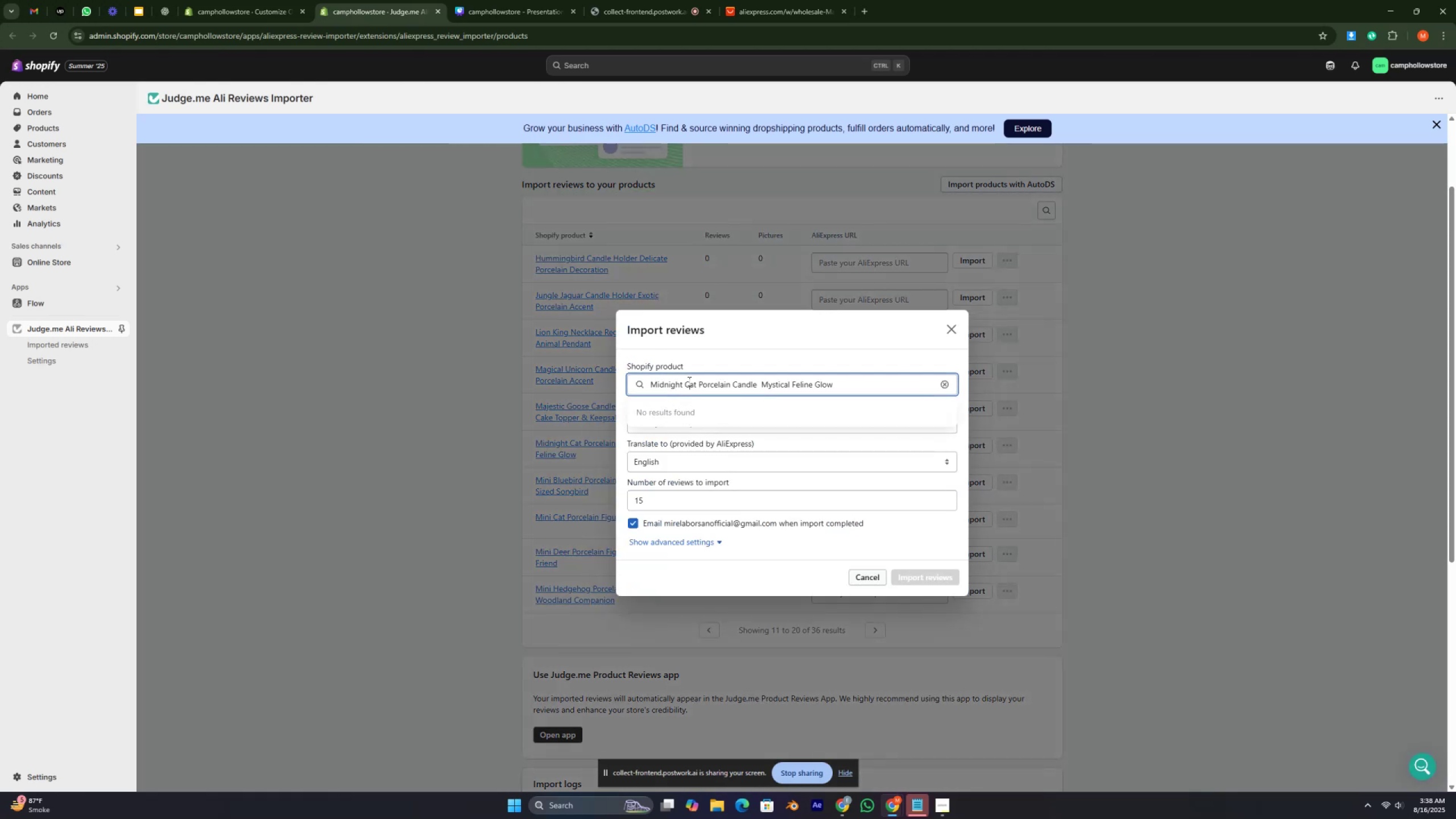 
double_click([688, 381])
 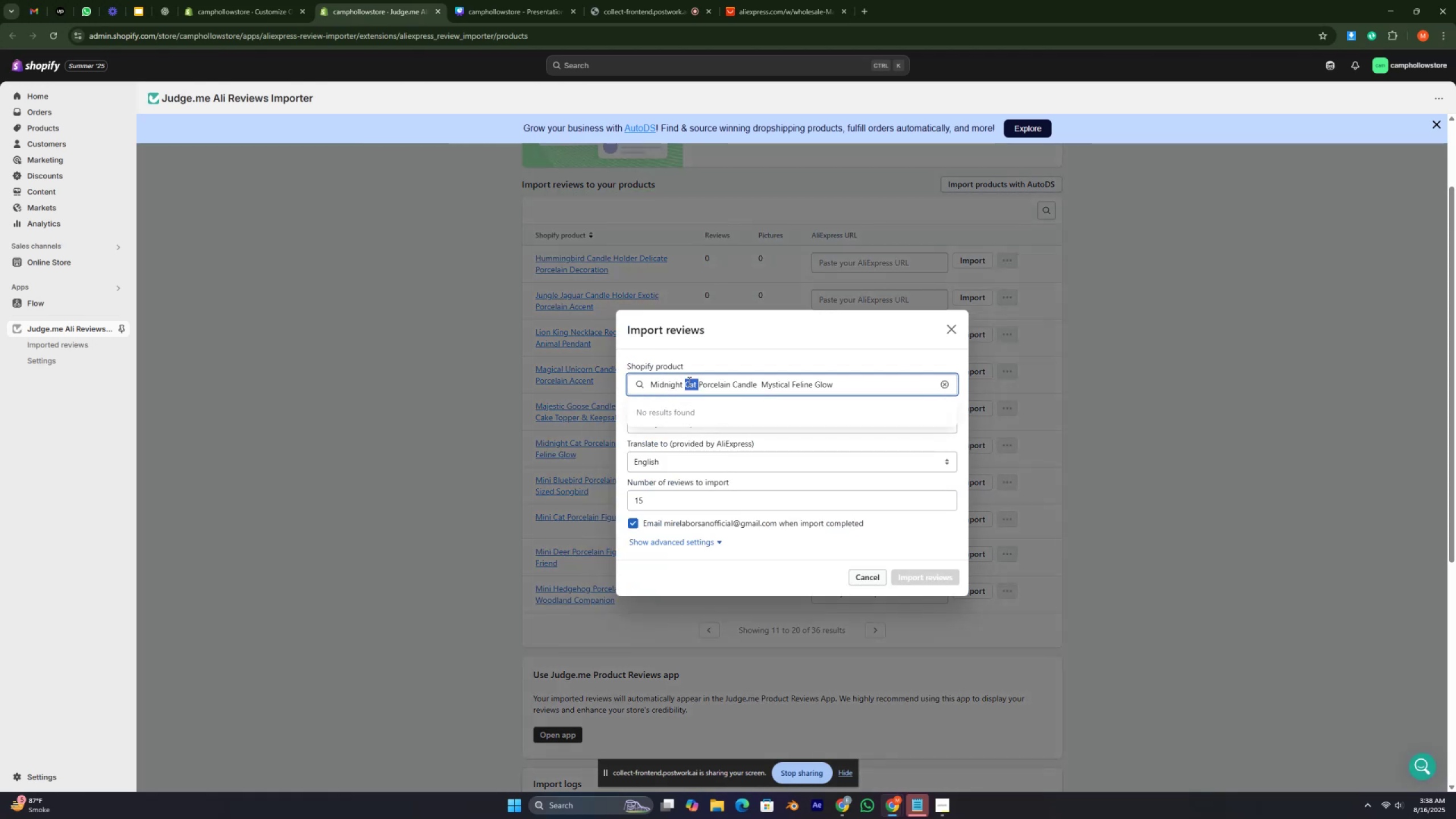 
triple_click([688, 381])
 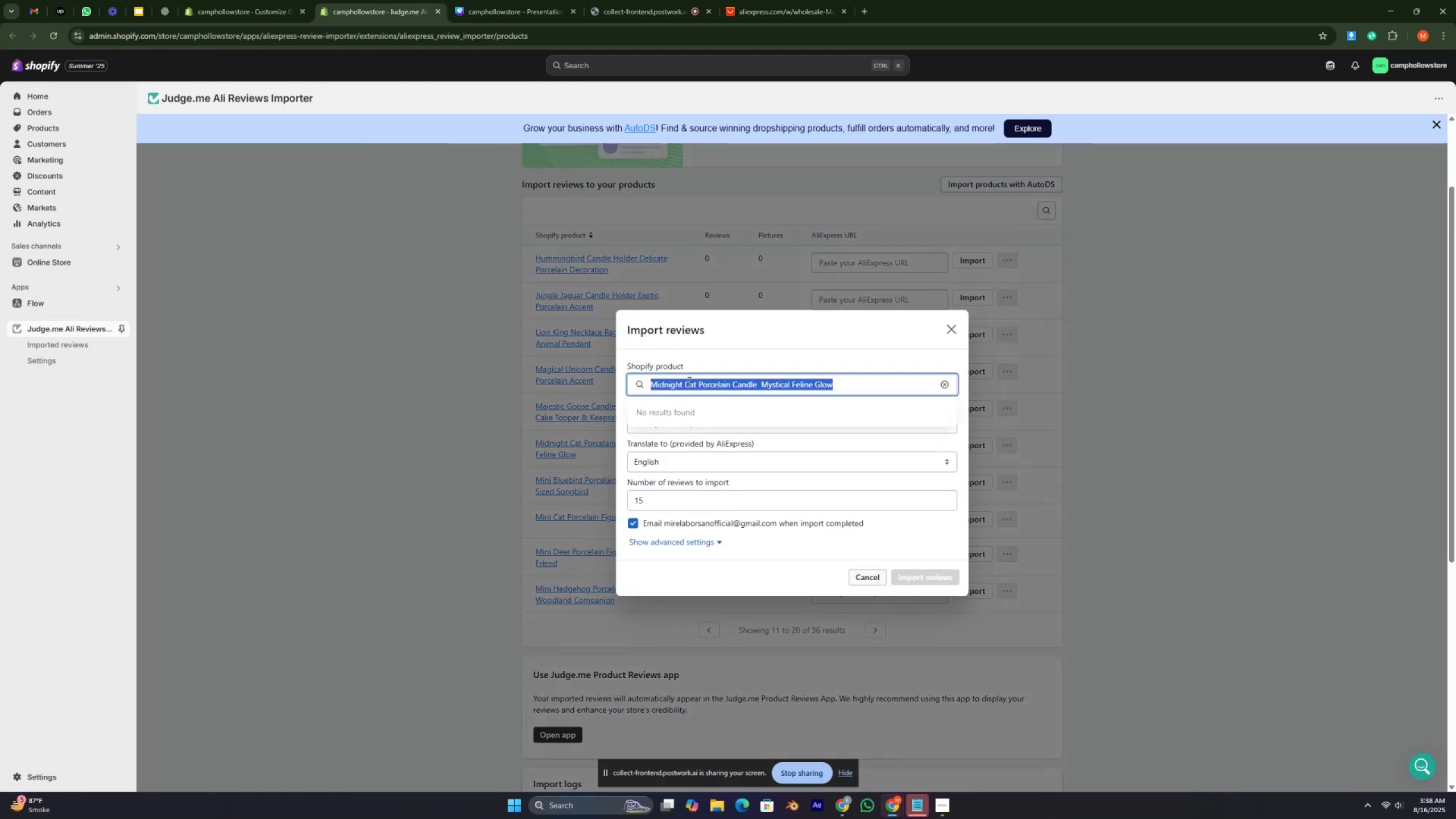 
triple_click([688, 381])
 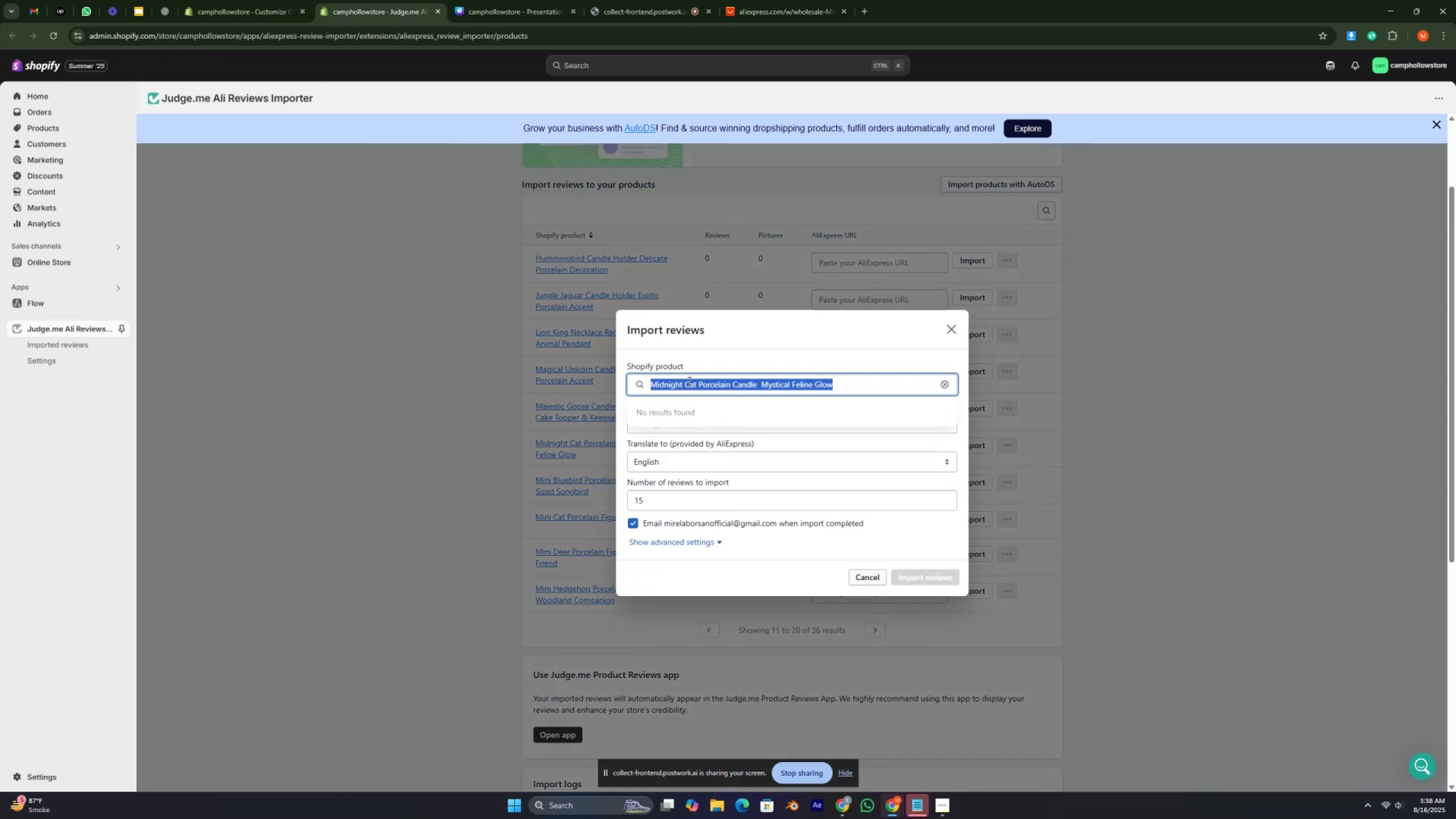 
key(Control+C)
 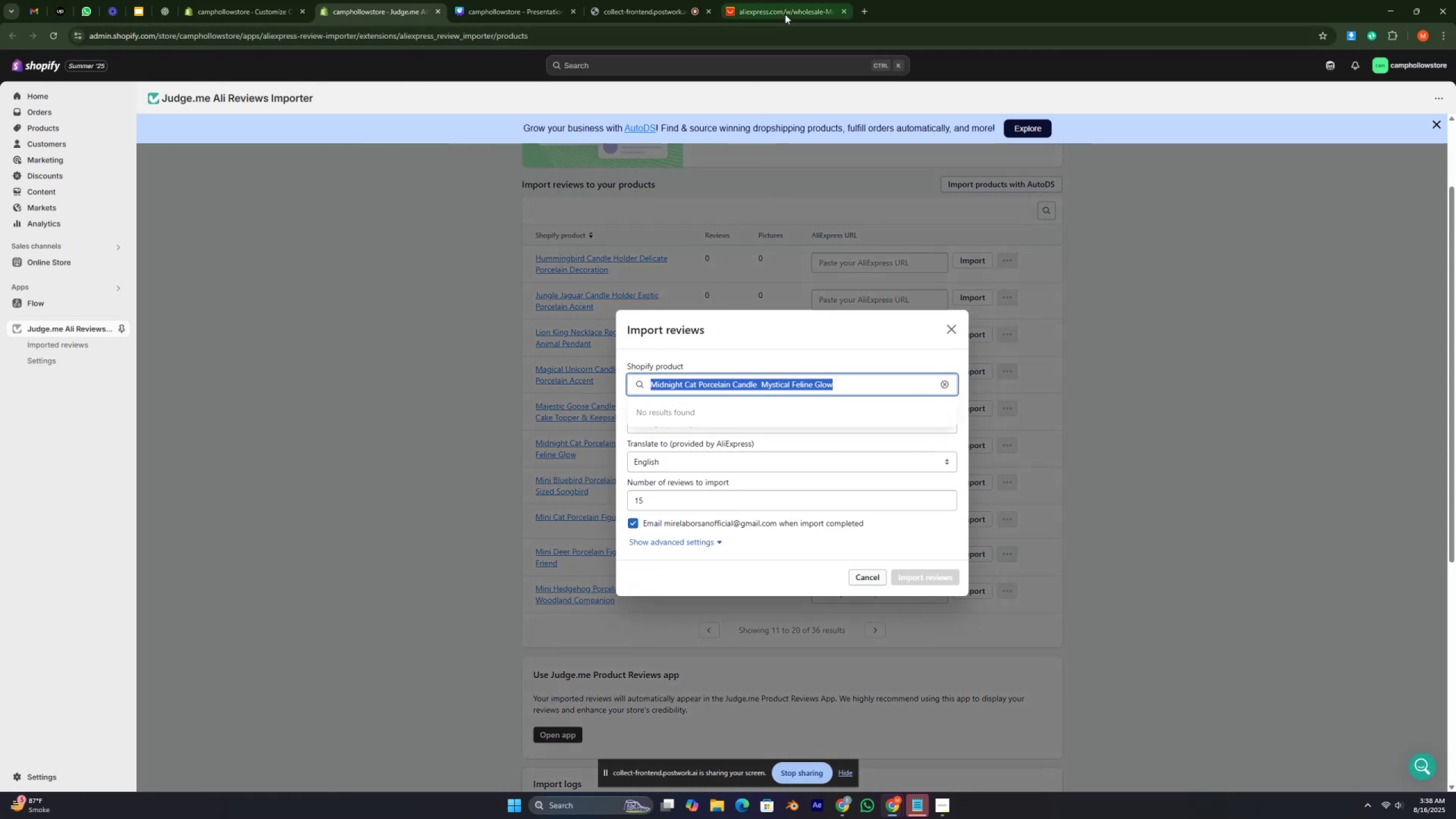 
left_click([785, 14])
 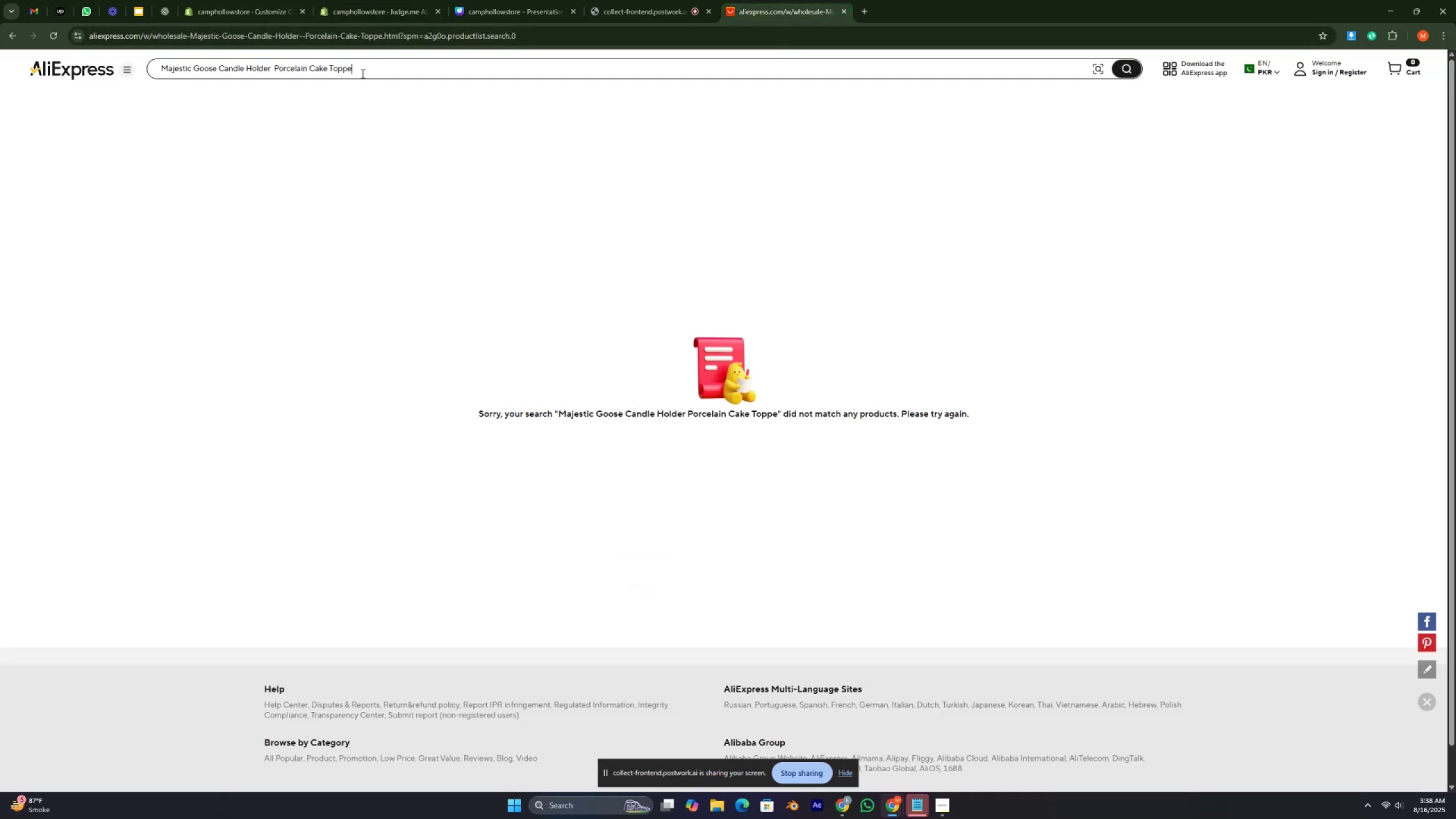 
double_click([360, 71])
 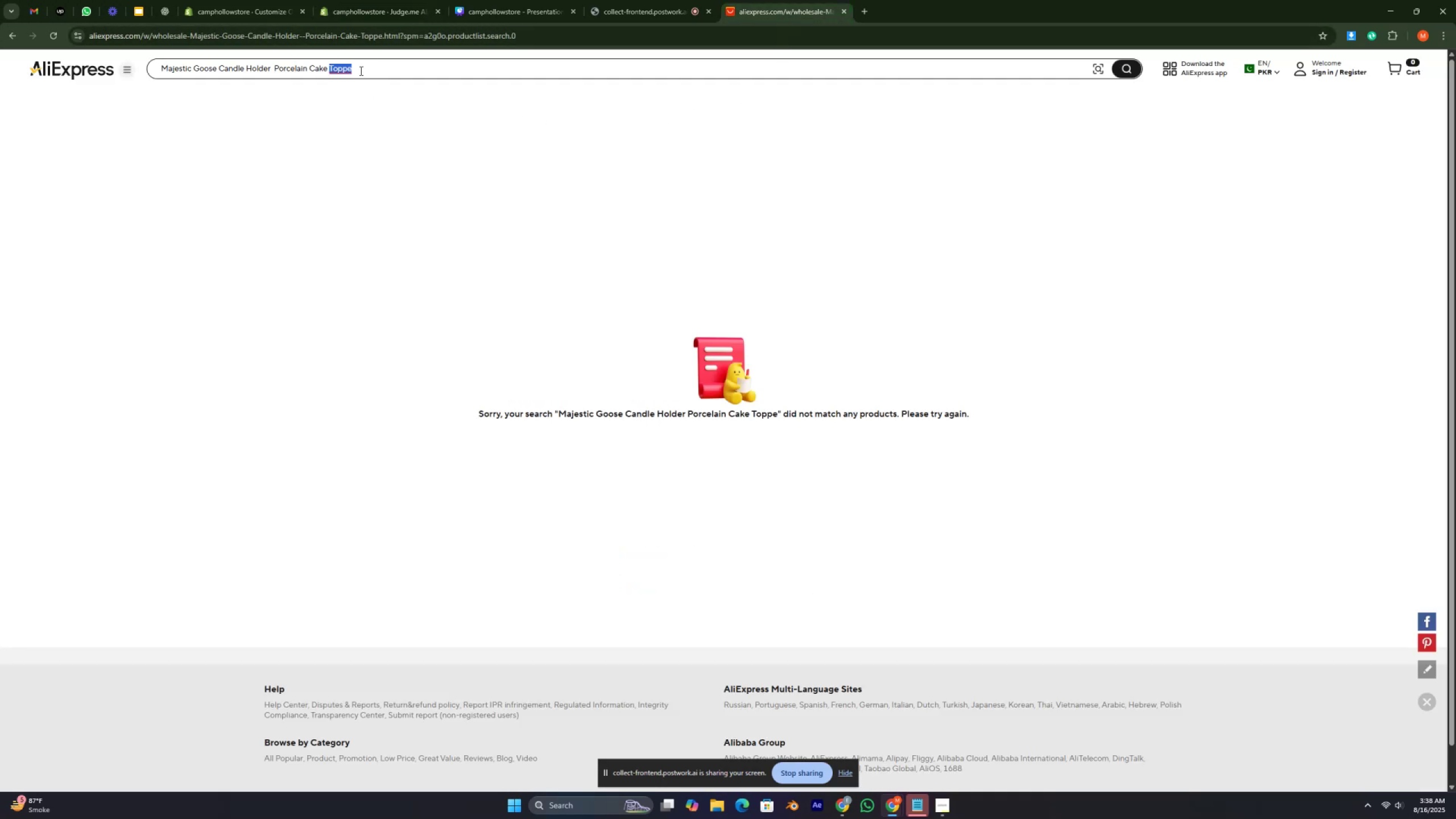 
triple_click([360, 71])
 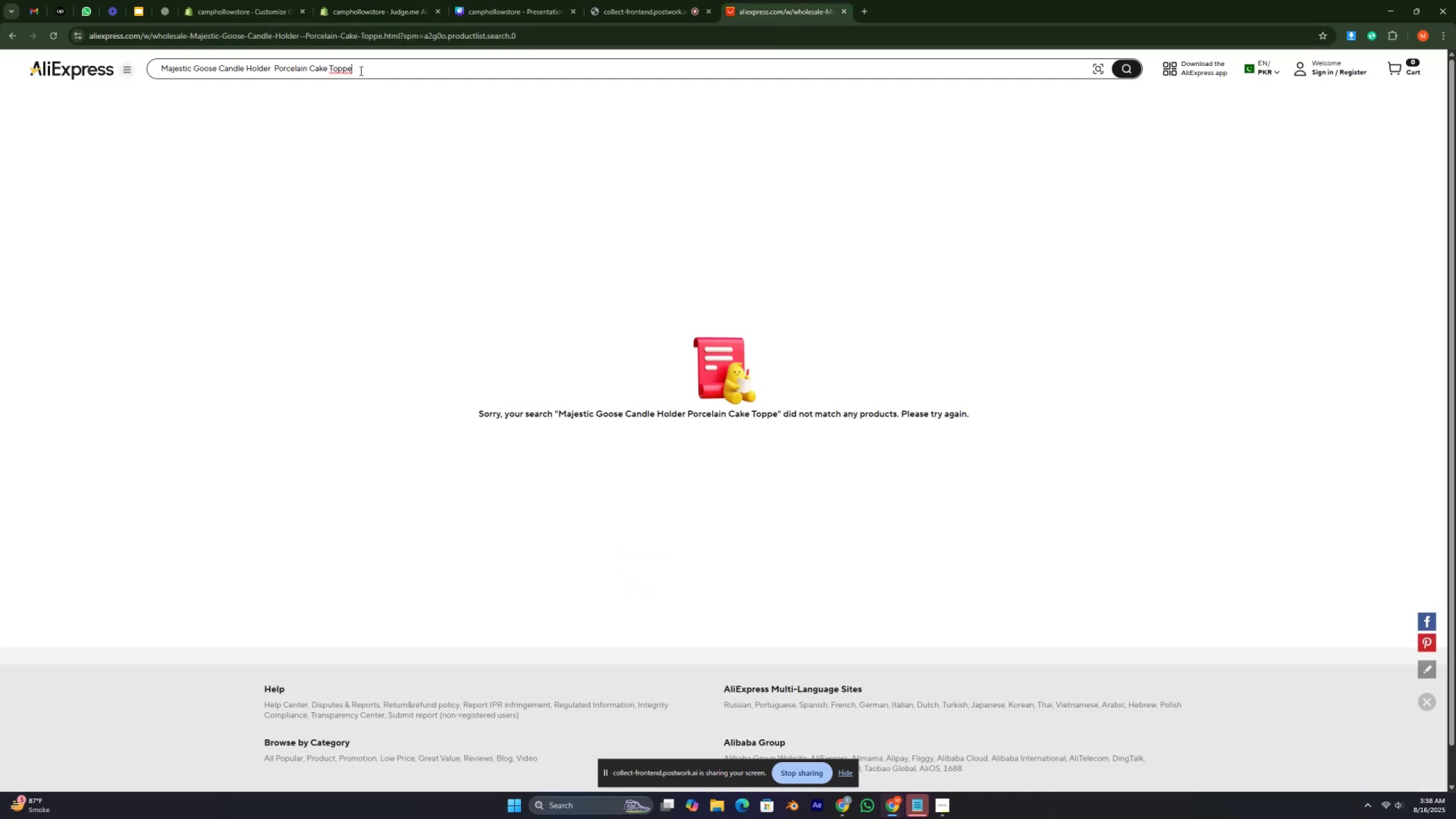 
double_click([360, 71])
 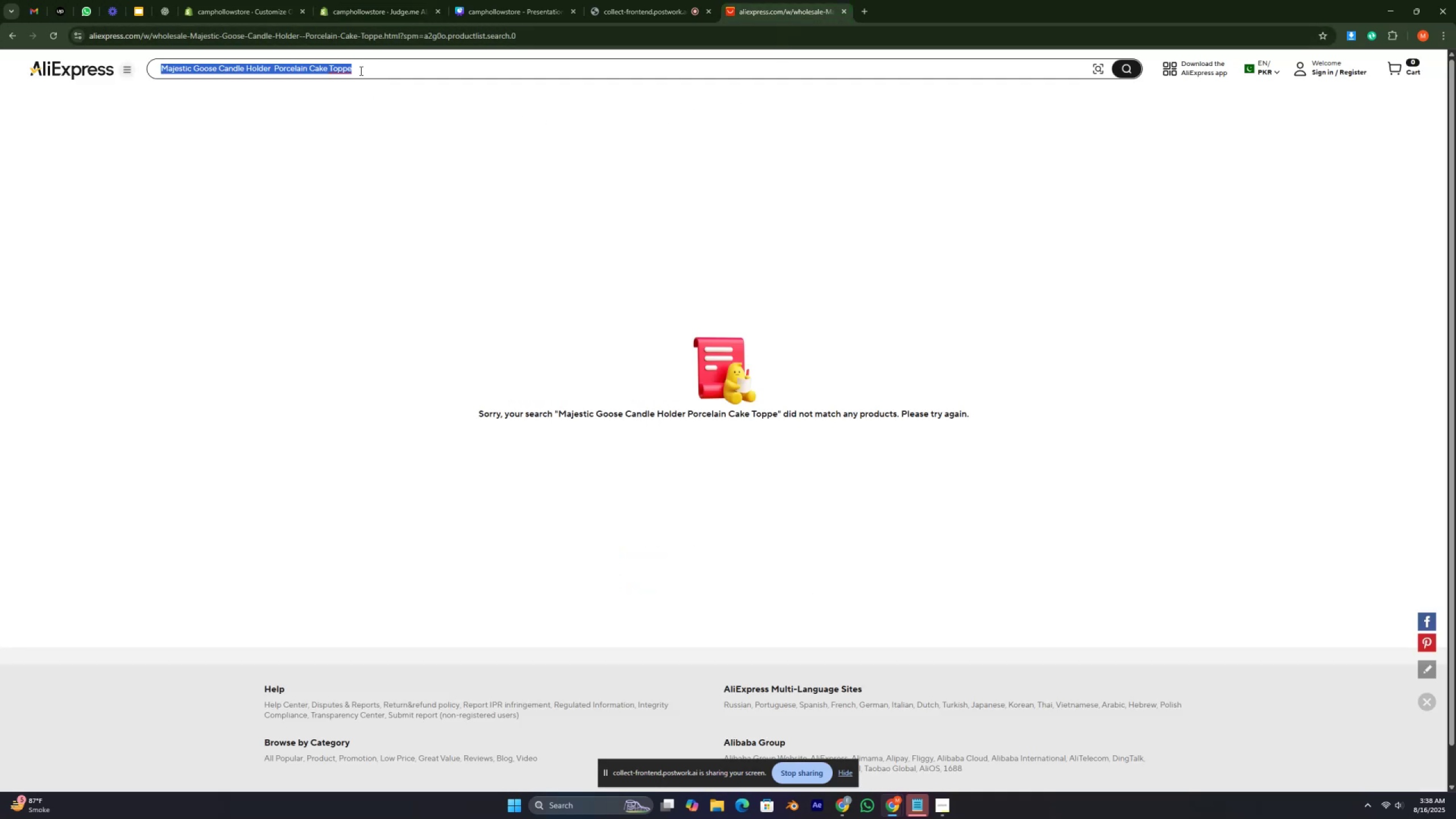 
triple_click([360, 71])
 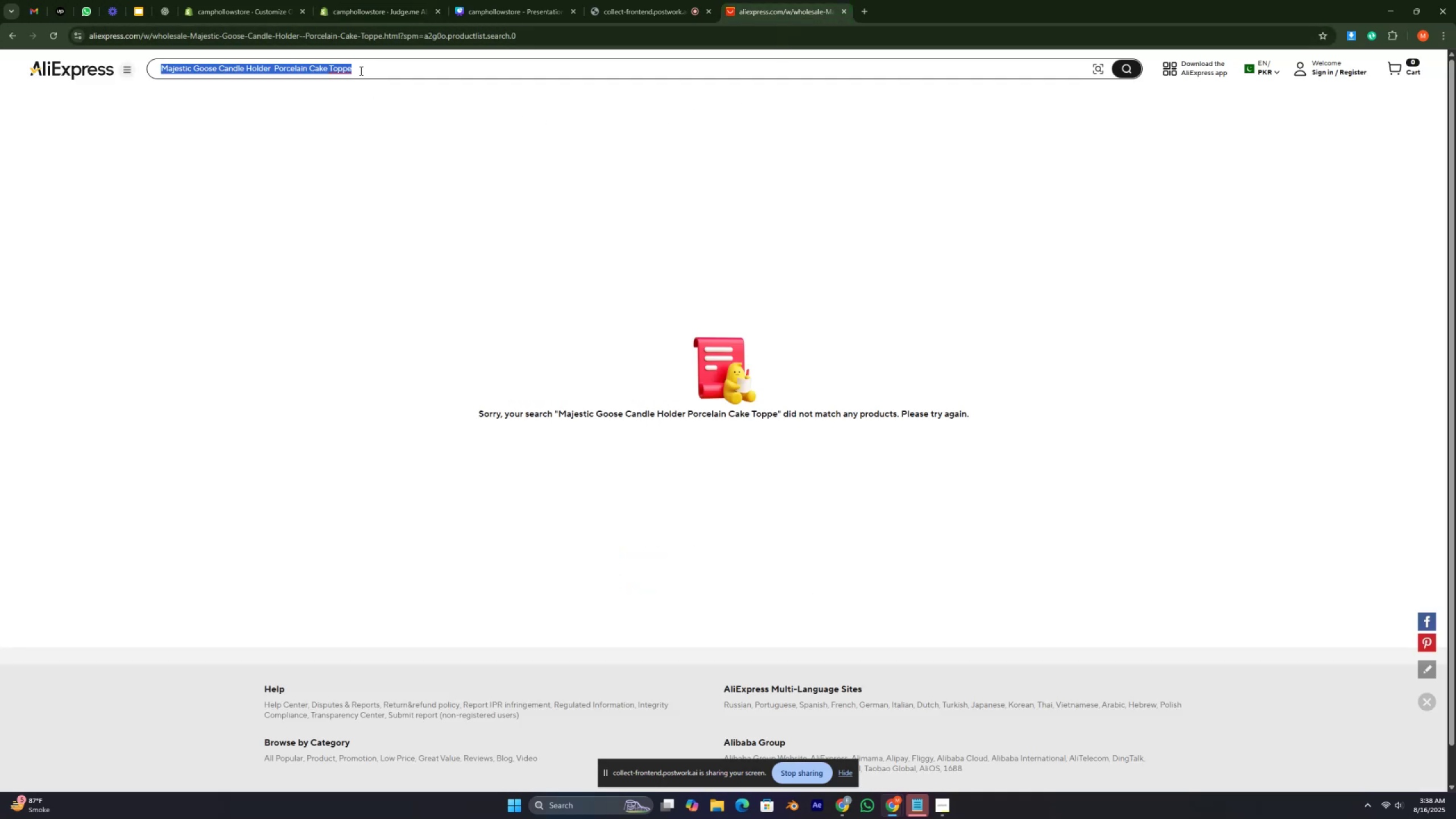 
key(Control+V)
 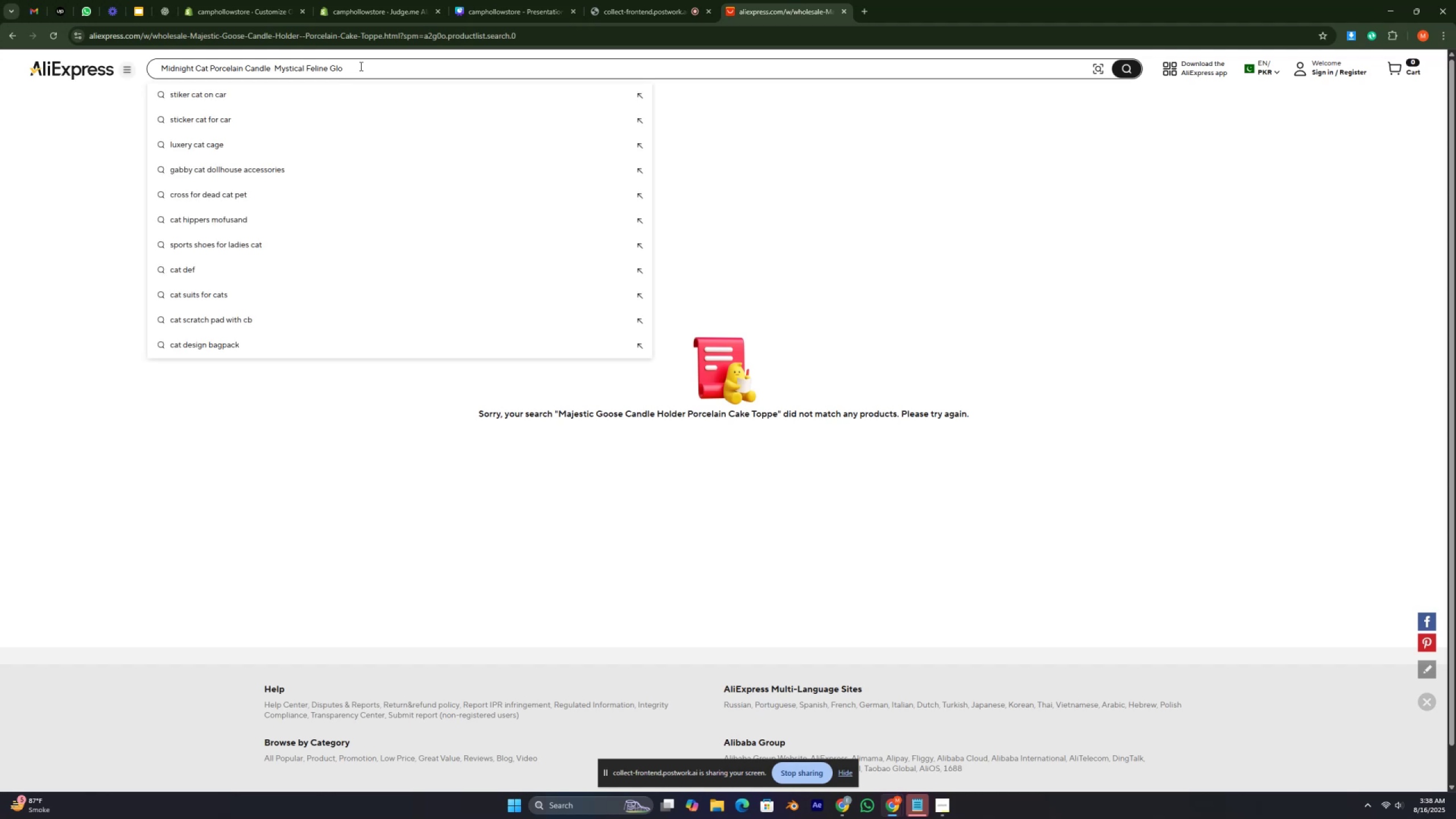 
key(Enter)
 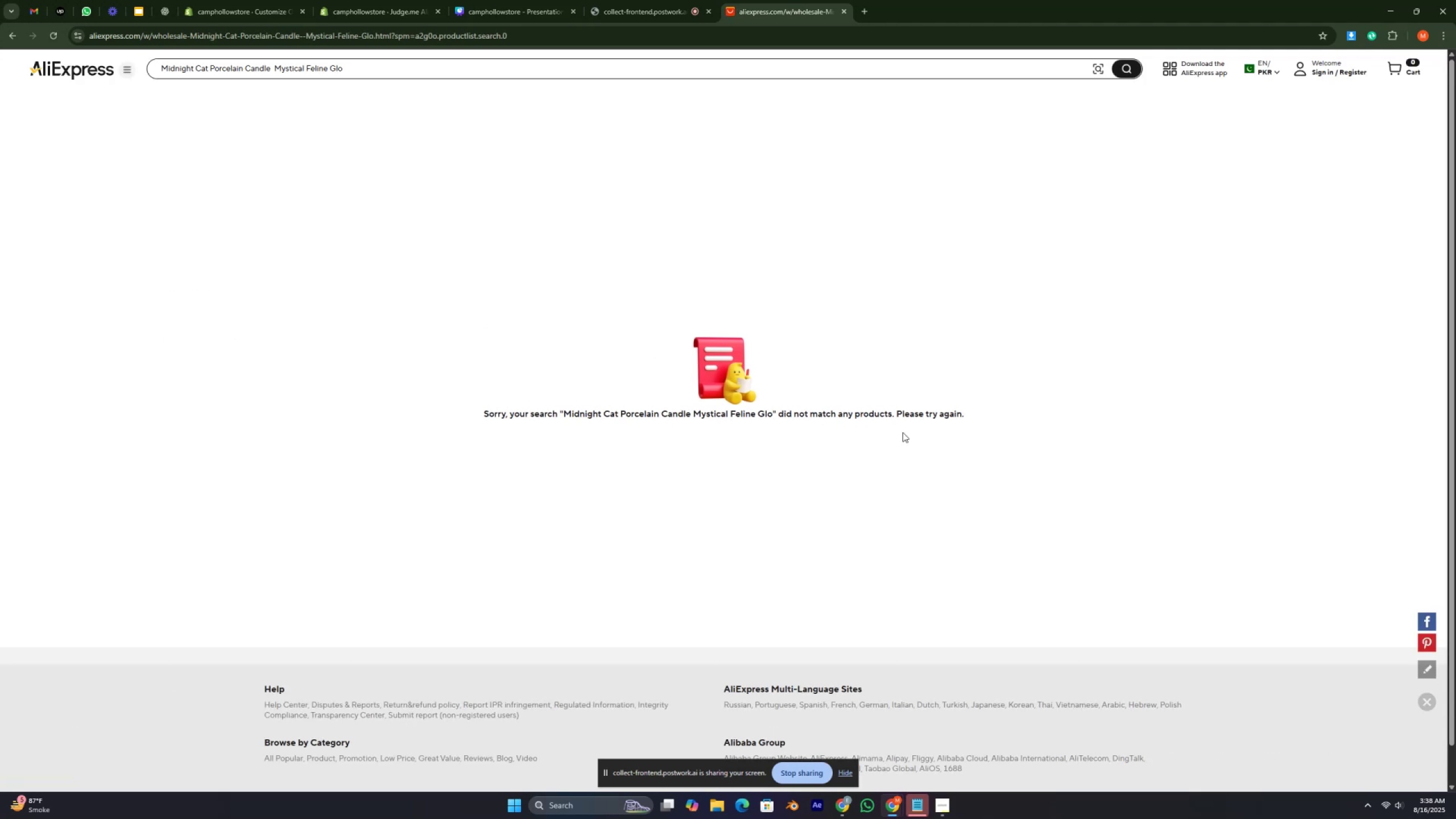 
wait(7.48)
 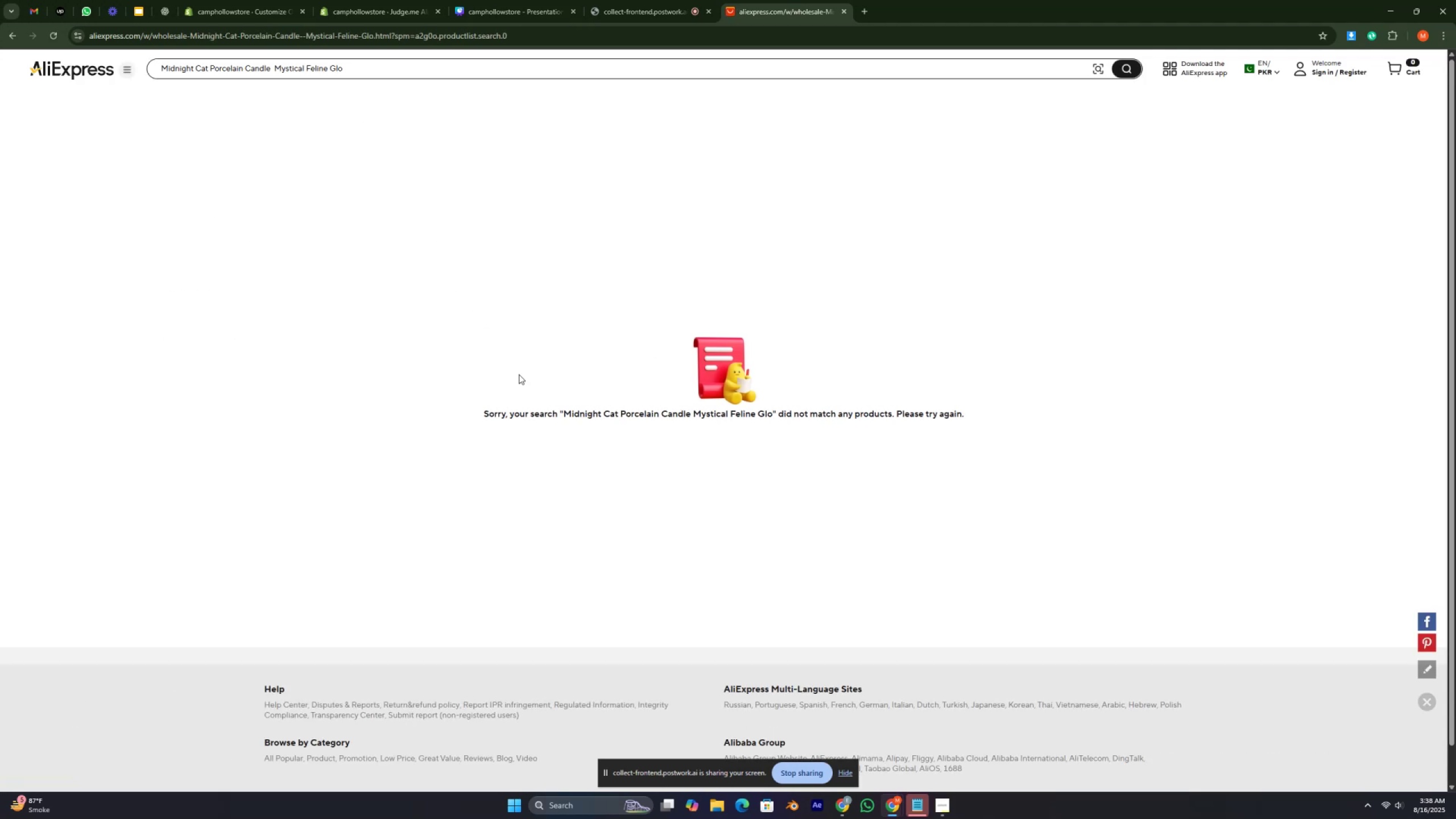 
left_click([336, 5])
 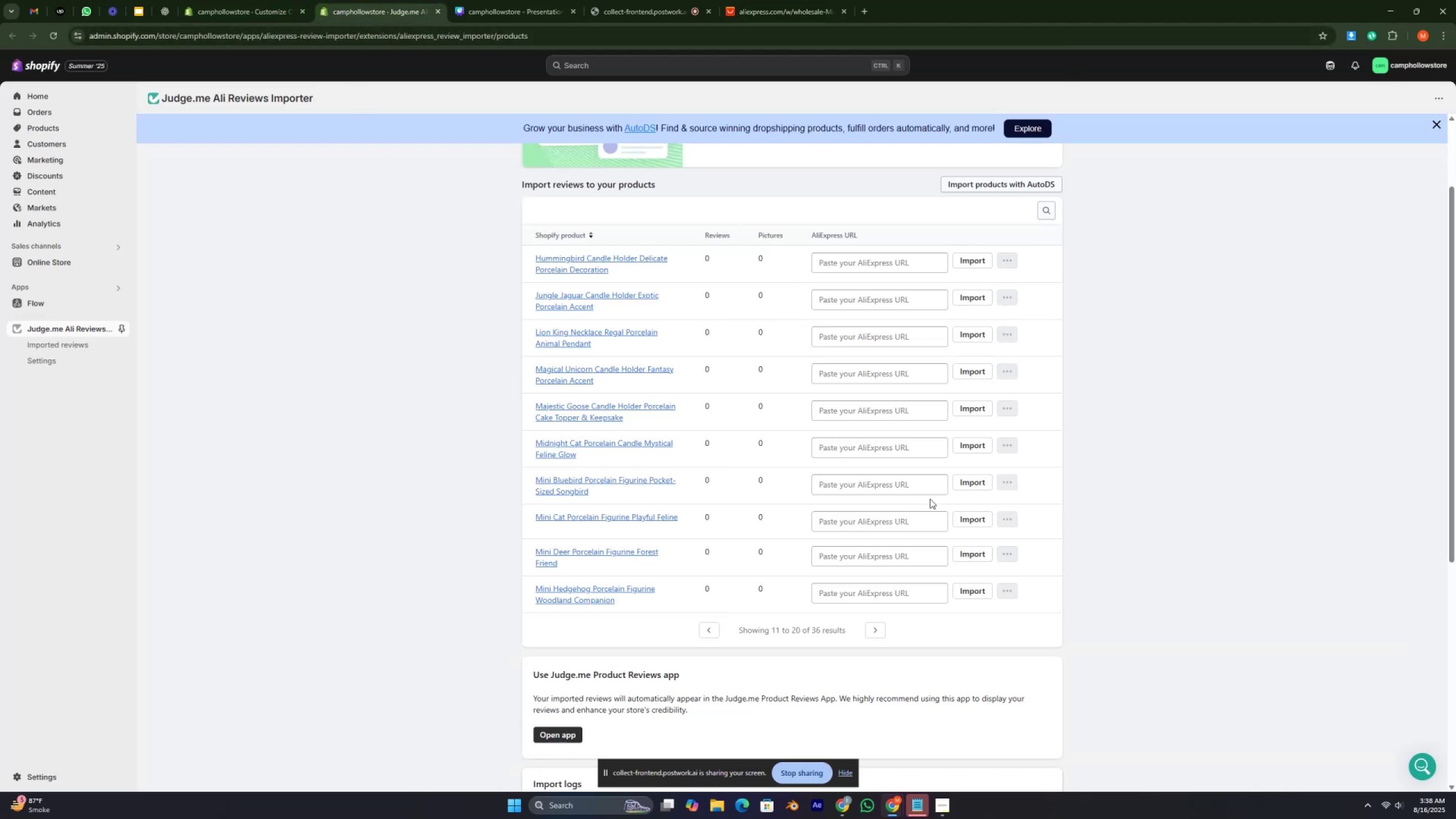 
left_click([959, 482])
 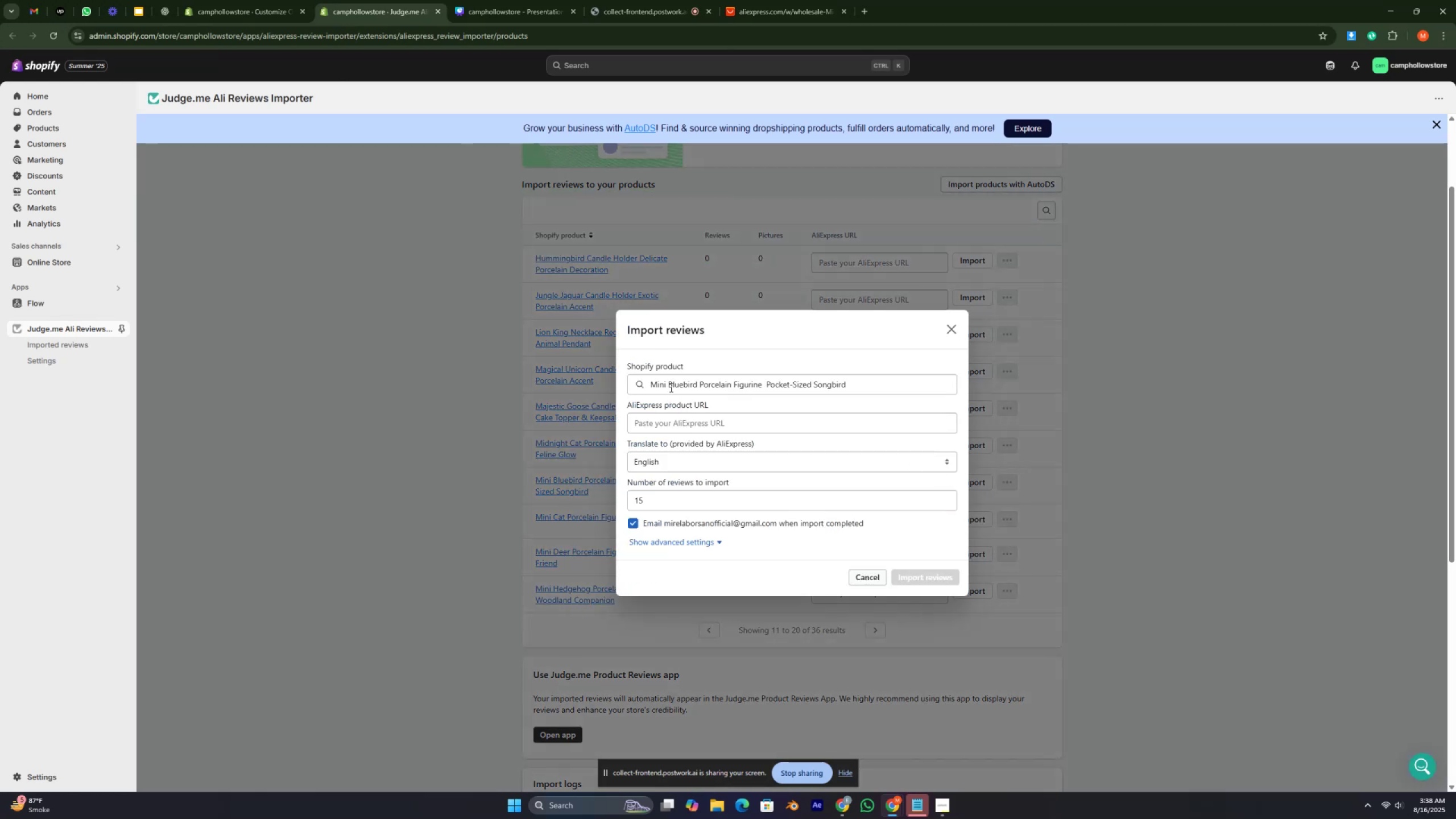 
double_click([670, 387])
 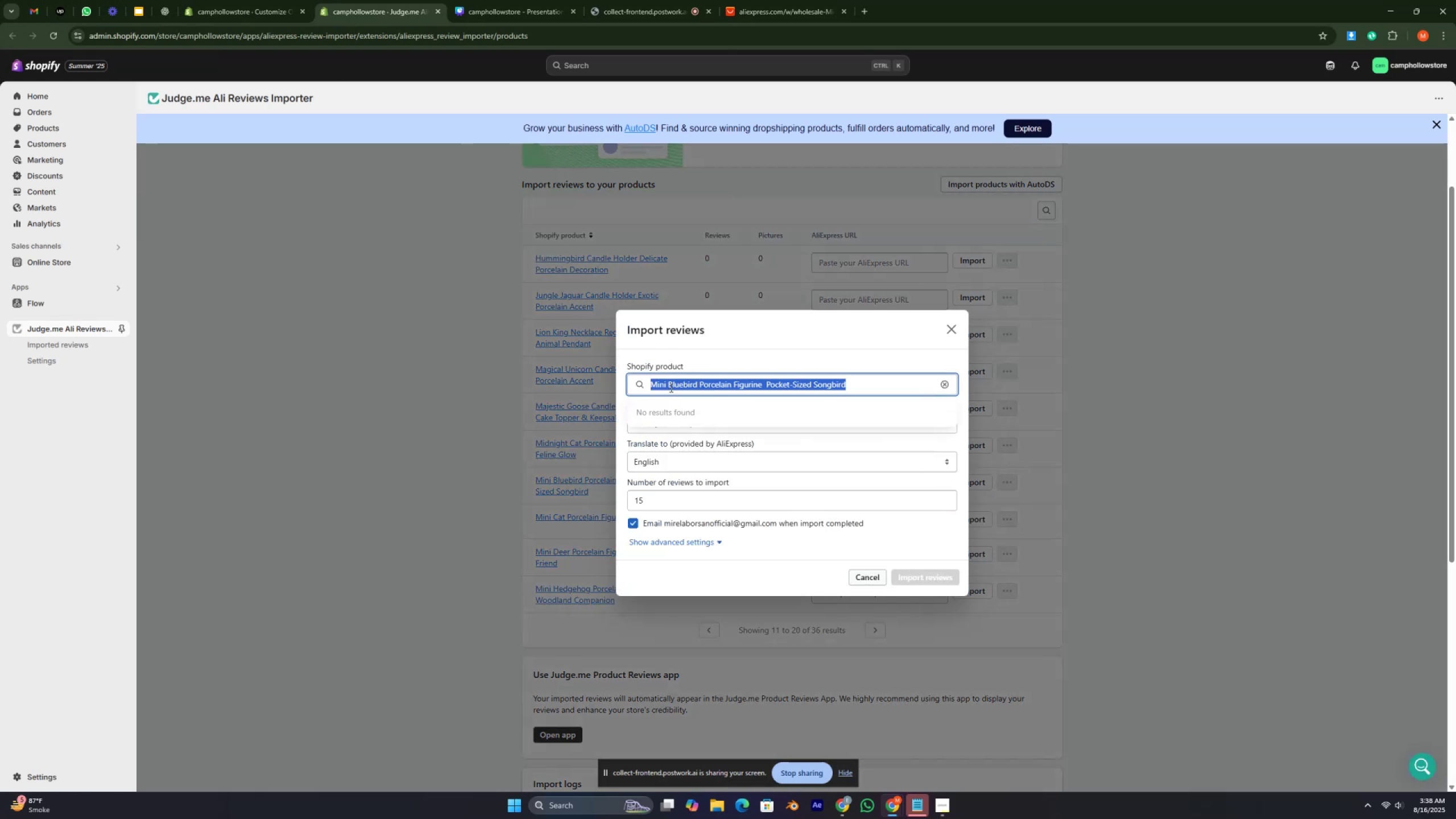 
triple_click([670, 387])
 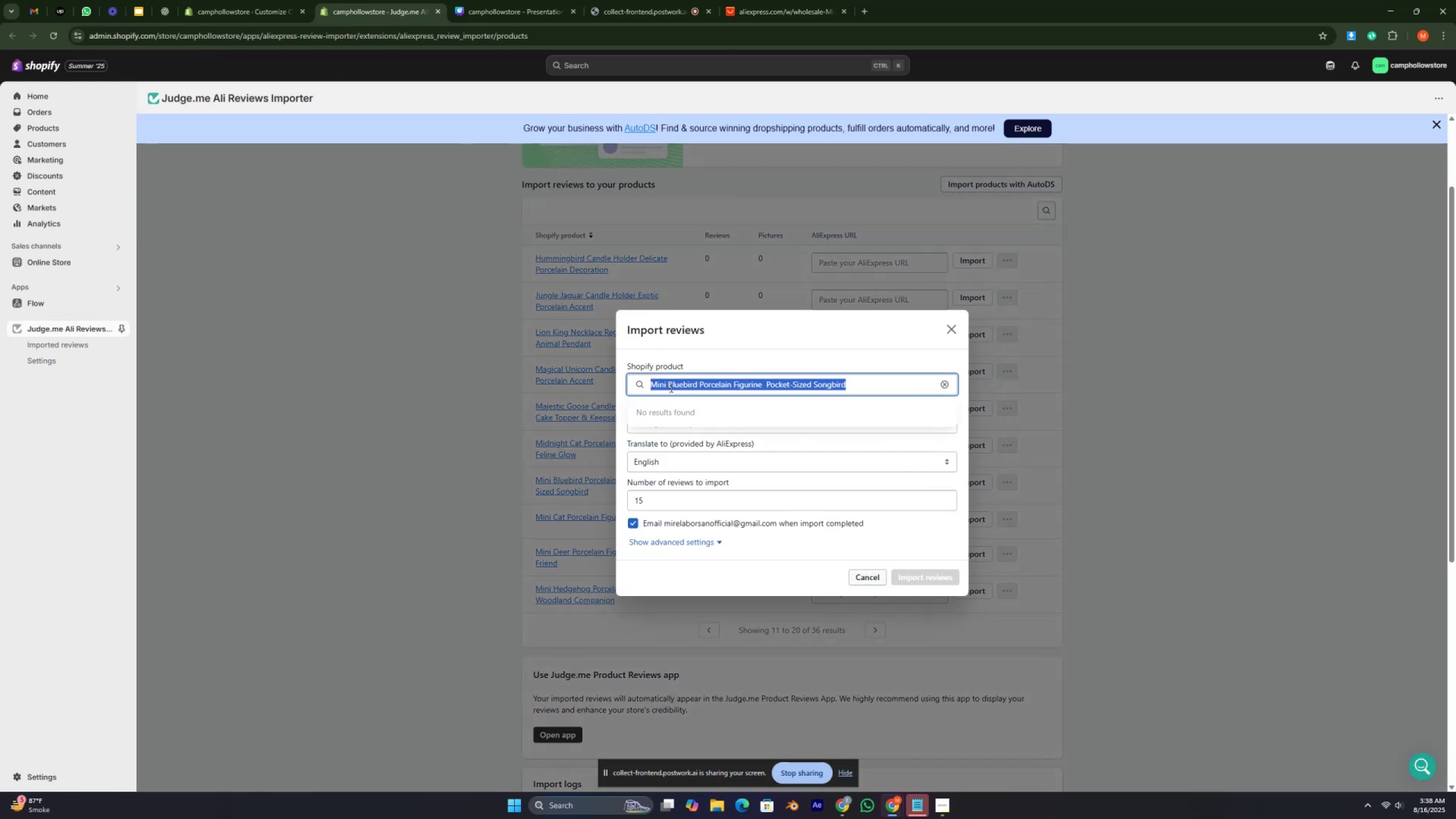 
key(Control+C)
 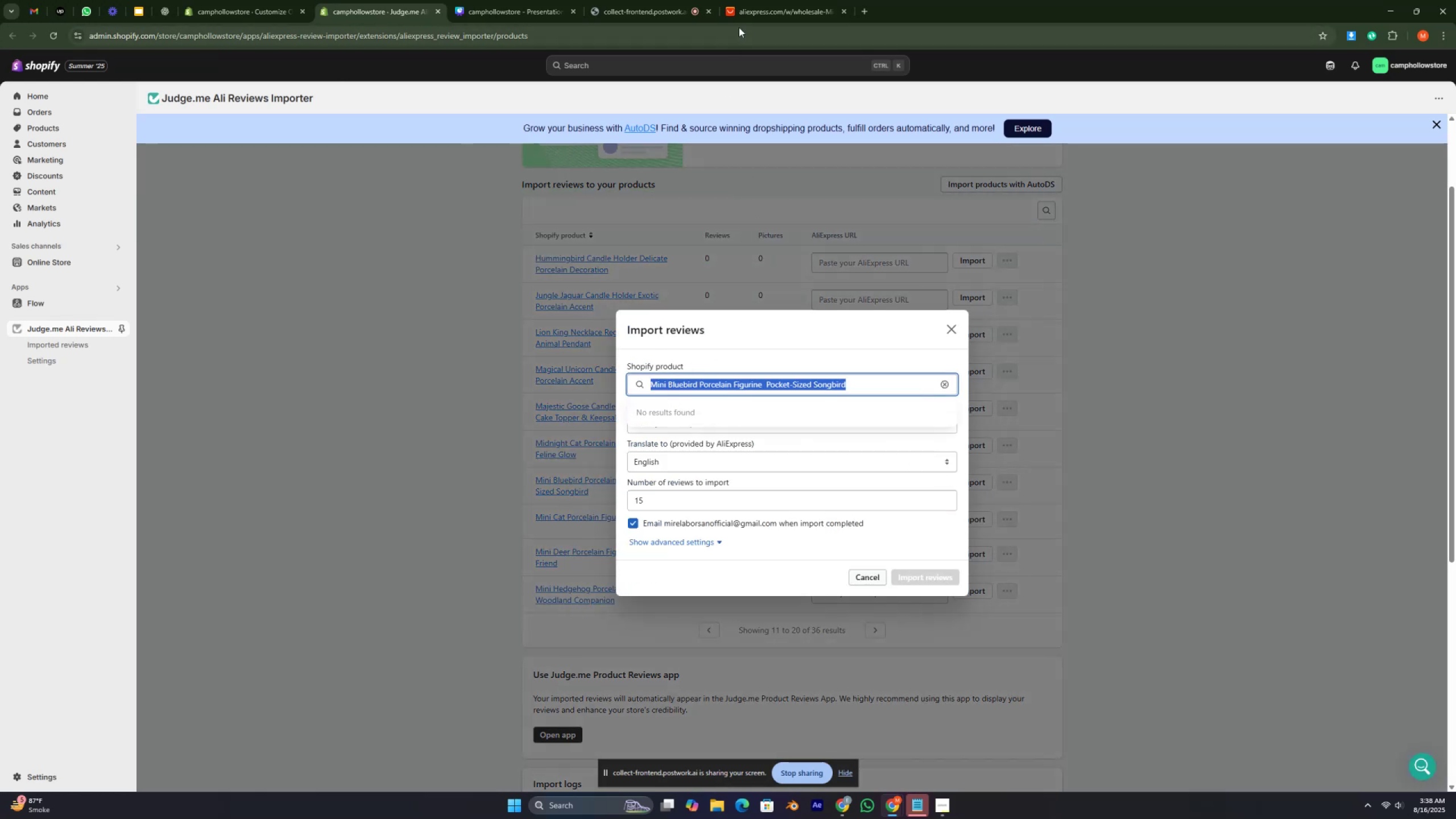 
left_click([744, 15])
 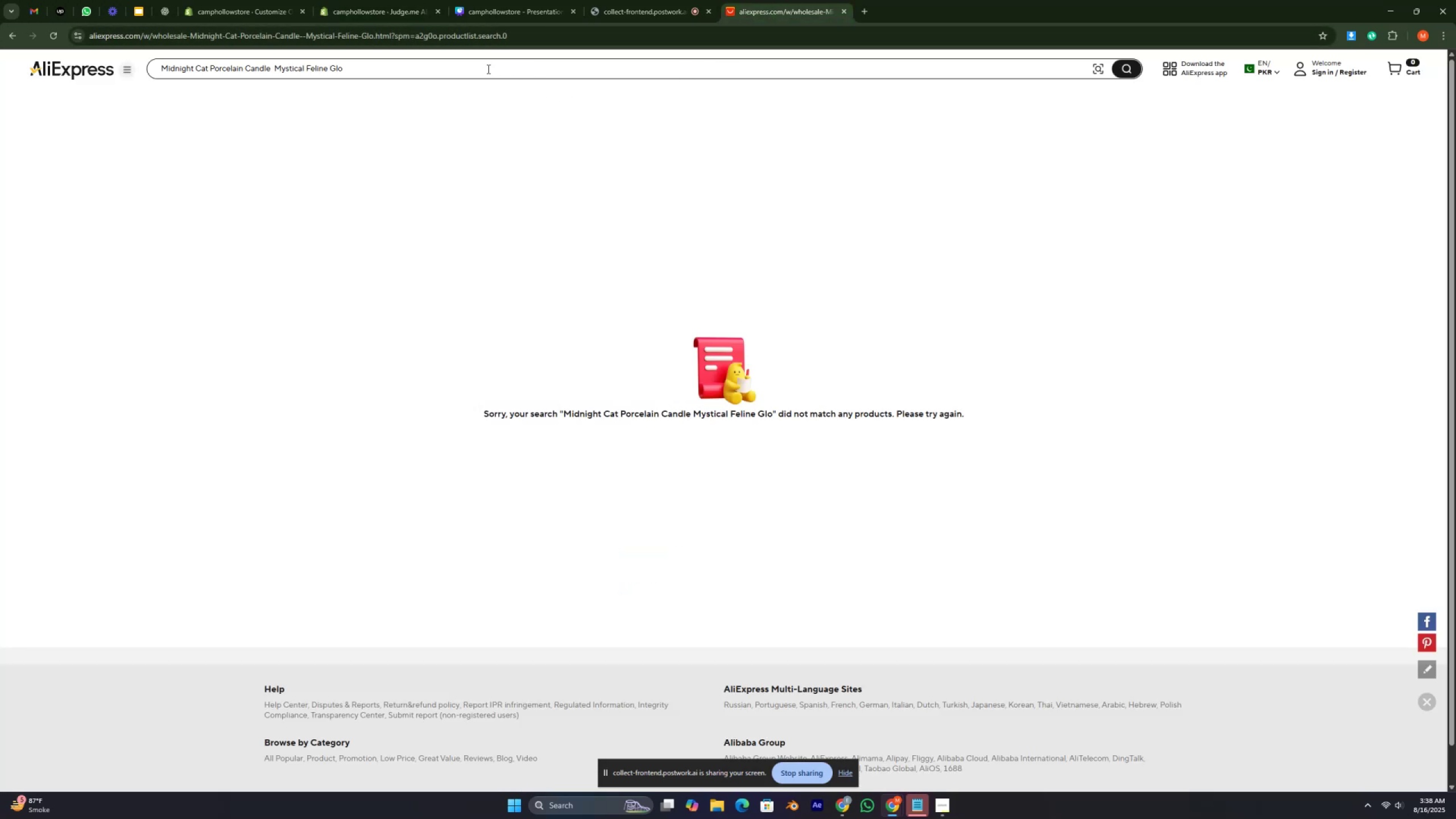 
left_click([466, 72])
 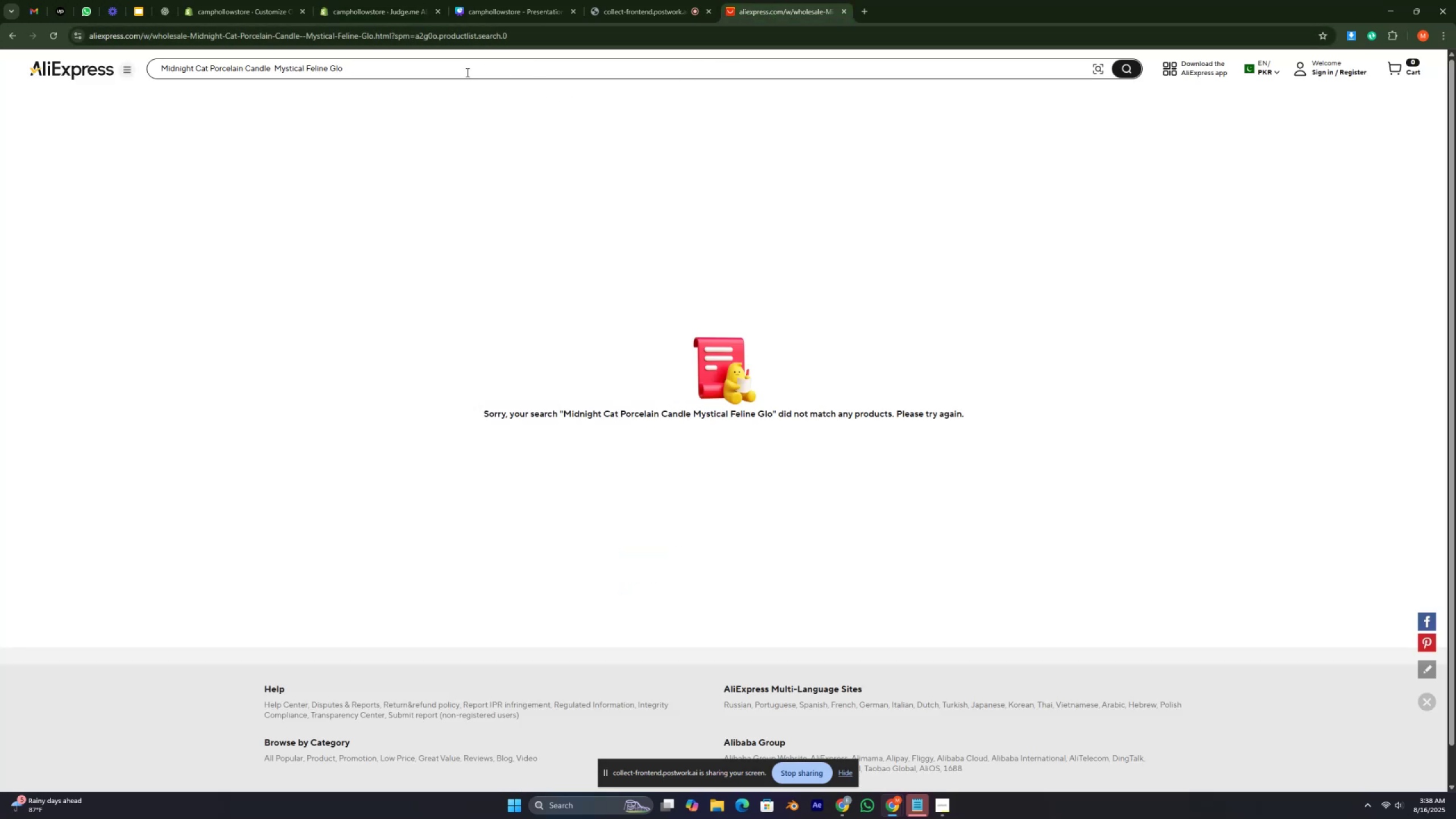 
double_click([466, 72])
 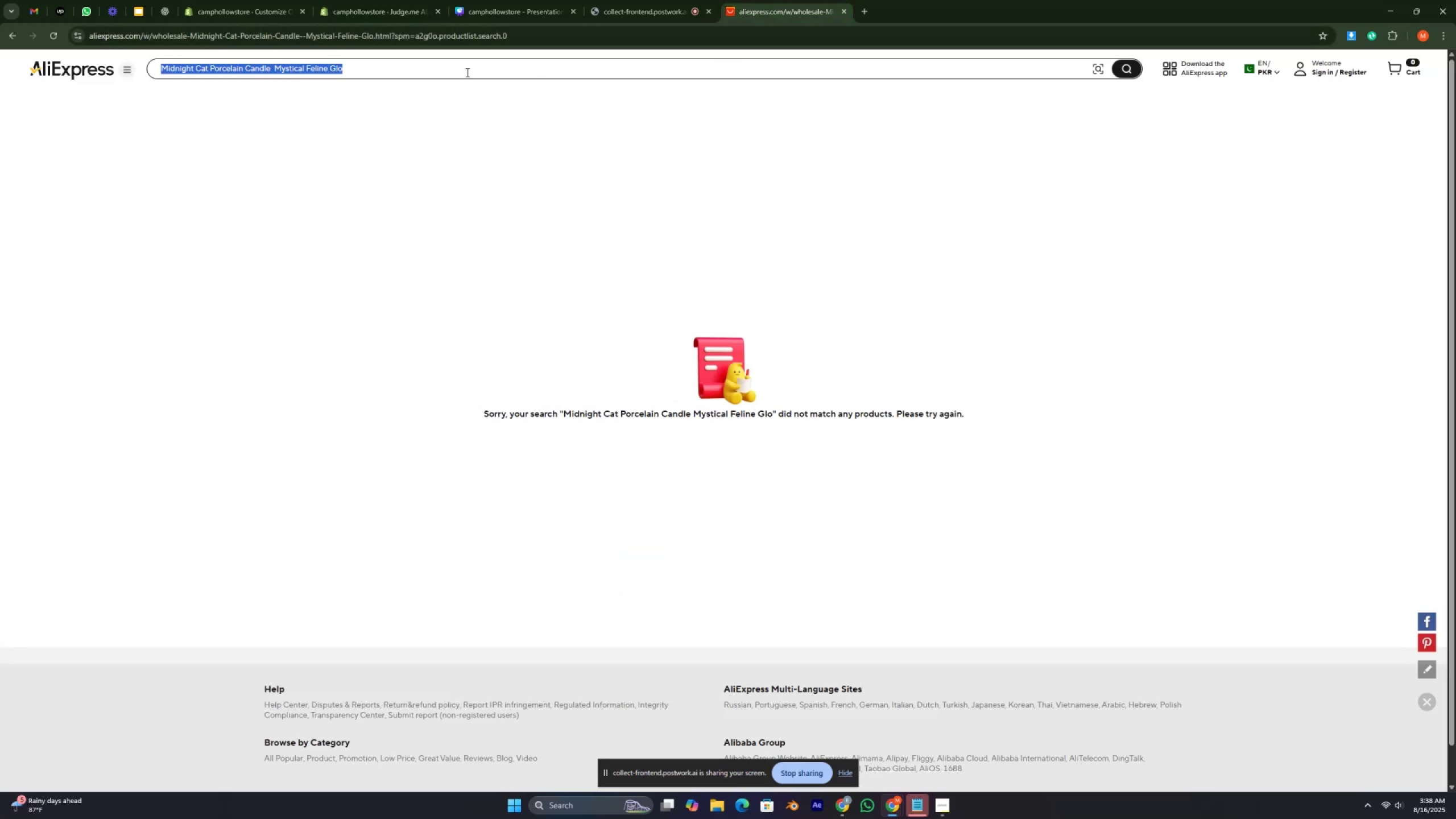 
triple_click([466, 72])
 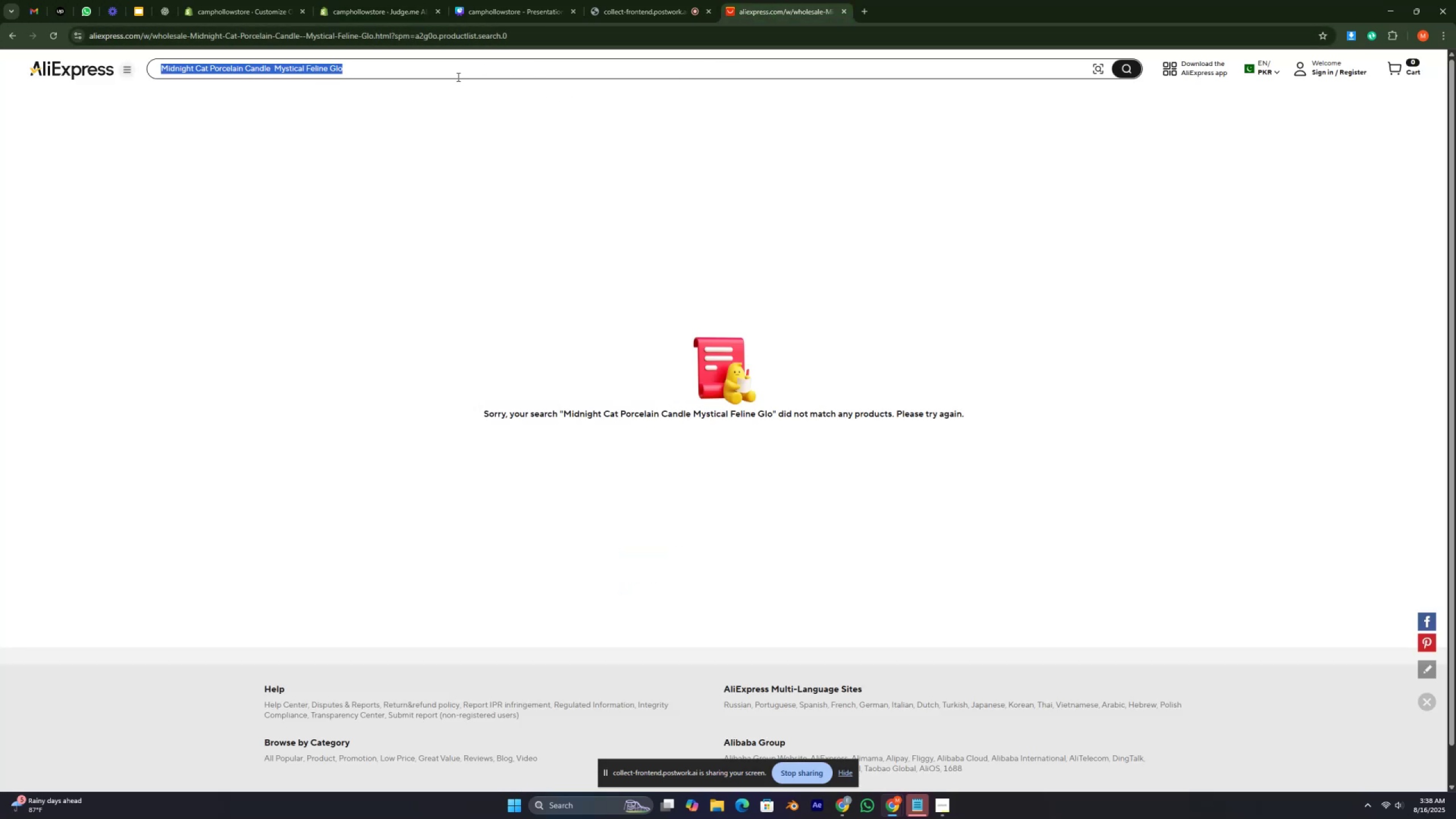 
key(Control+V)
 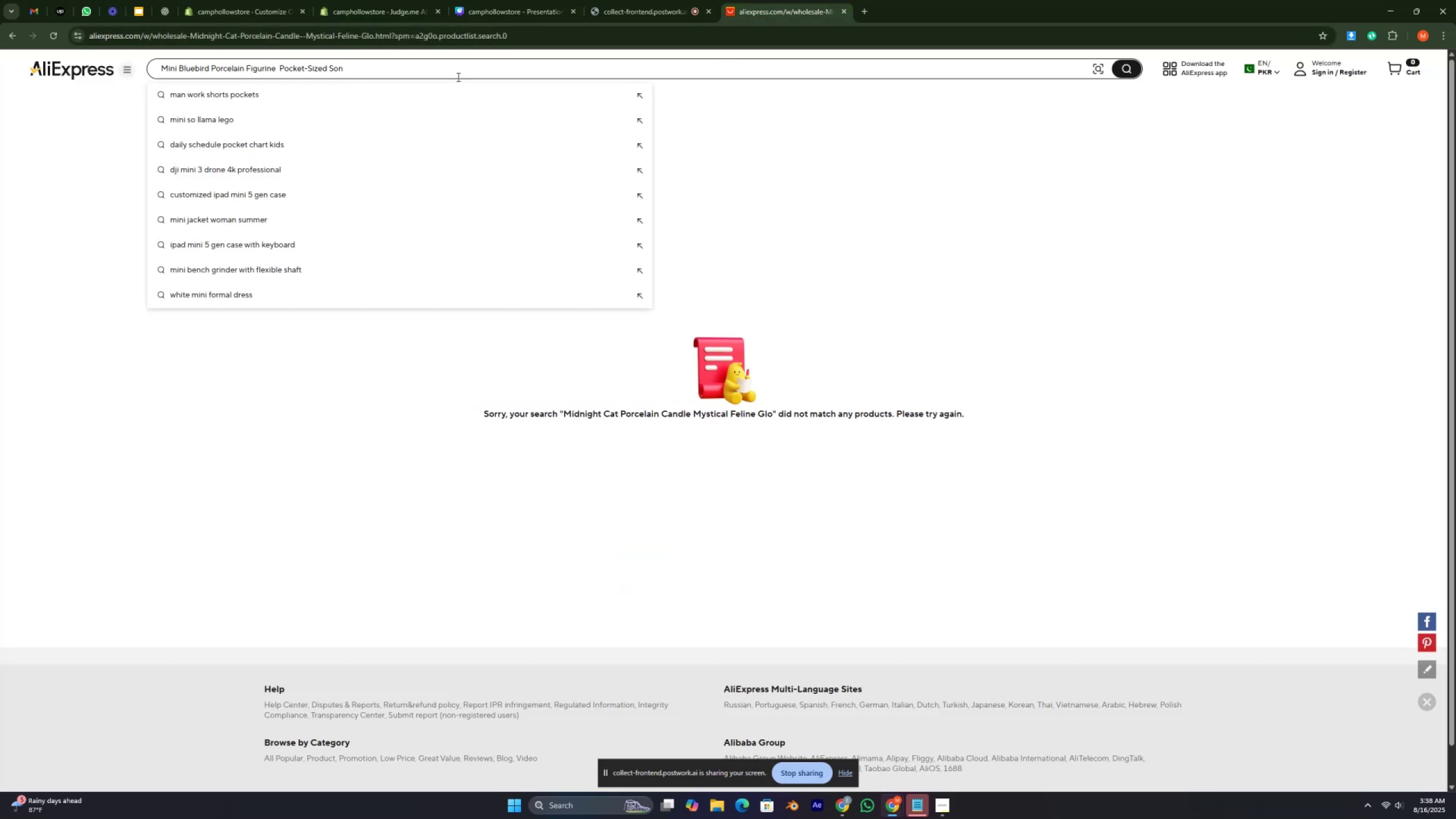 
key(Enter)
 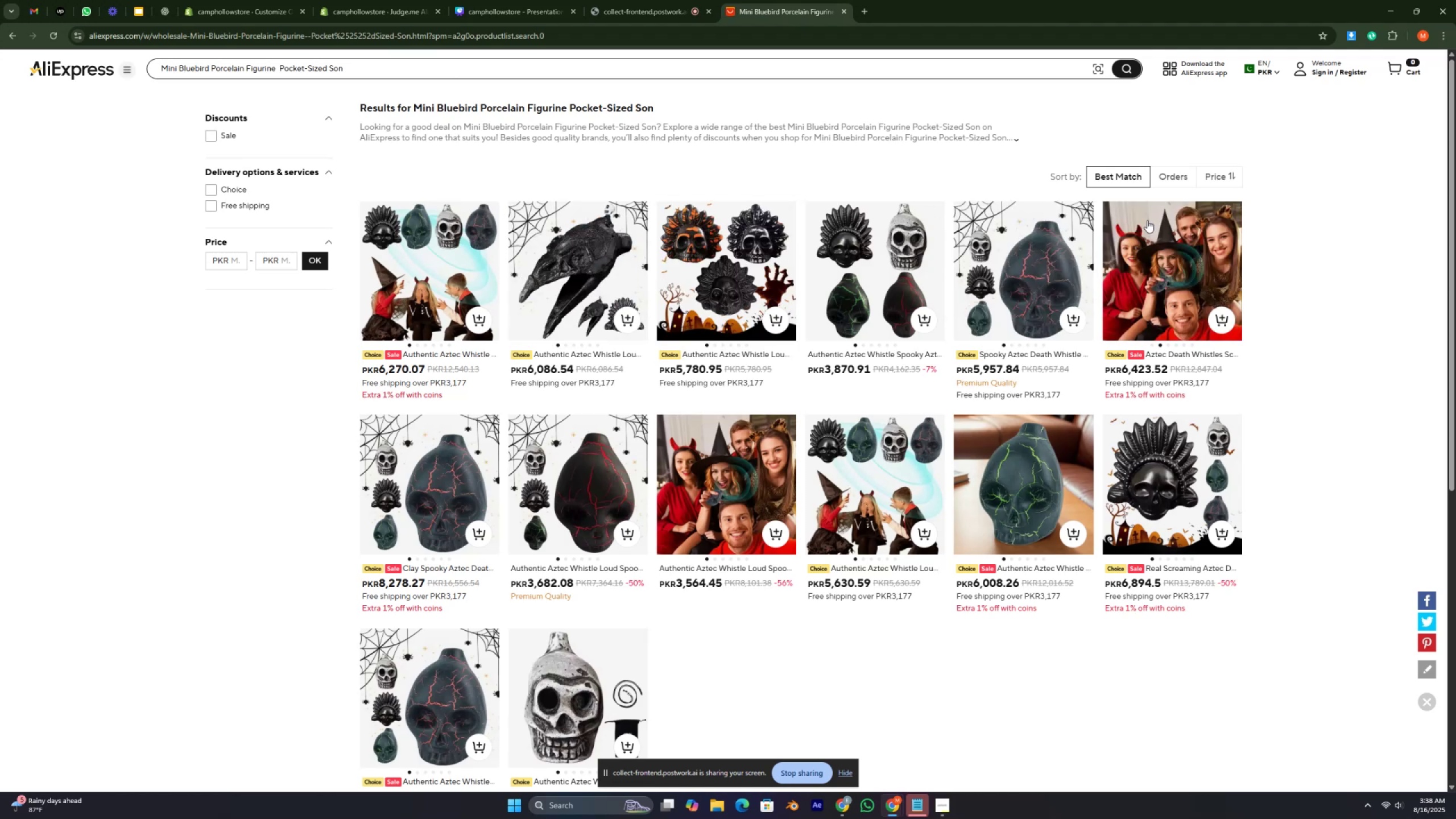 
left_click([1169, 181])
 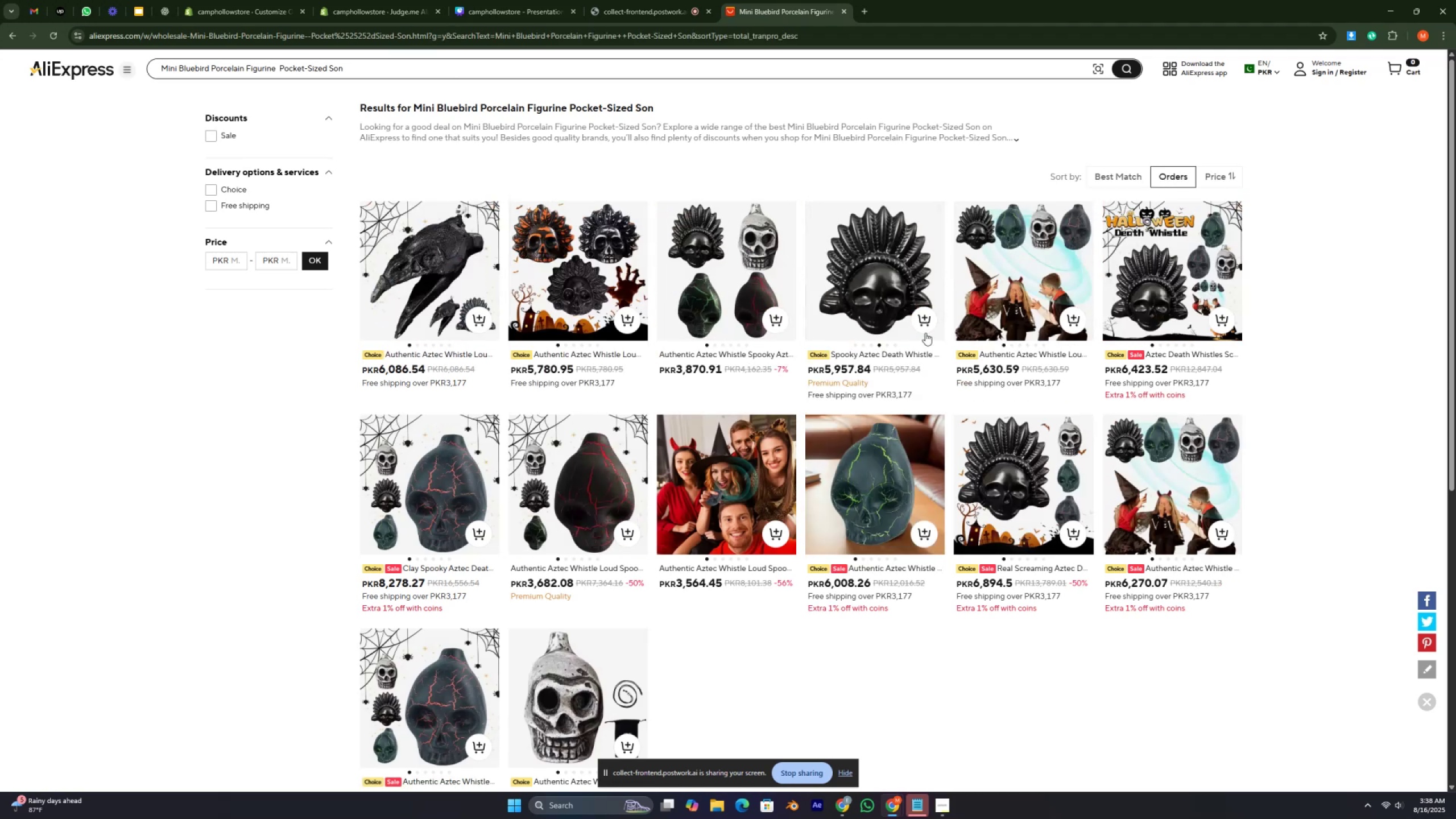 
wait(5.62)
 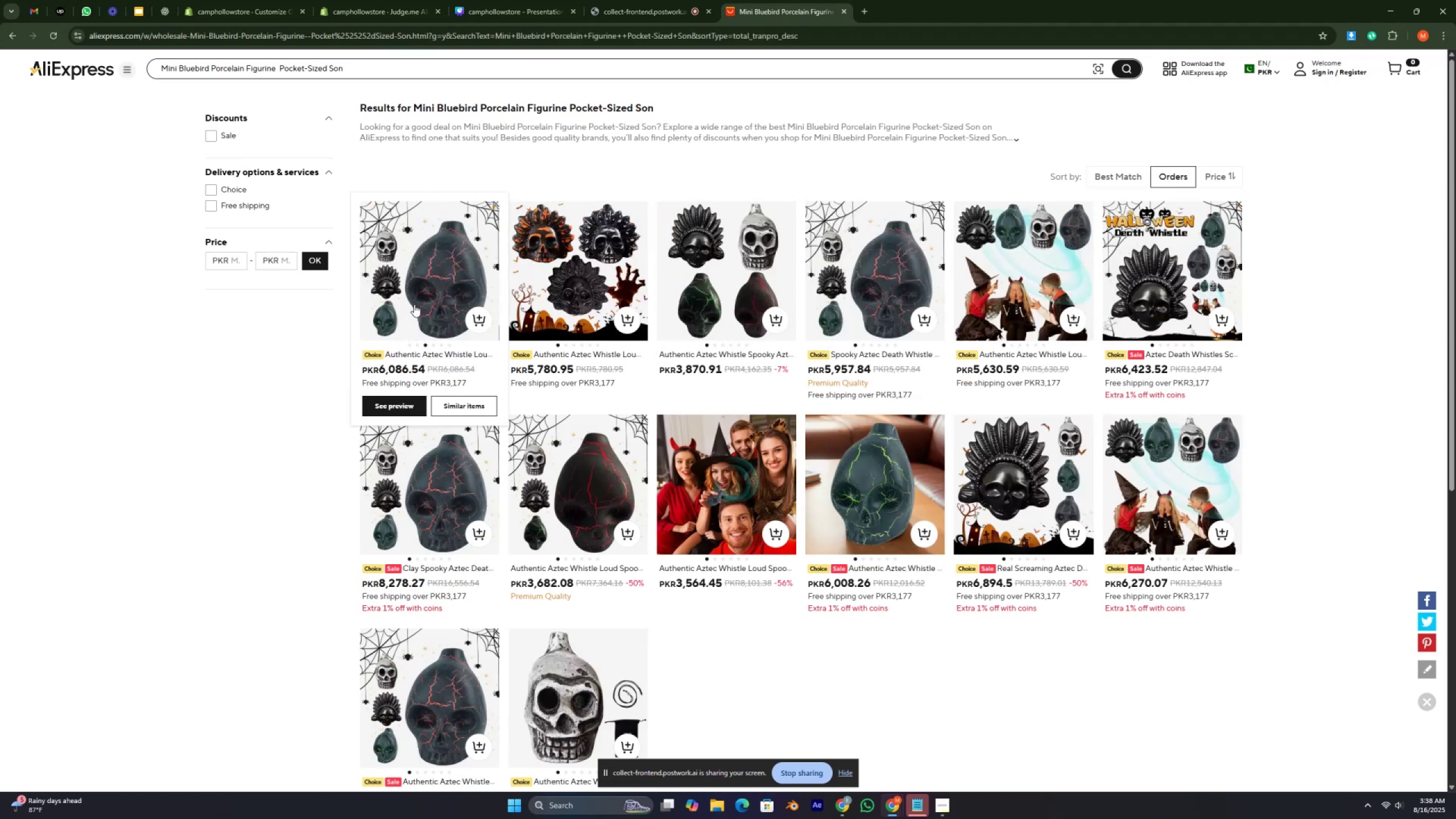 
key(Control+ControlRight)
 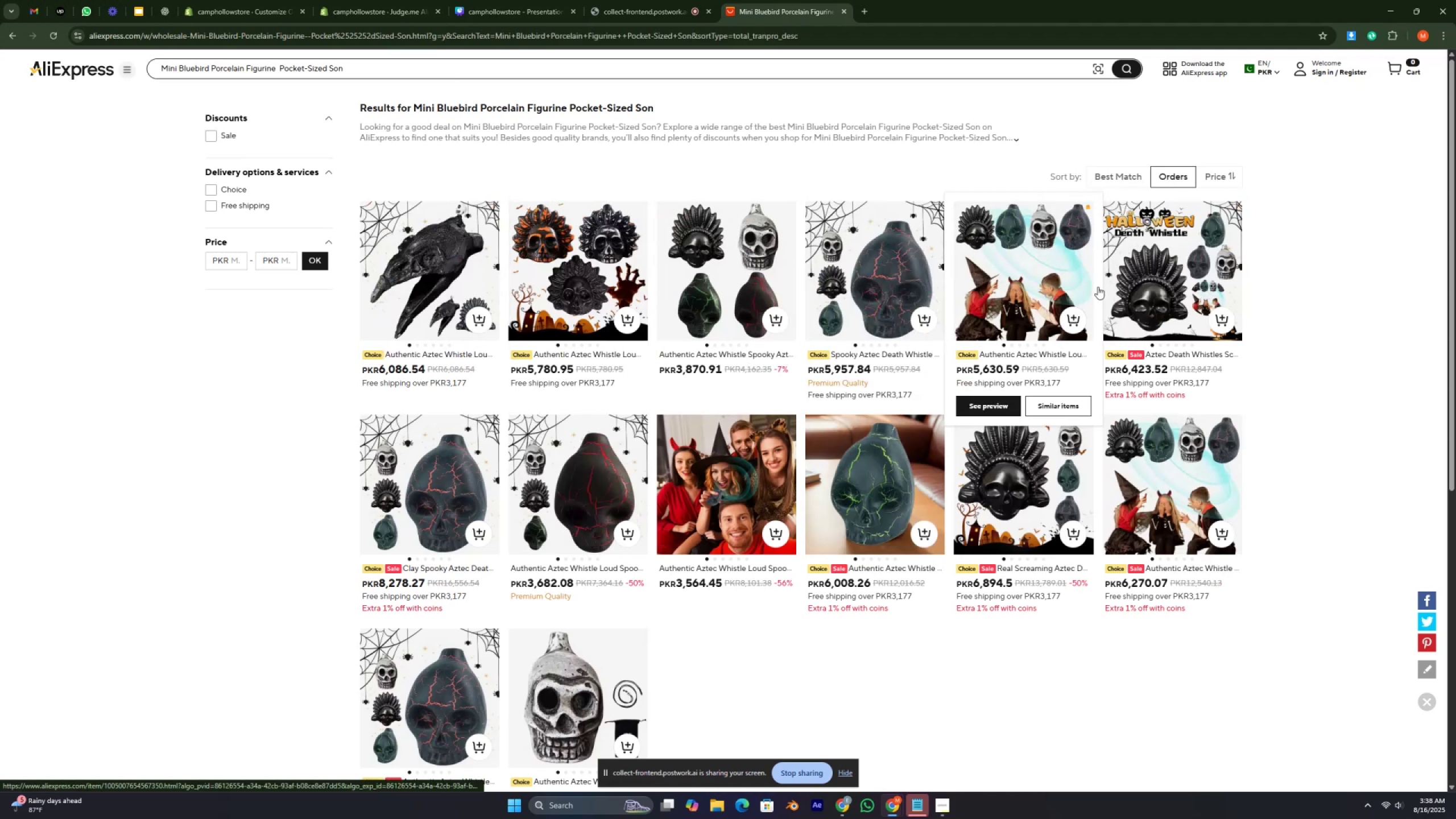 
key(Control+ControlRight)
 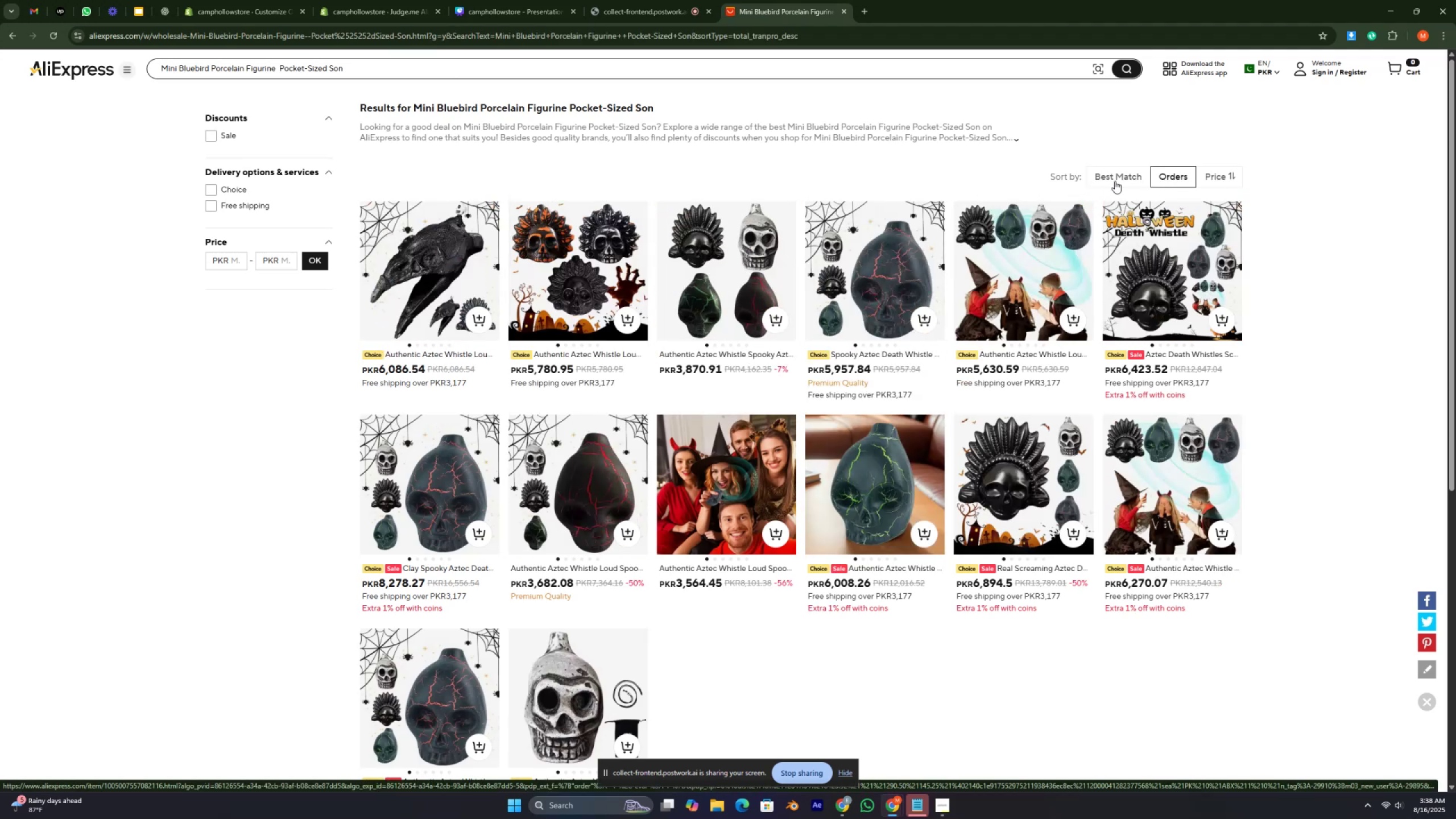 
left_click([1116, 180])
 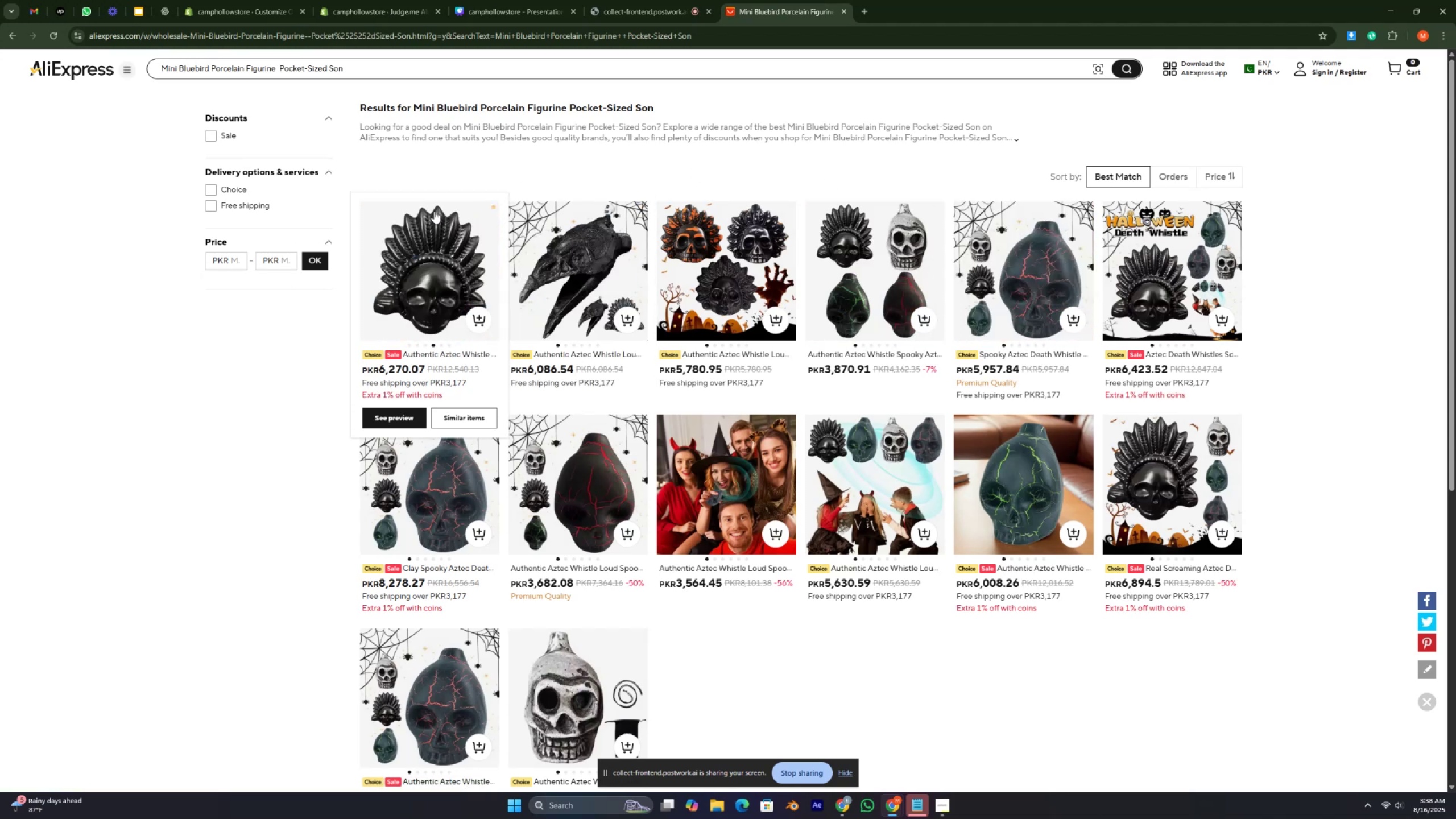 
wait(9.66)
 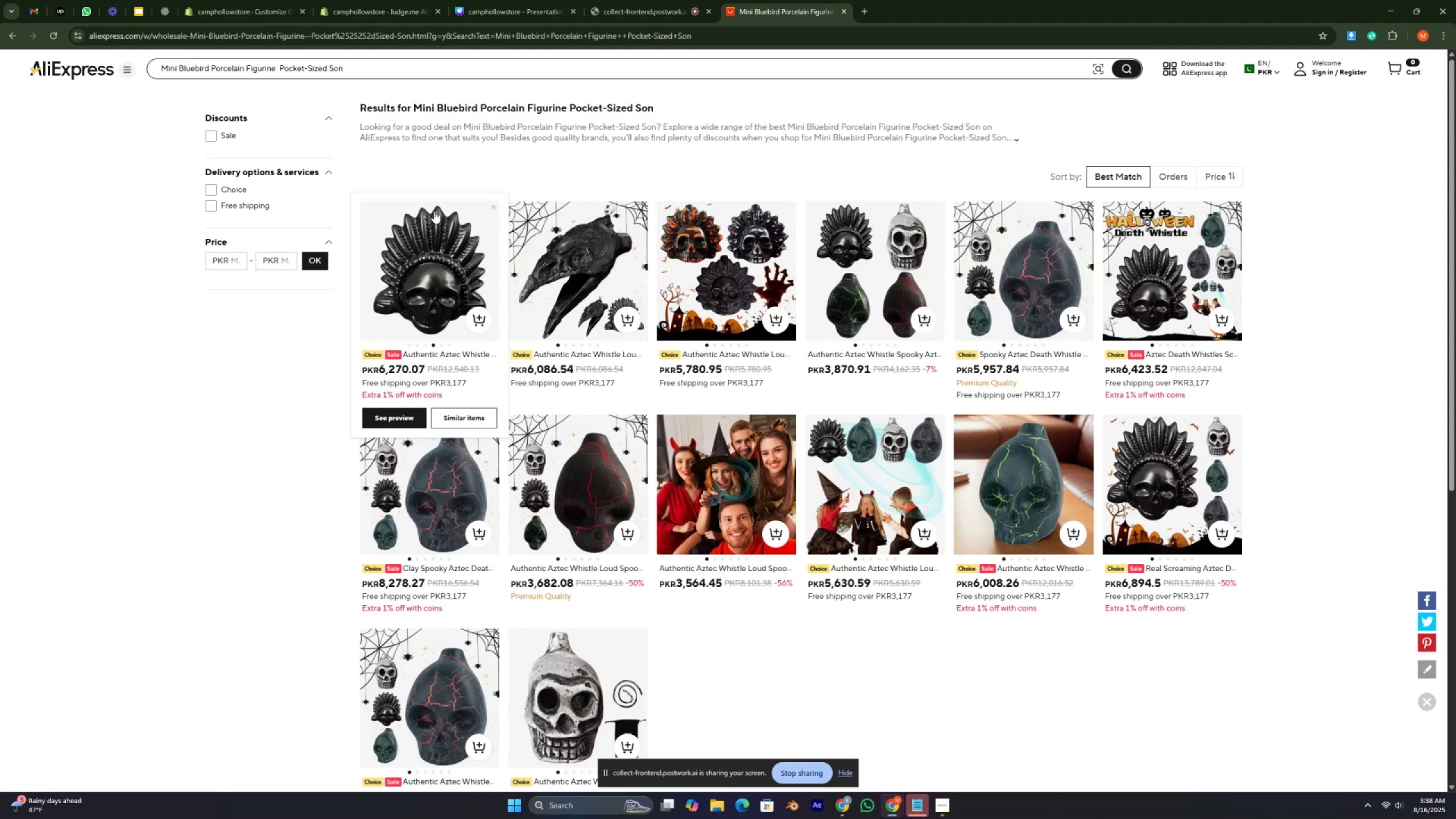 
left_click([346, 14])
 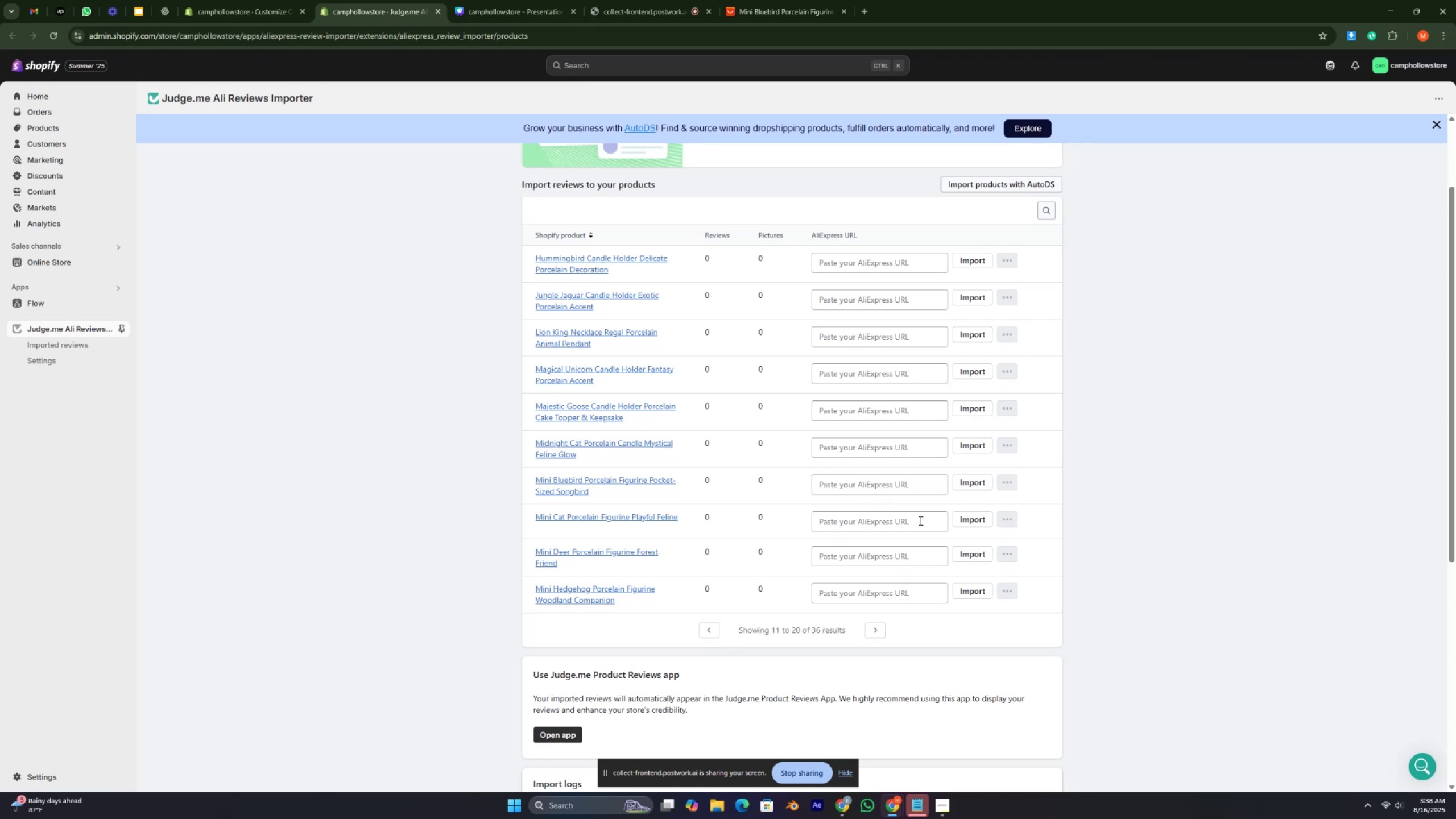 
left_click([971, 519])
 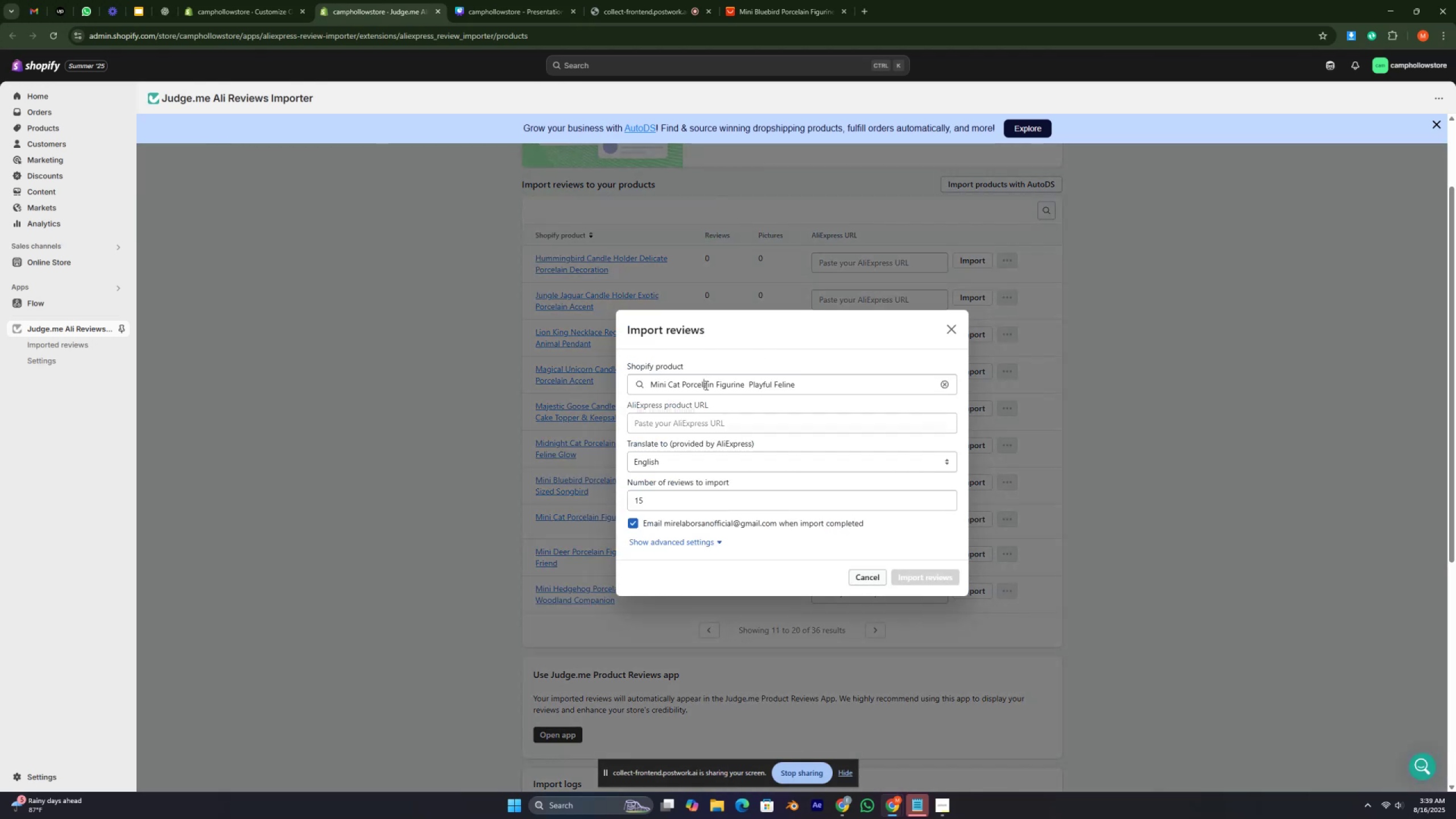 
double_click([705, 385])
 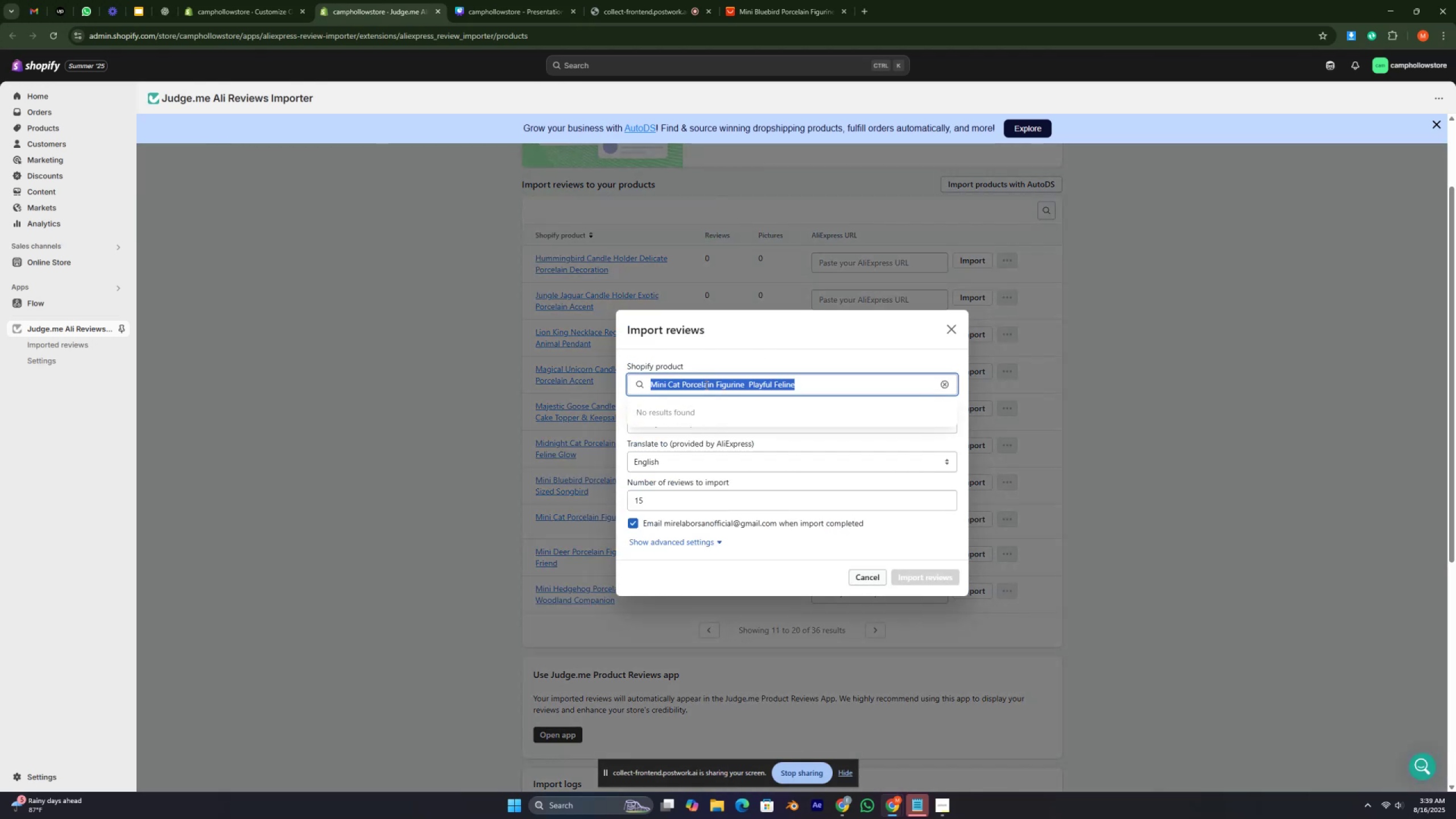 
triple_click([705, 385])
 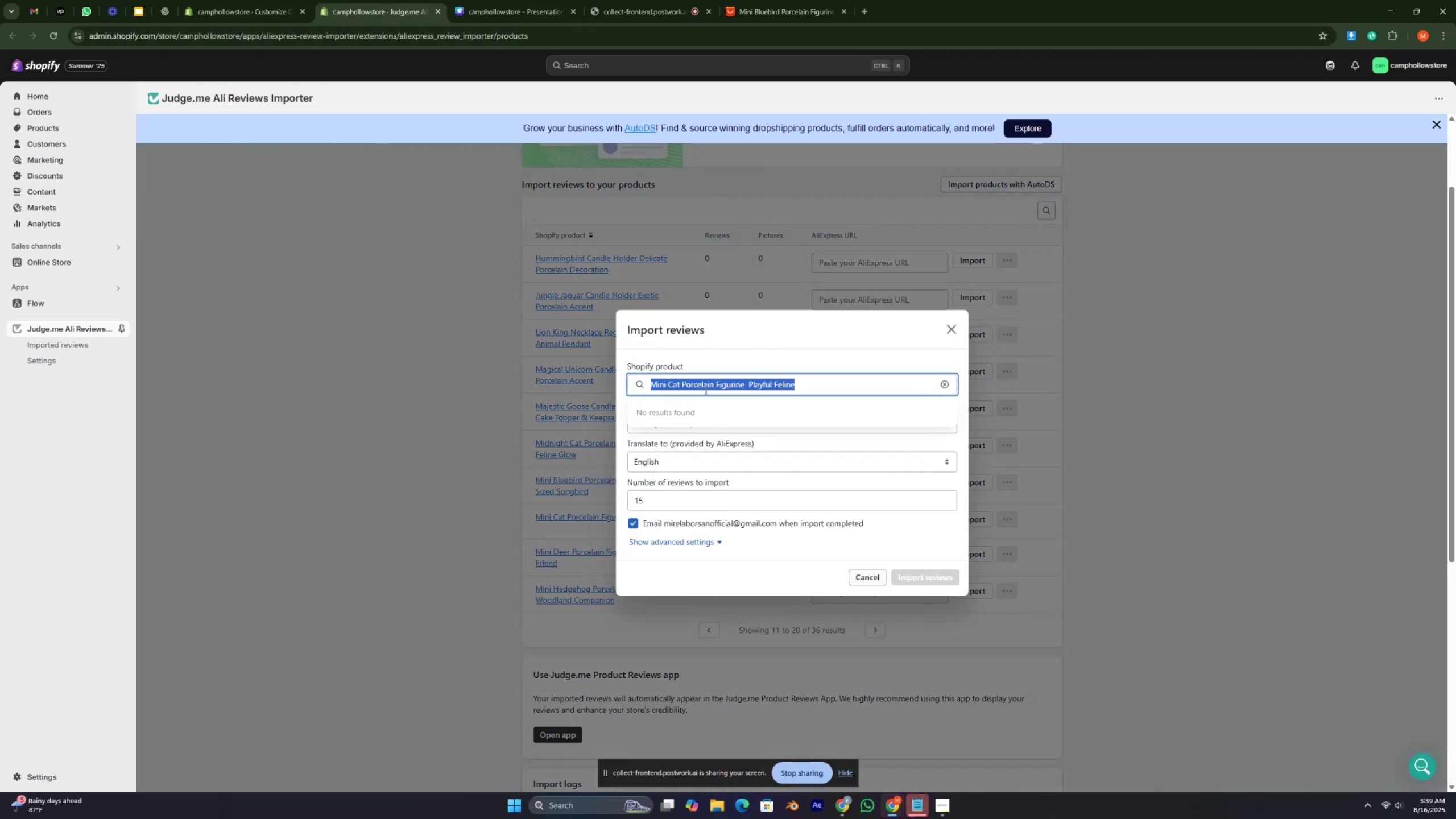 
key(Control+C)
 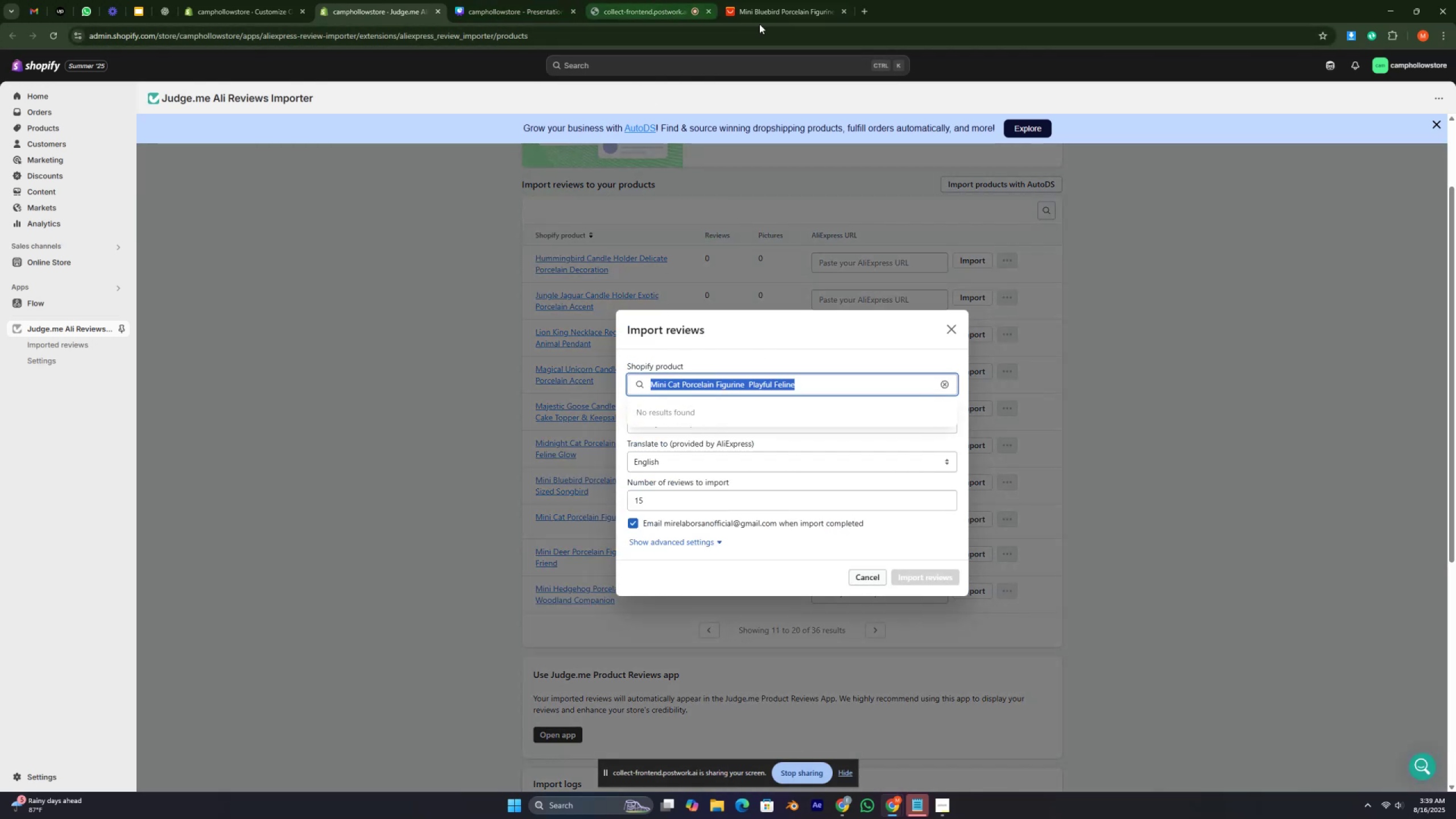 
left_click([768, 17])
 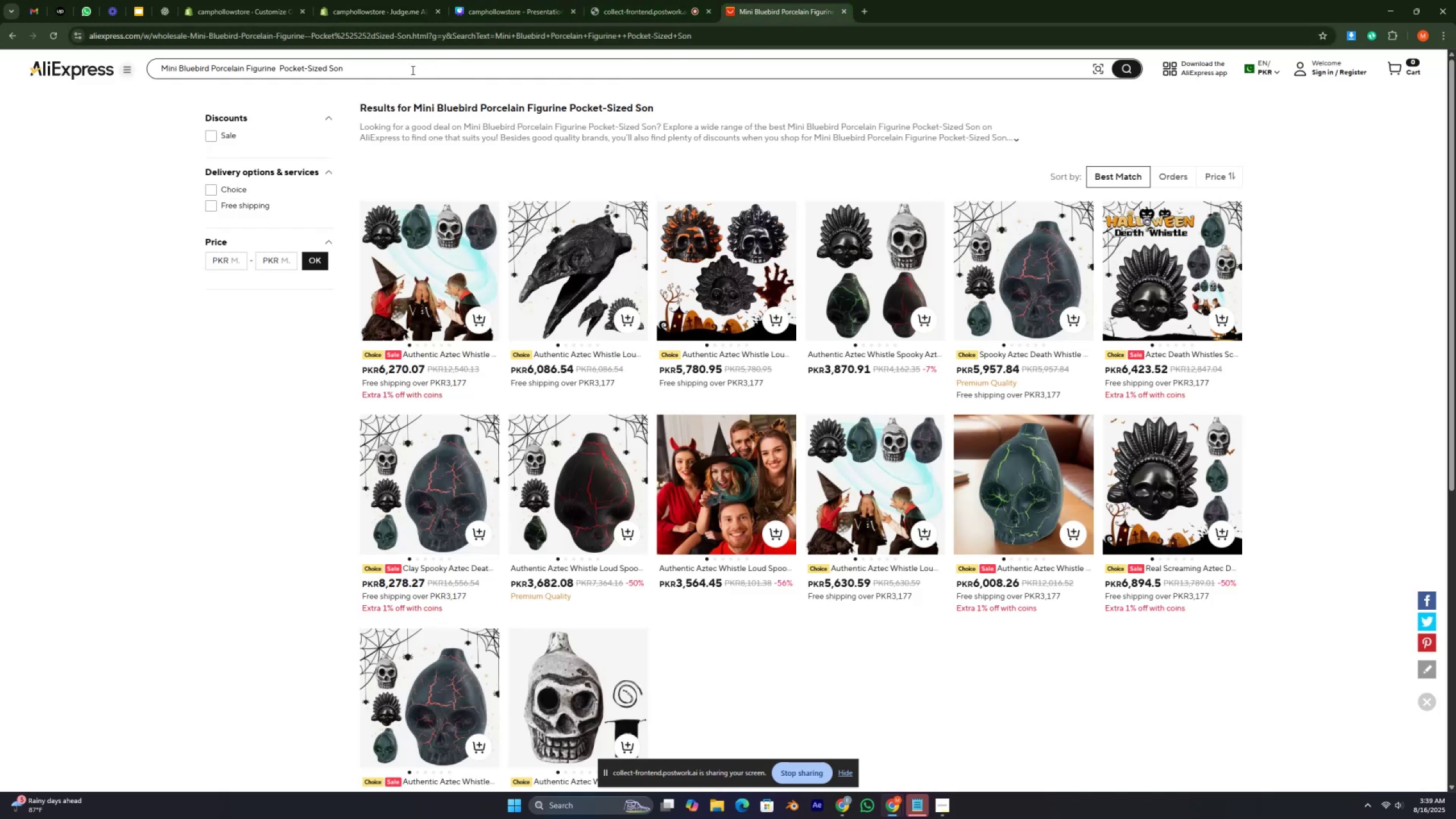 
double_click([410, 70])
 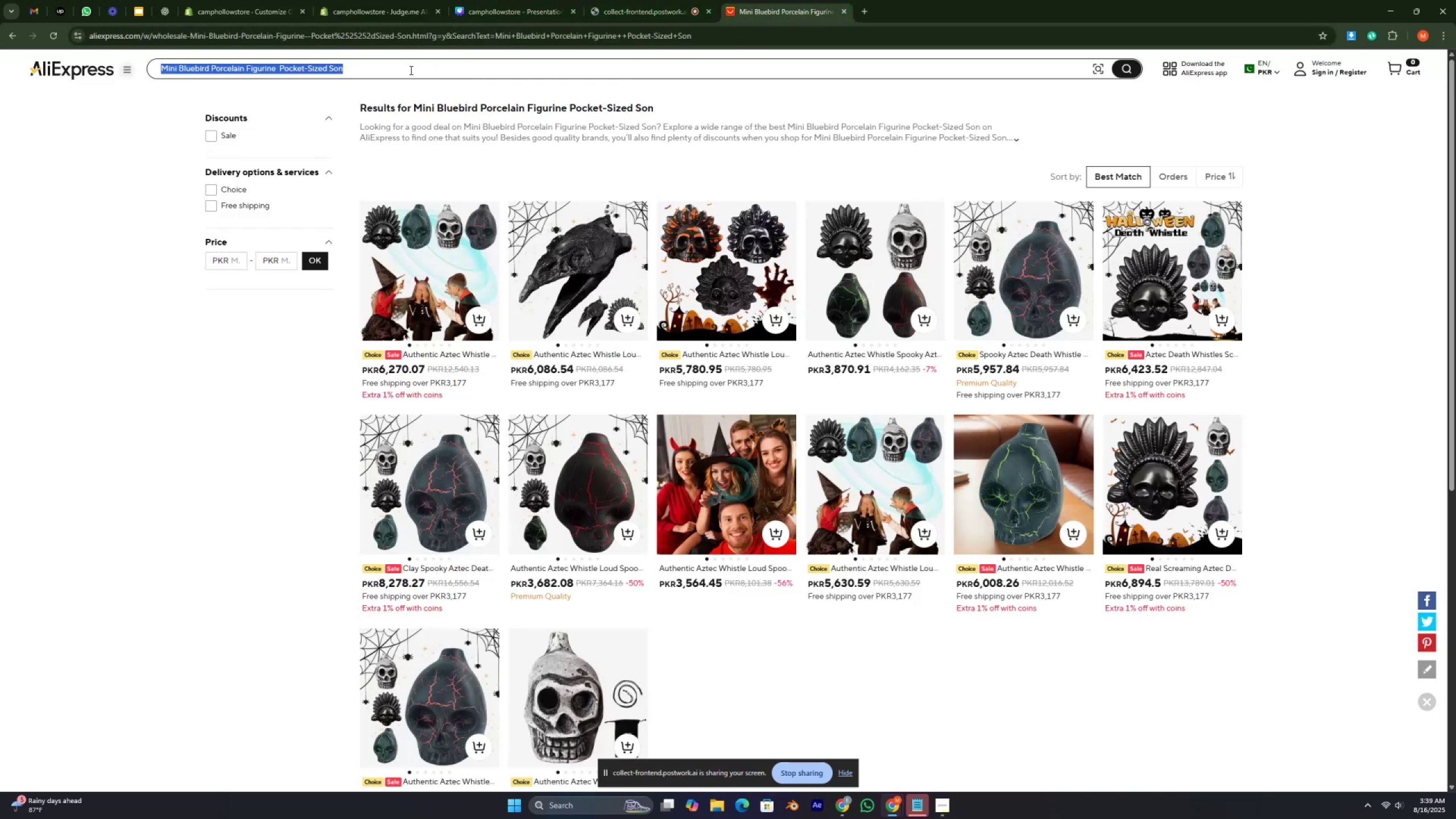 
triple_click([410, 70])
 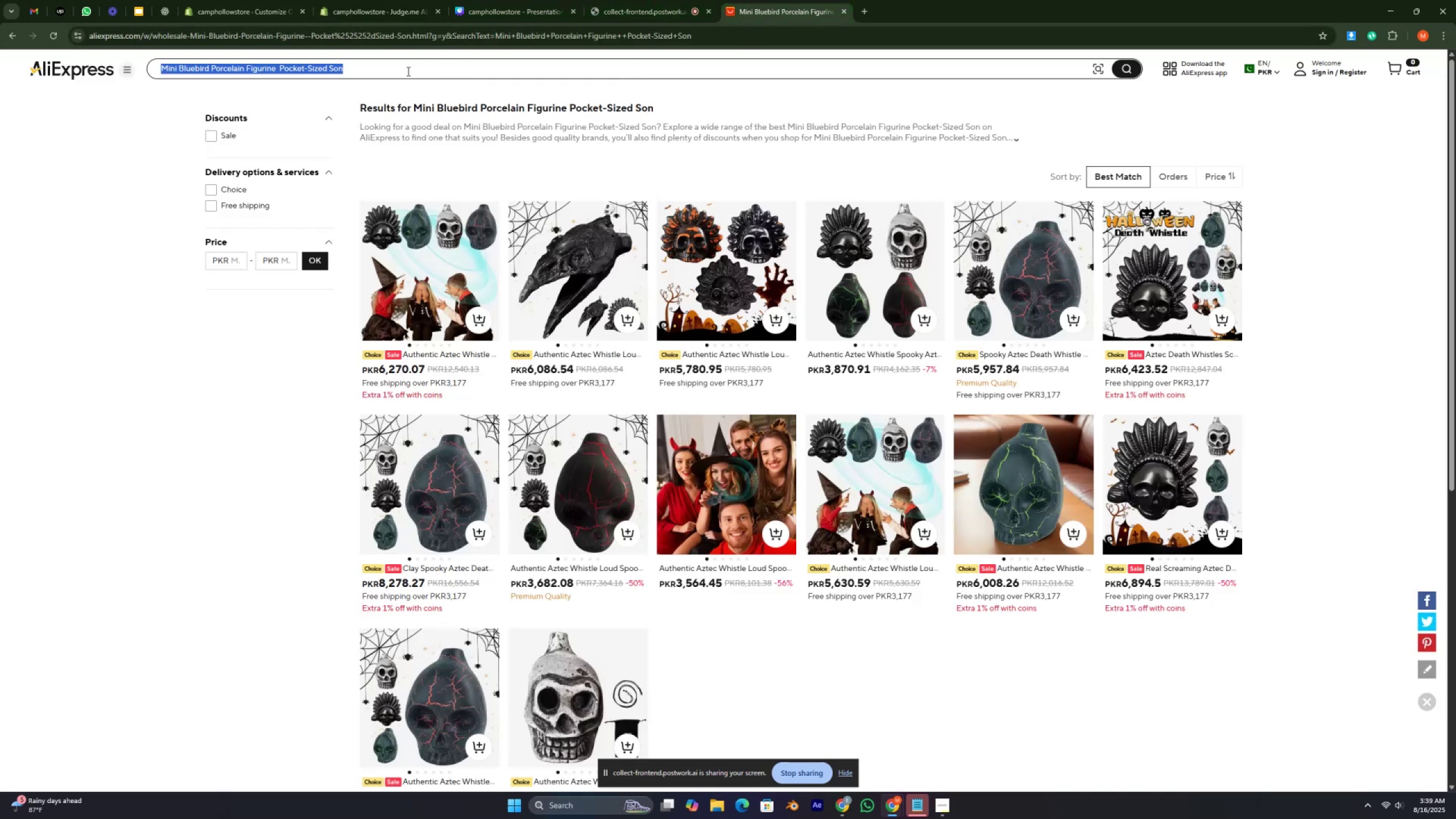 
key(Control+V)
 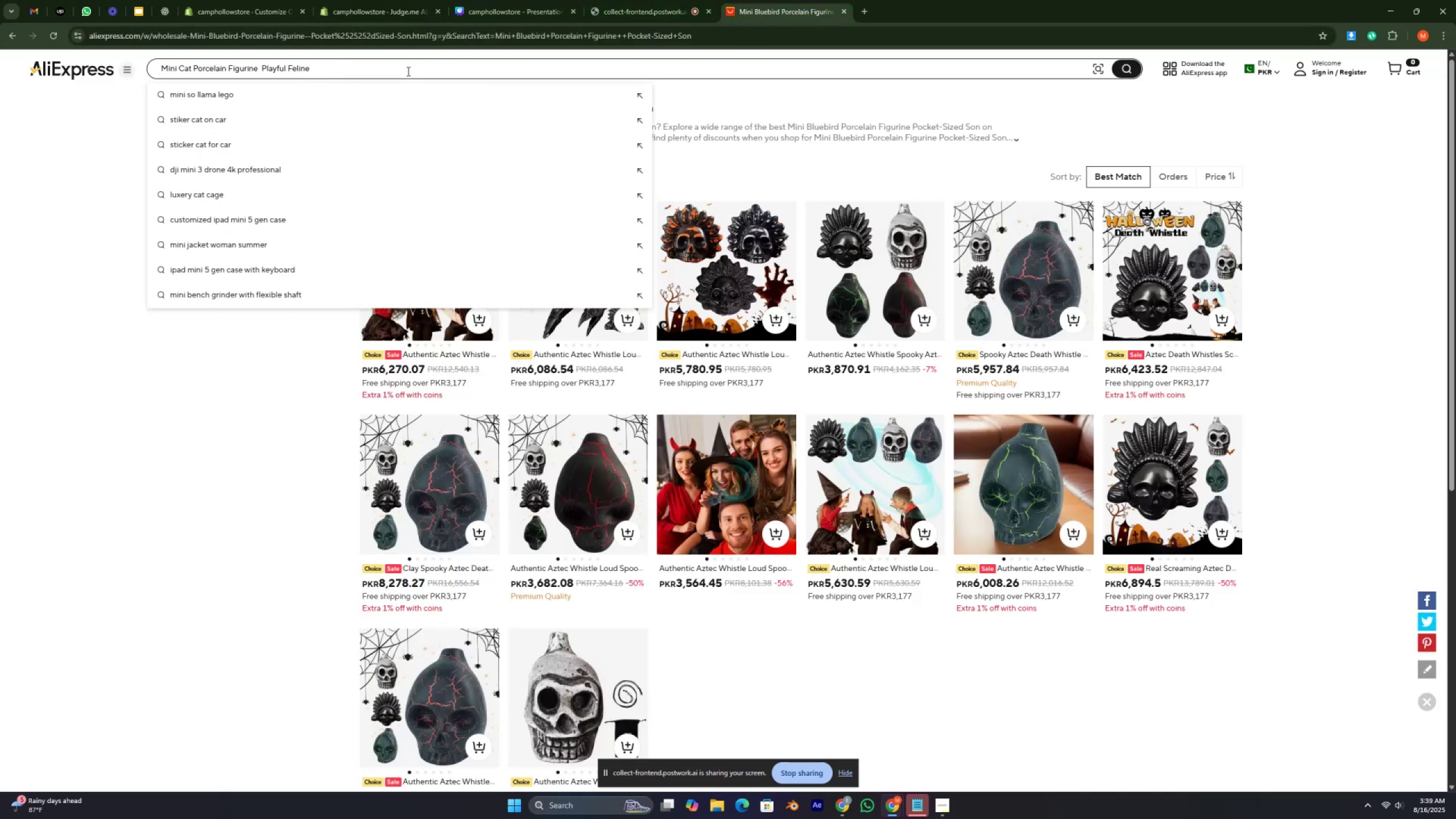 
key(Enter)
 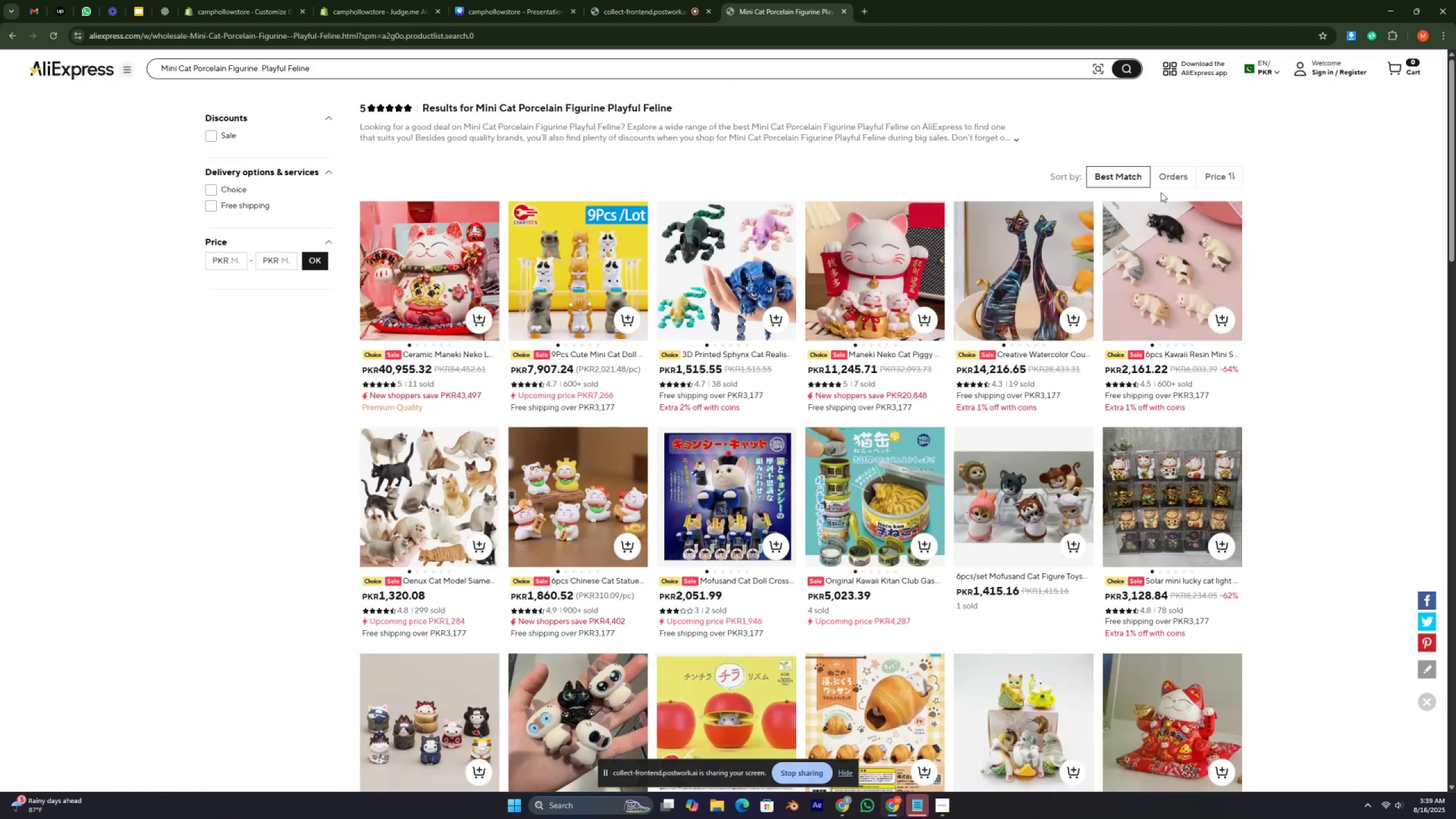 
left_click([1161, 187])
 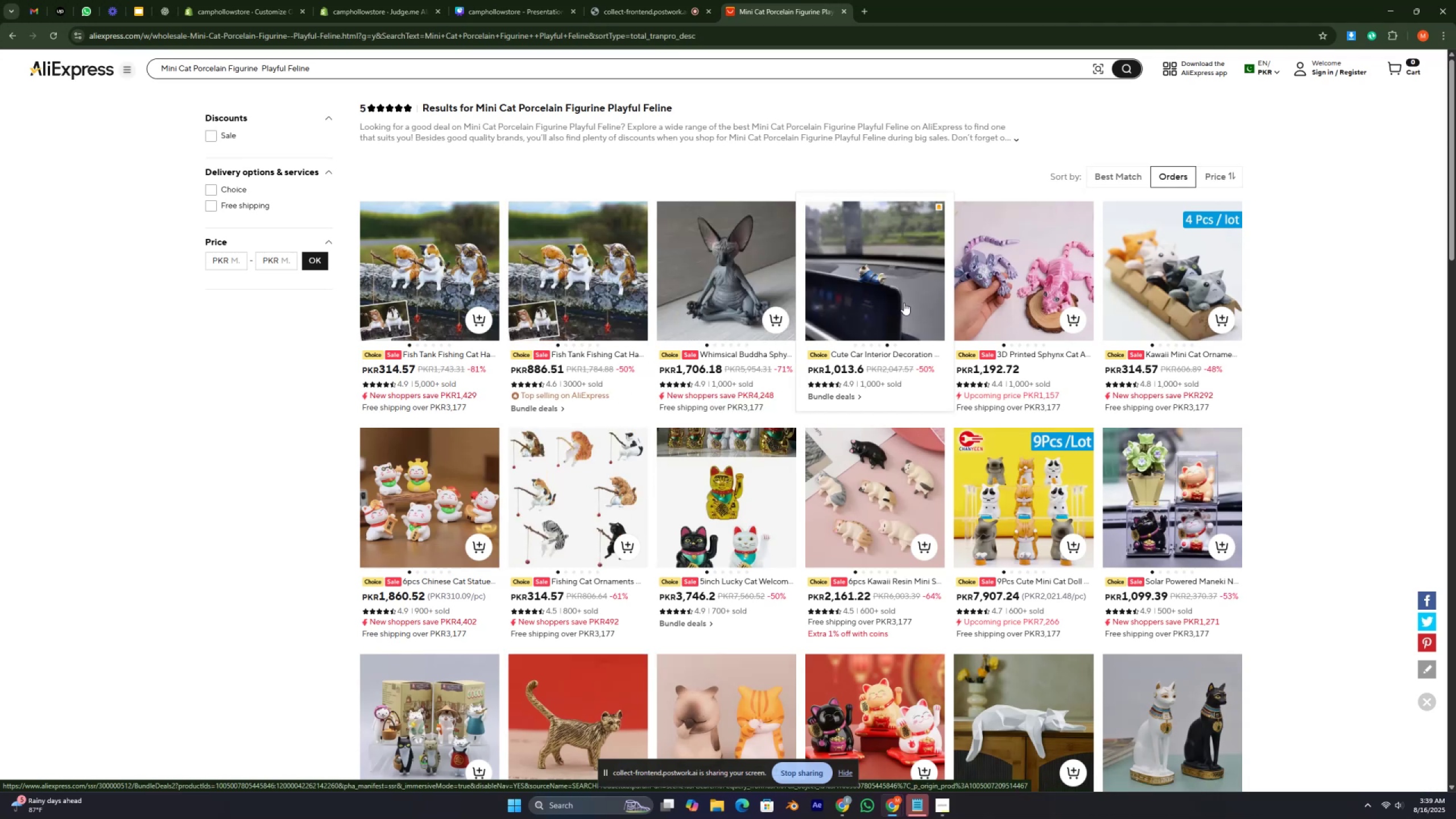 
wait(28.25)
 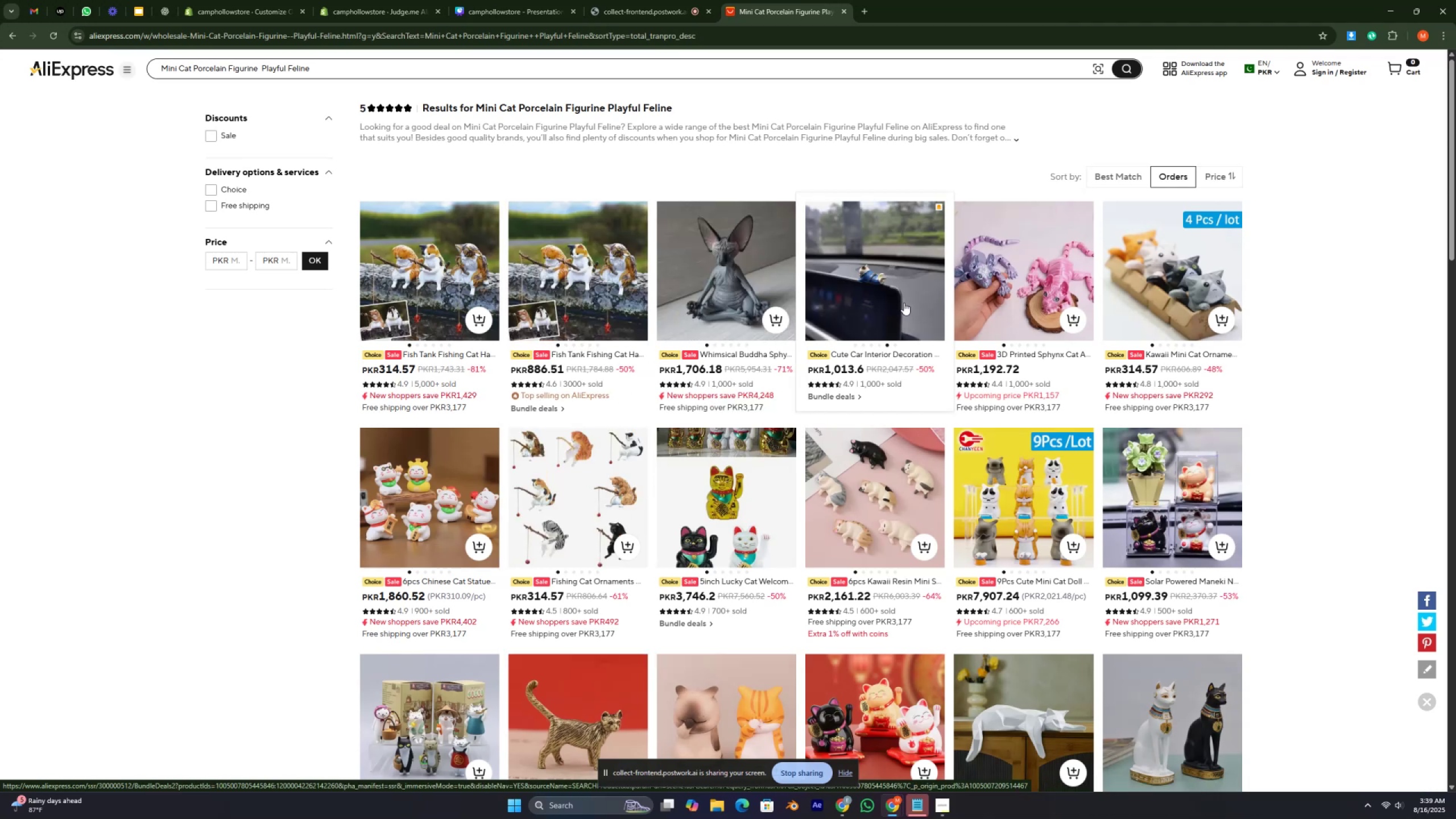 
left_click([443, 311])
 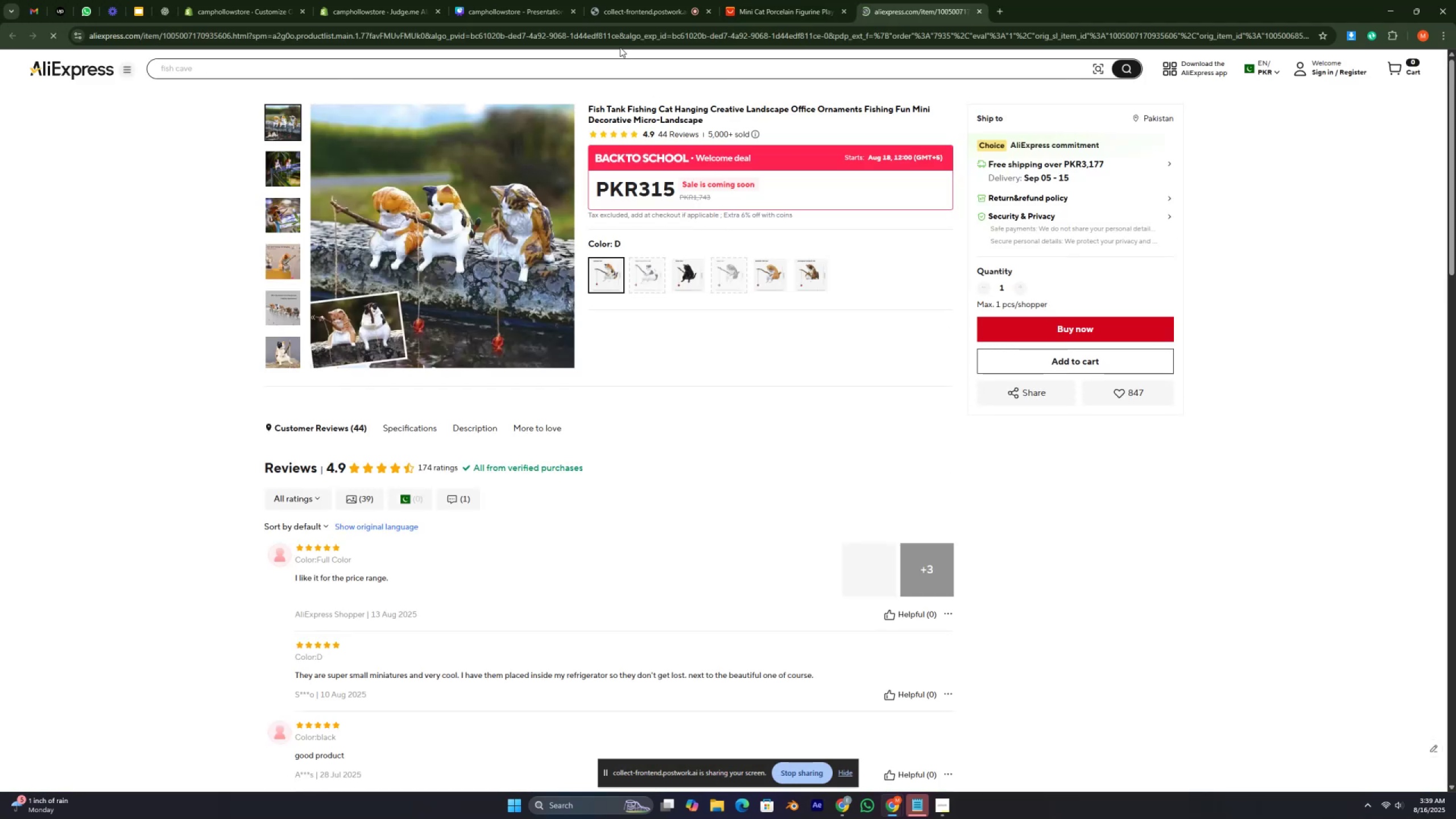 
double_click([610, 27])
 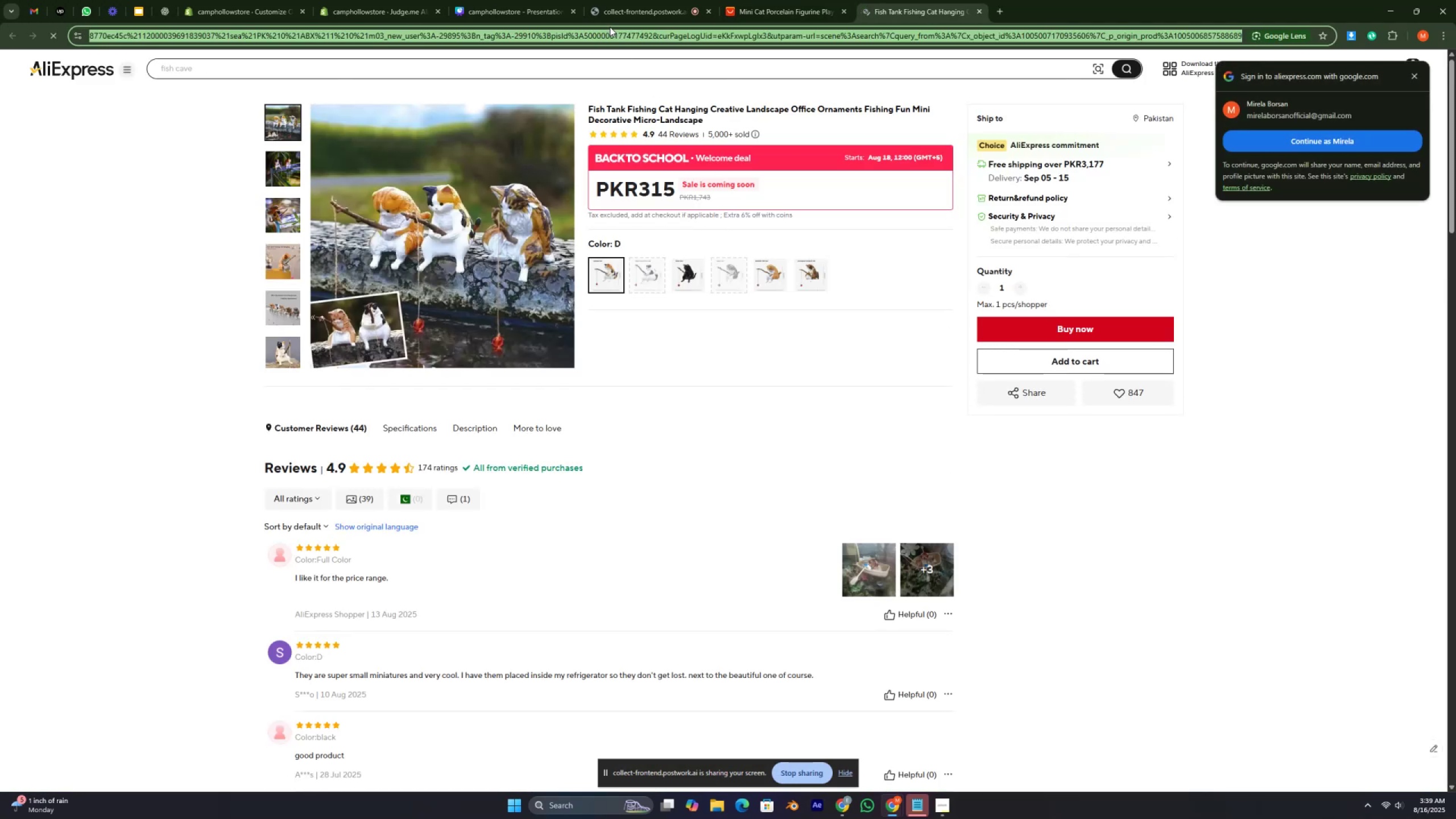 
triple_click([610, 27])
 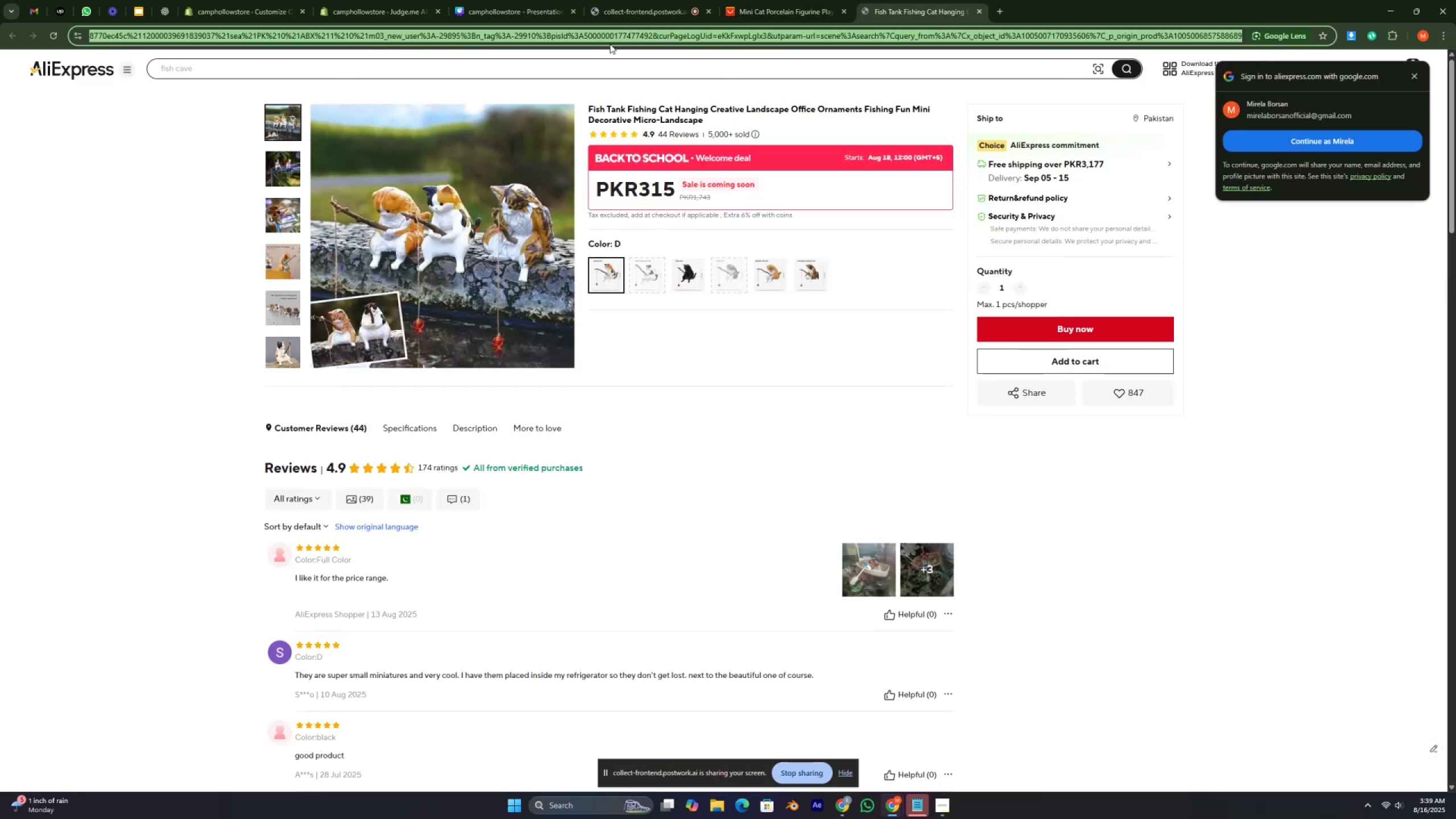 
key(Control+C)
 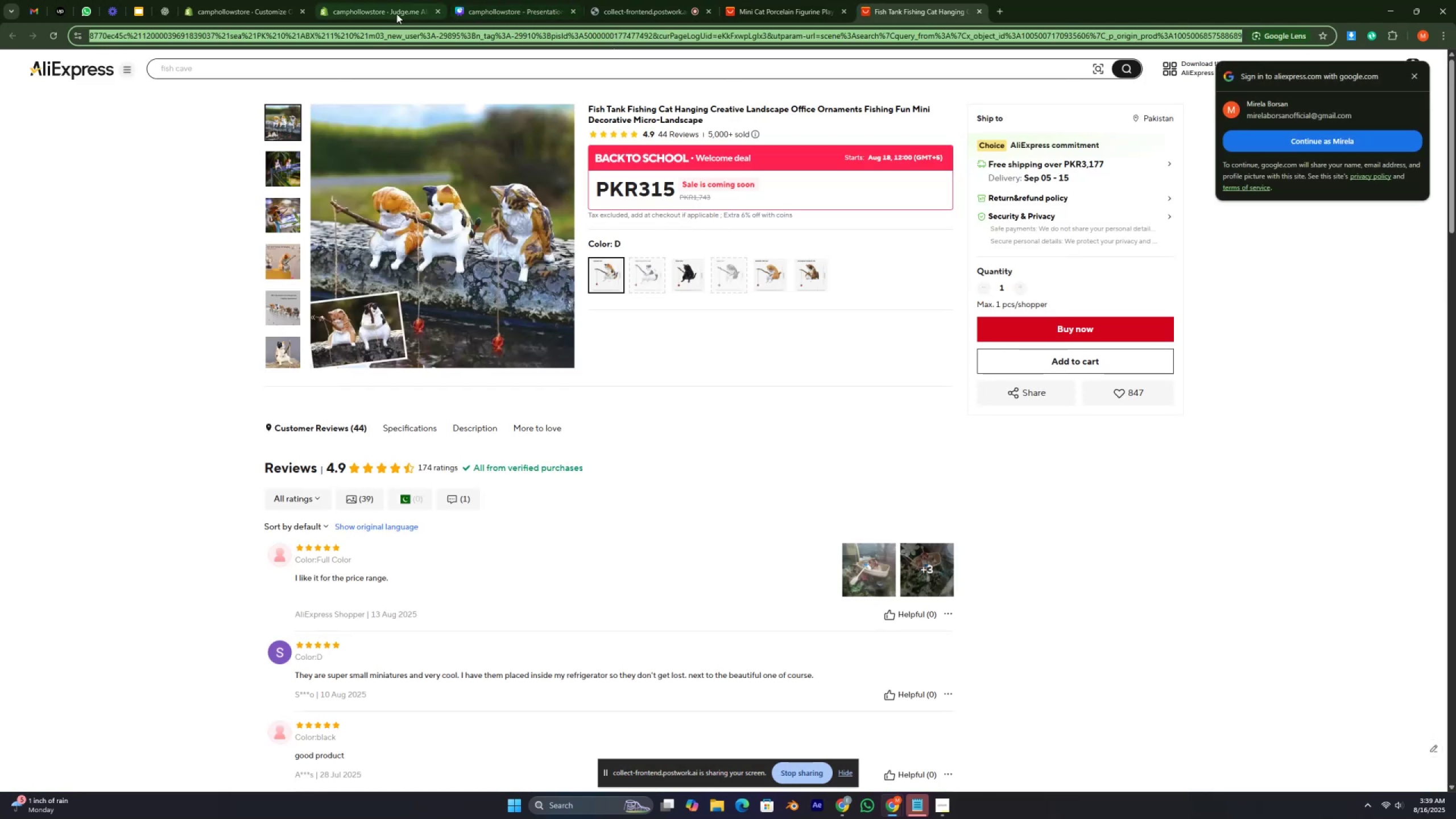 
left_click([375, 16])
 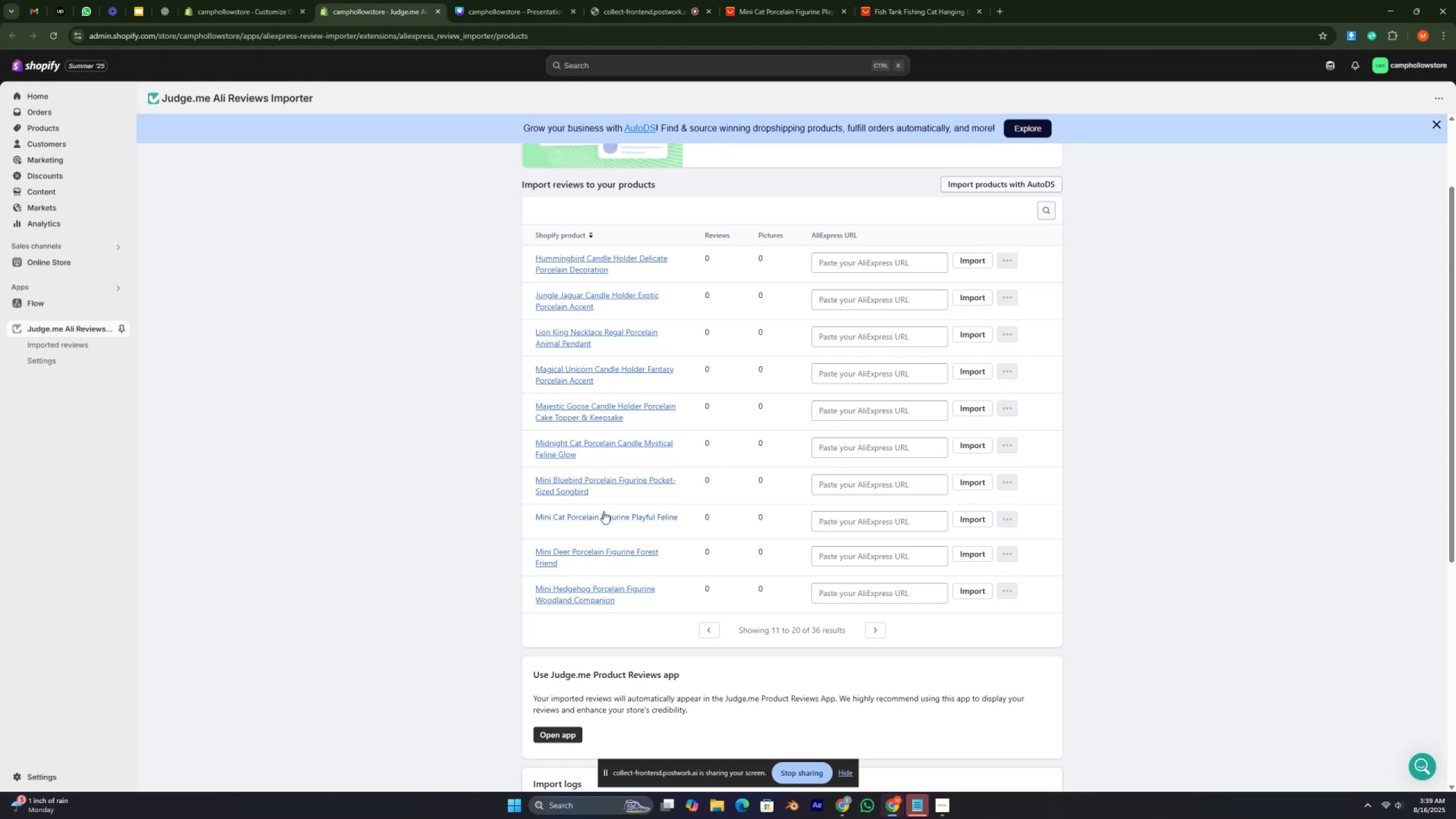 
left_click([884, 519])
 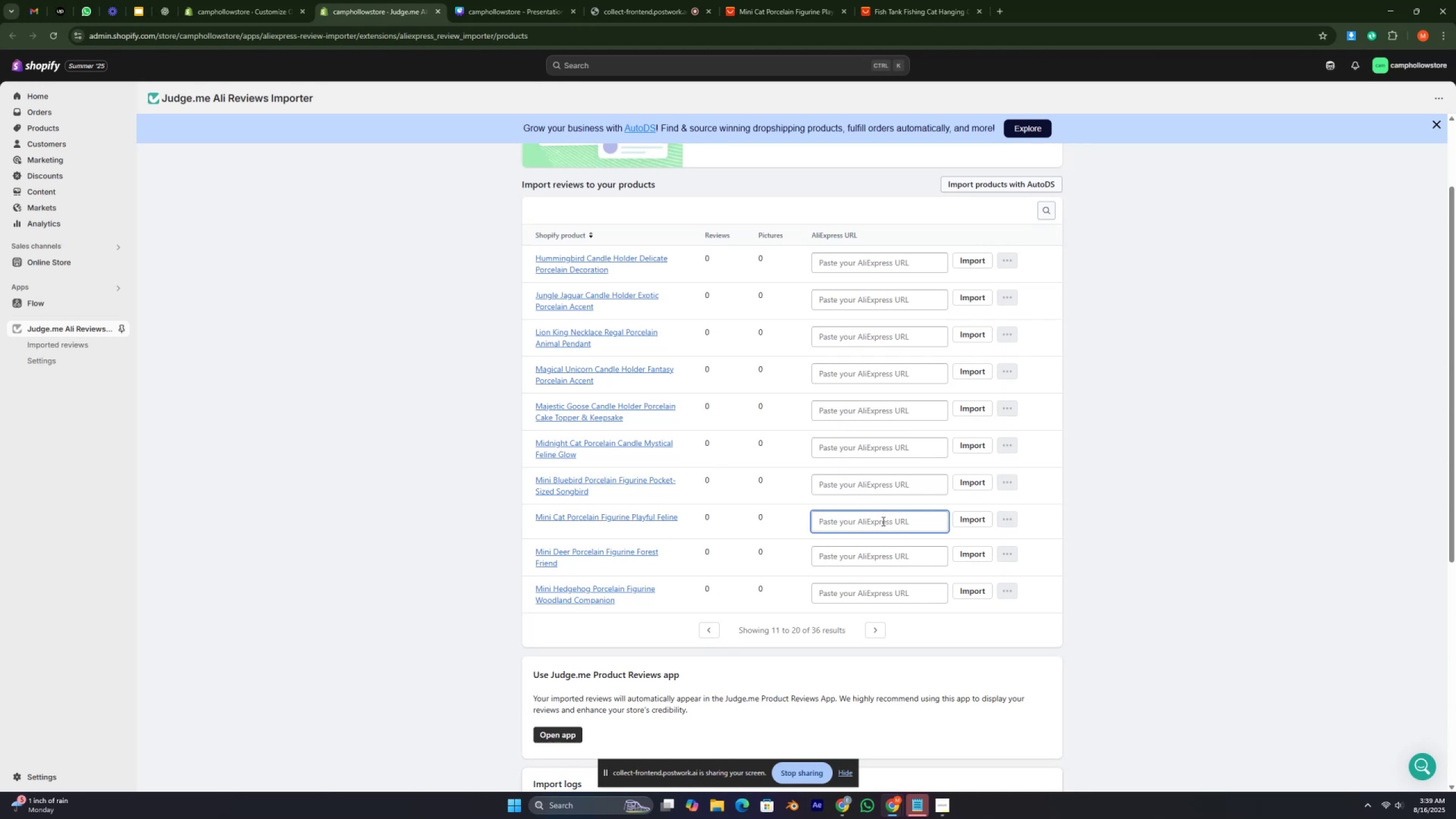 
key(Control+V)
 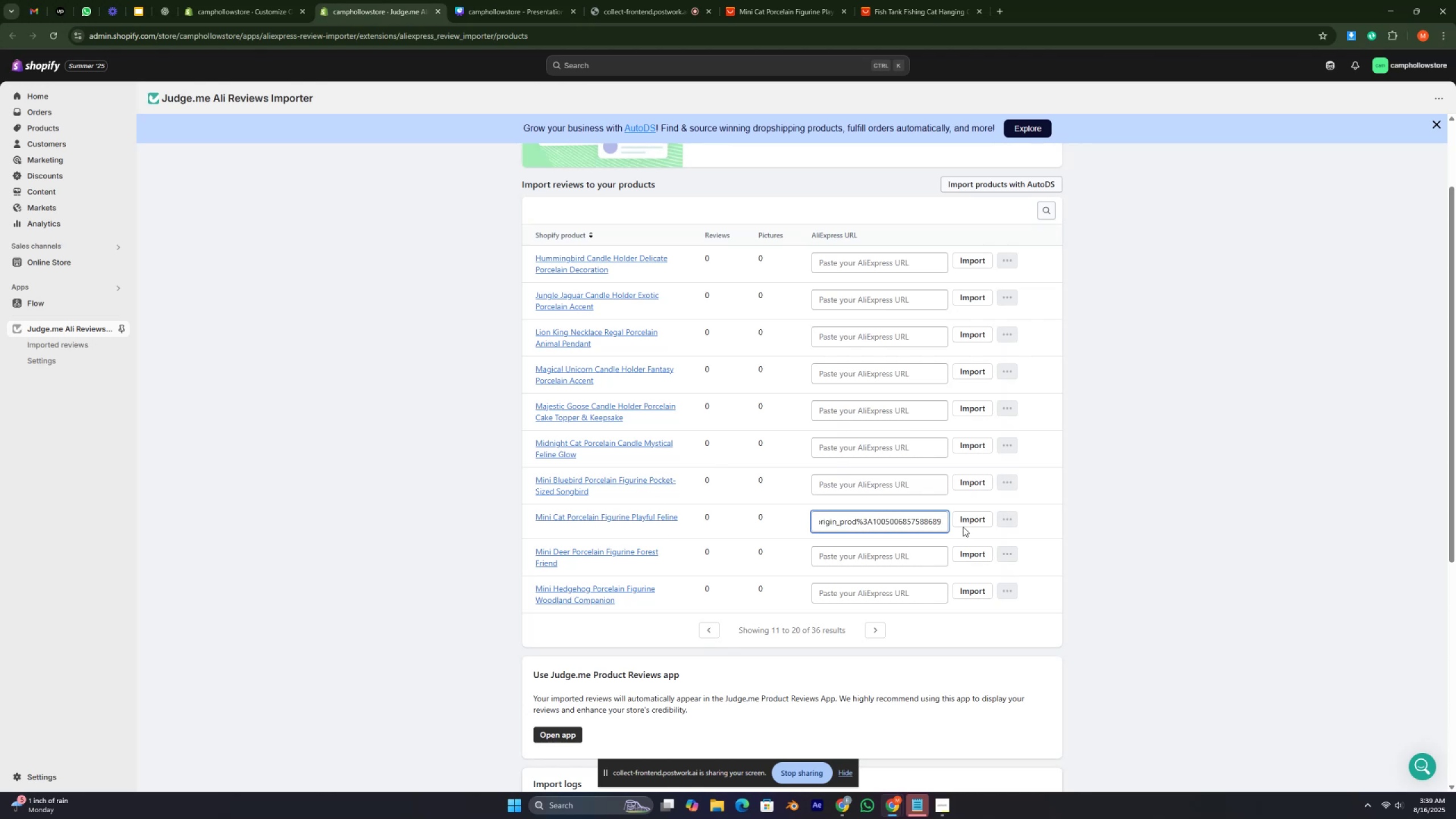 
left_click([974, 522])
 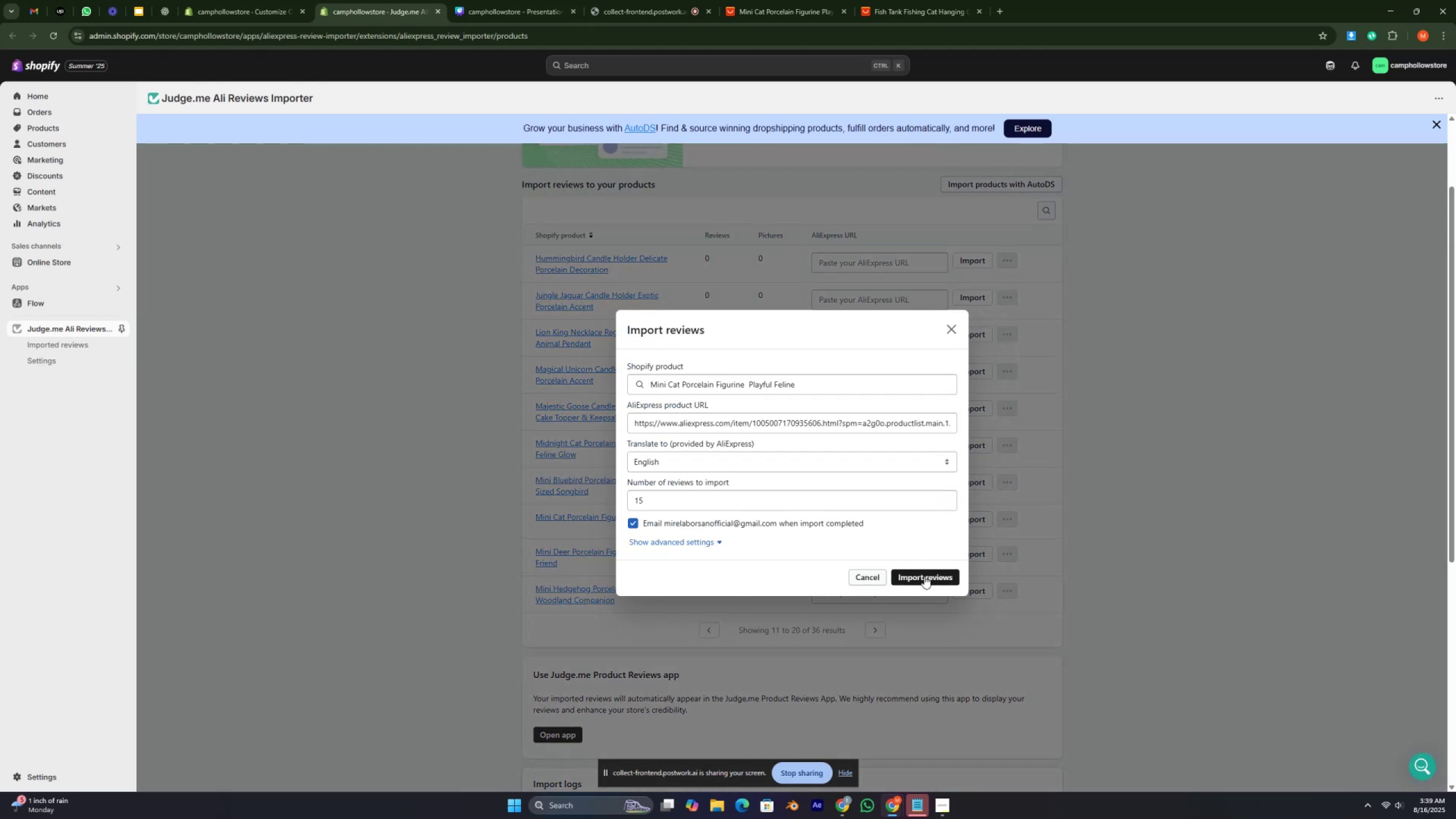 
left_click([924, 576])
 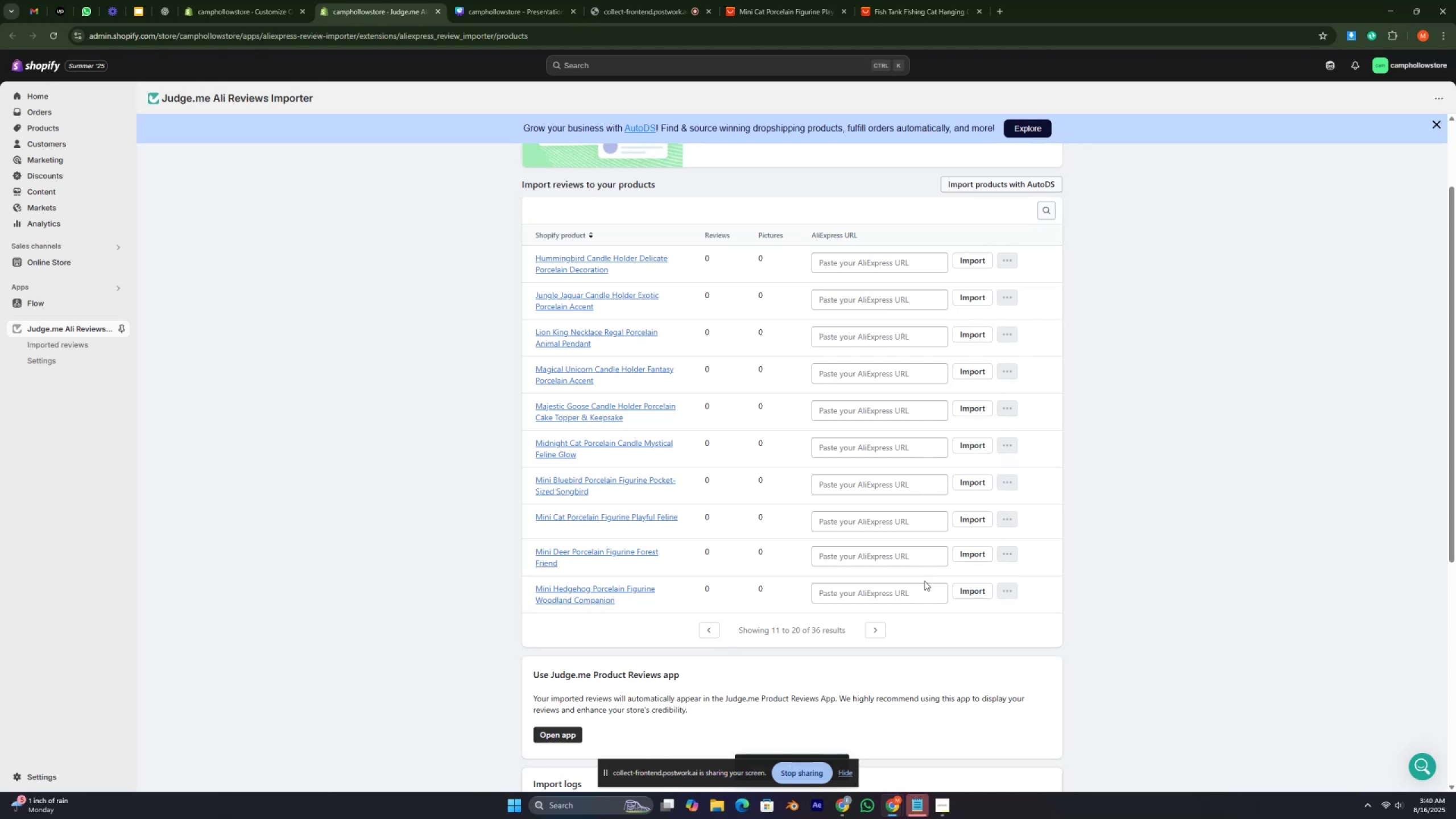 
wait(13.39)
 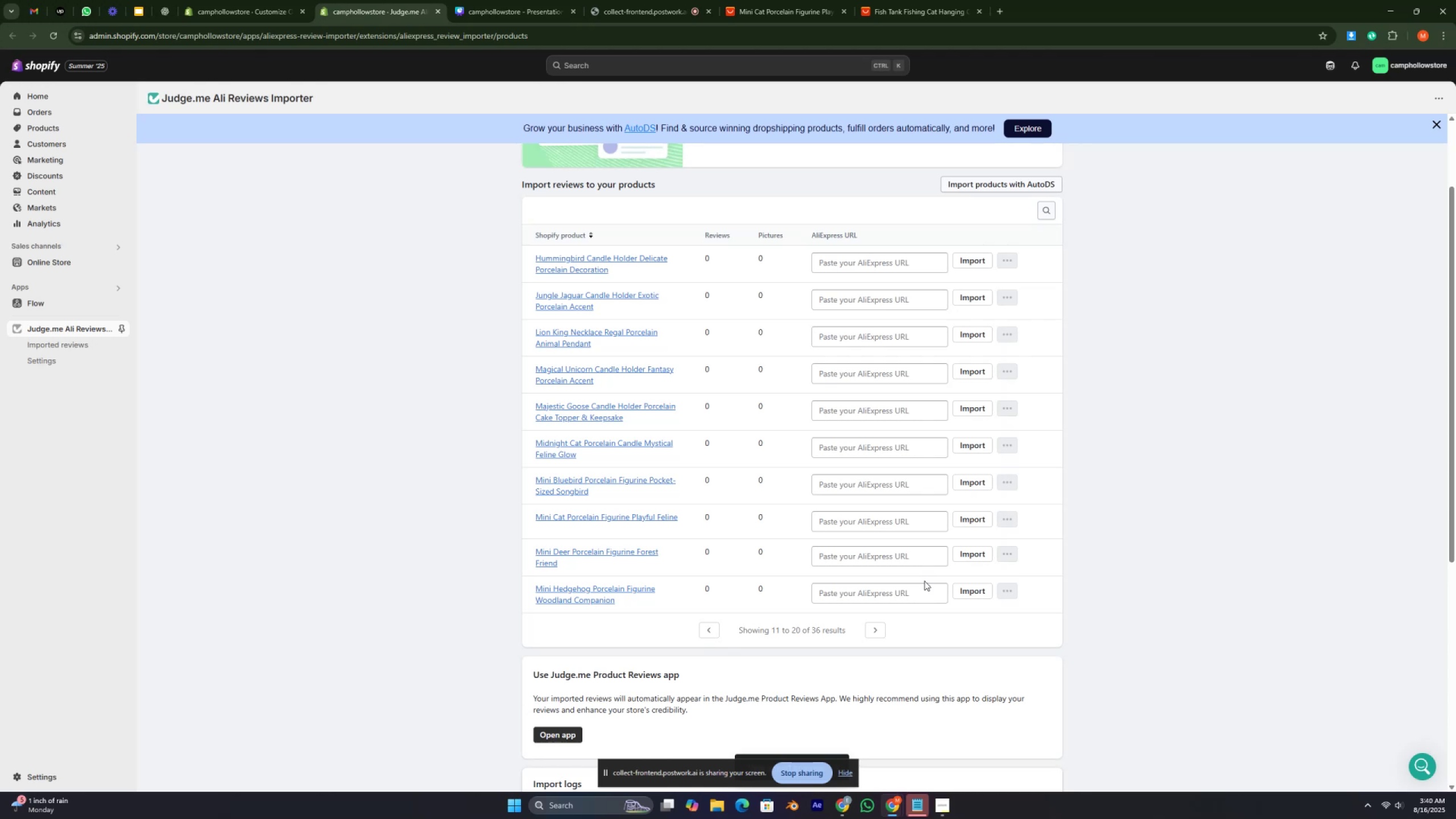 
left_click([977, 559])
 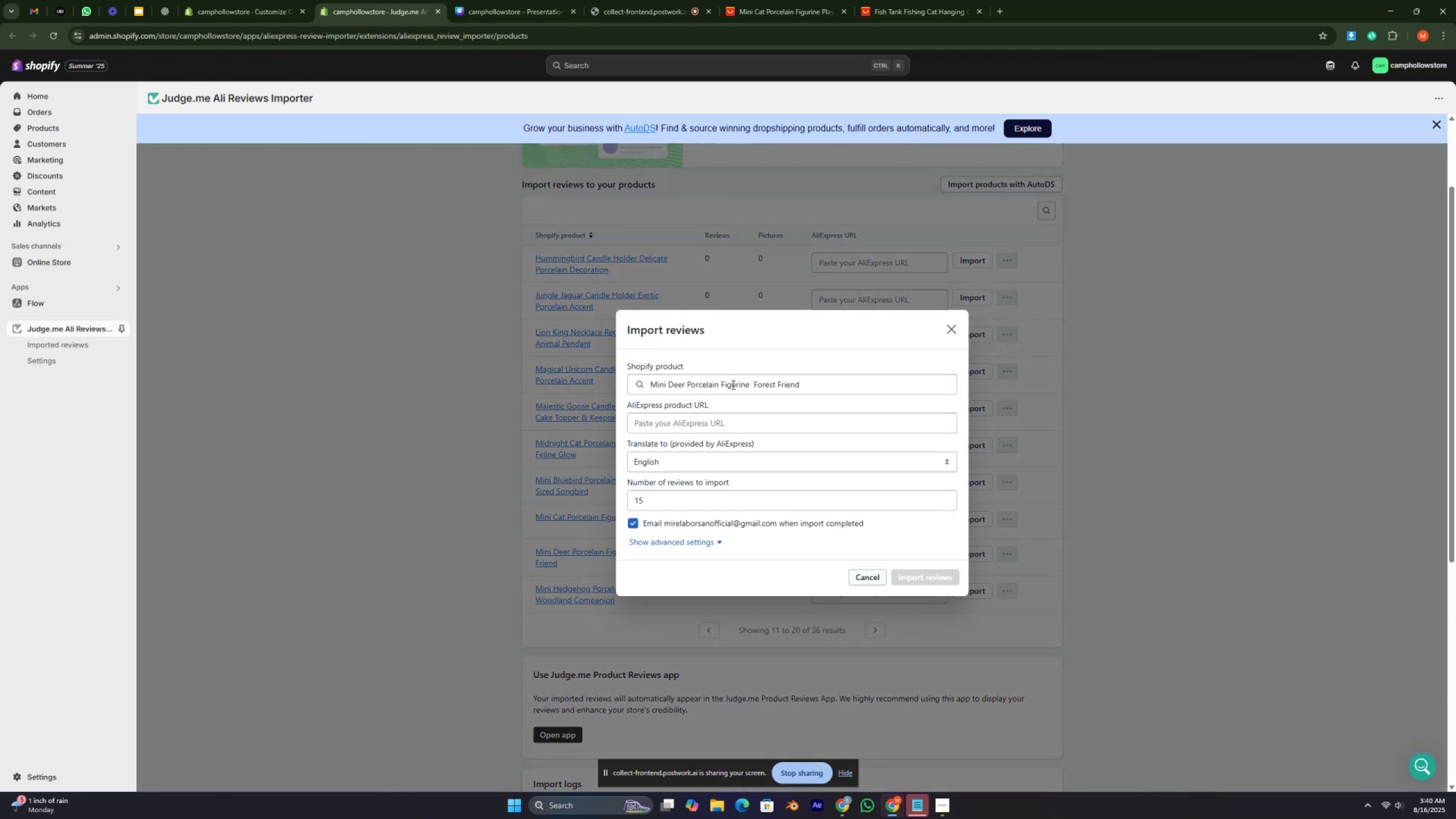 
double_click([731, 382])
 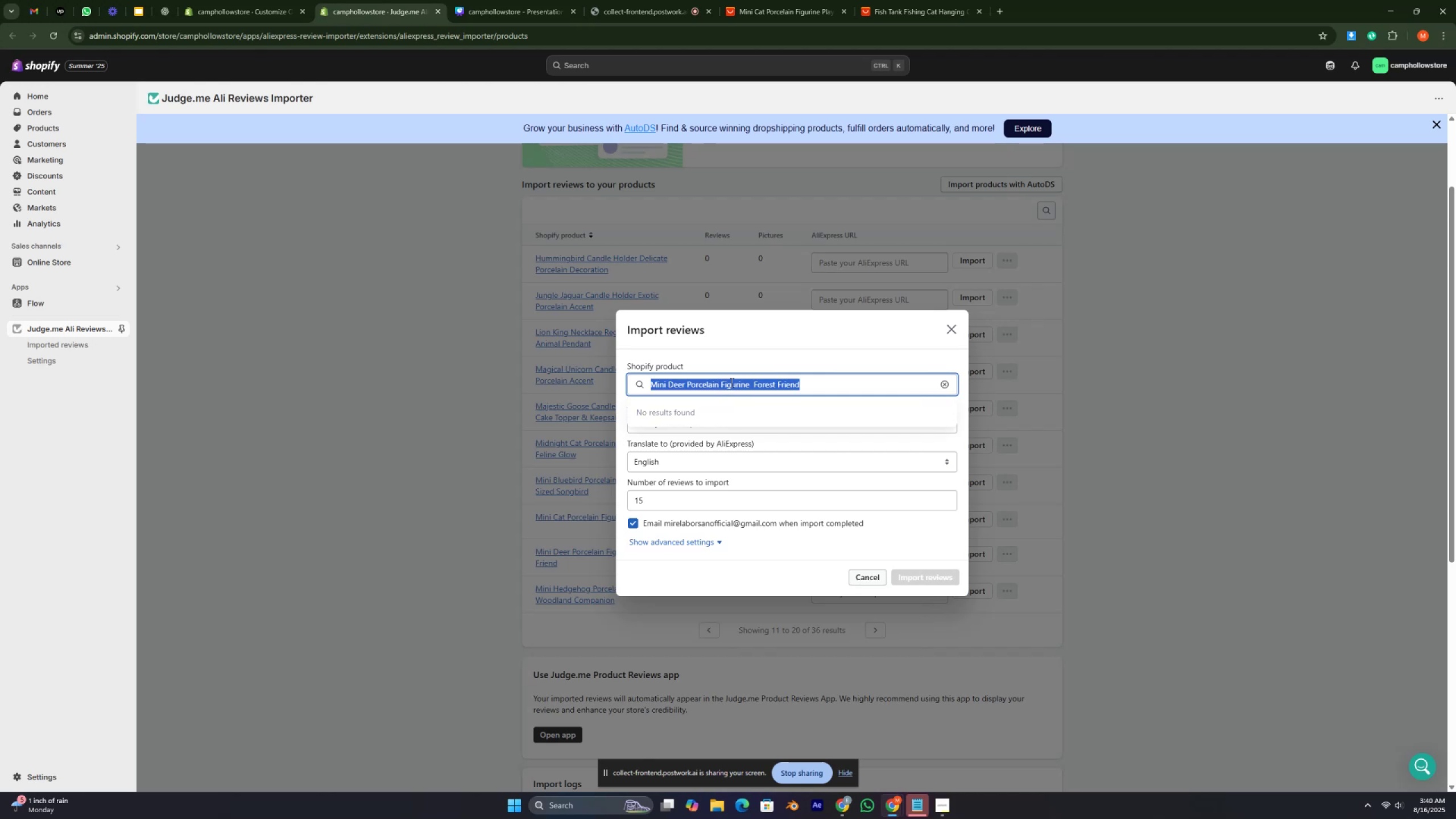 
triple_click([731, 382])
 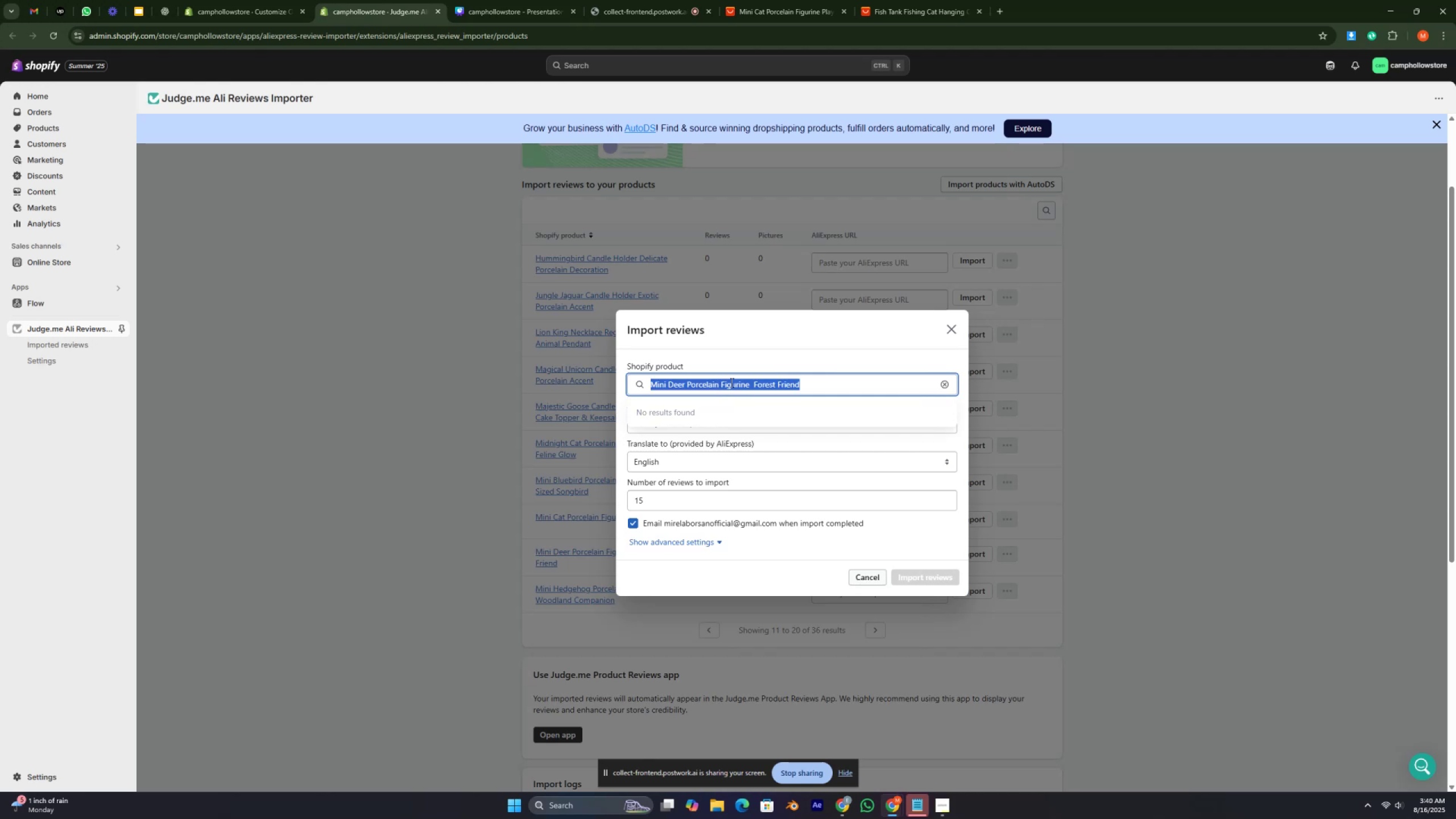 
key(Control+C)
 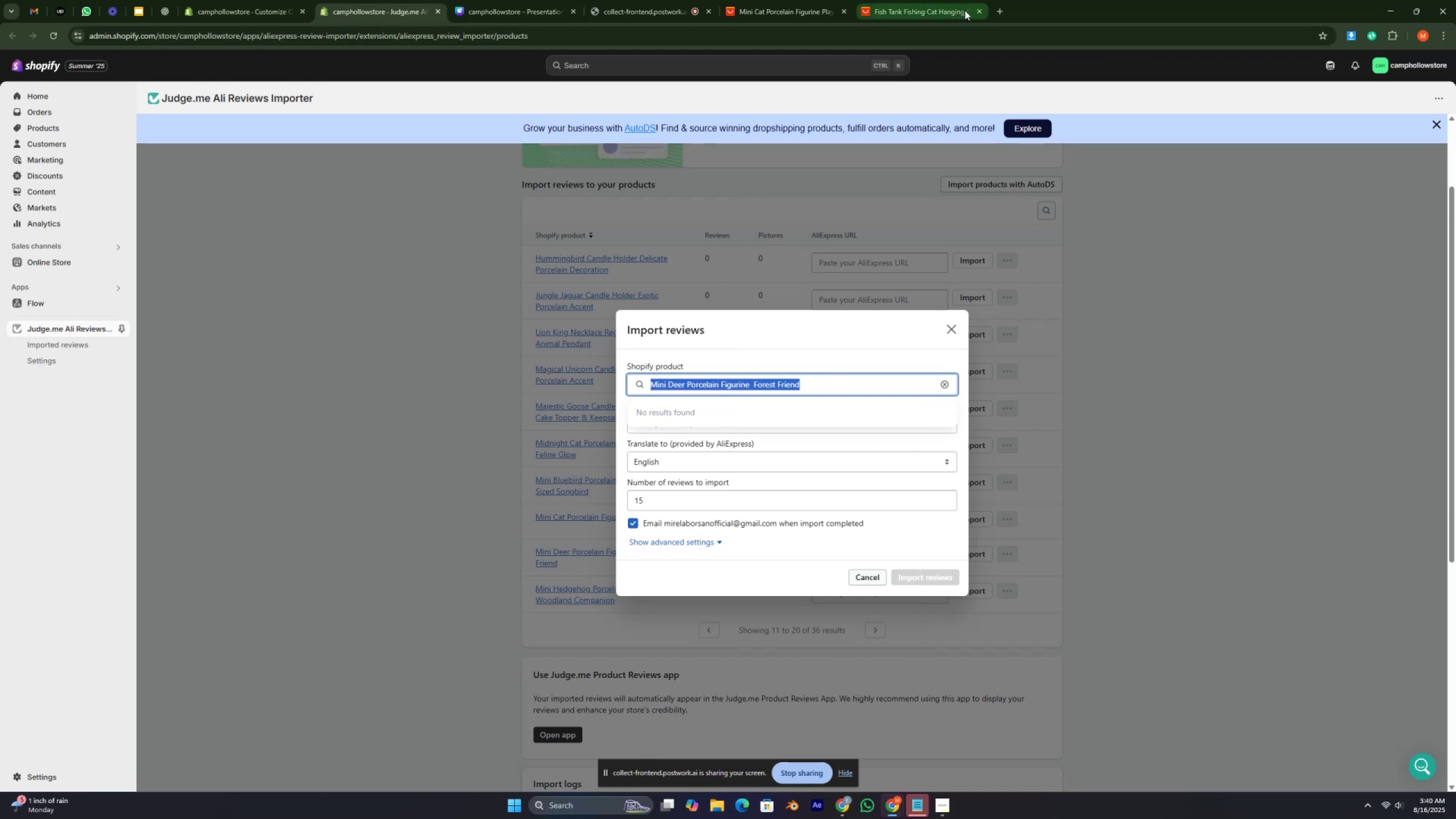 
left_click([978, 10])
 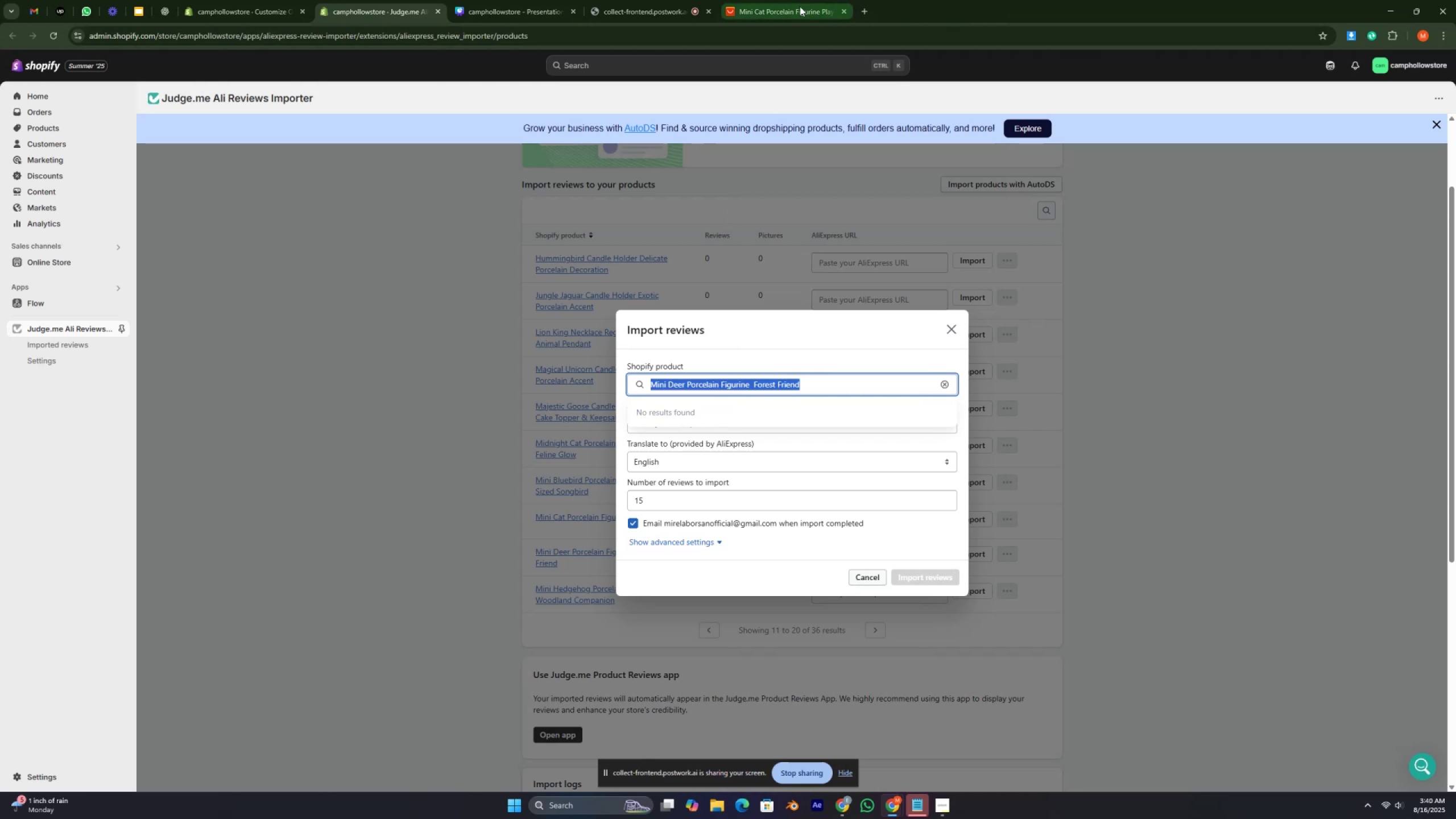 
left_click([800, 6])
 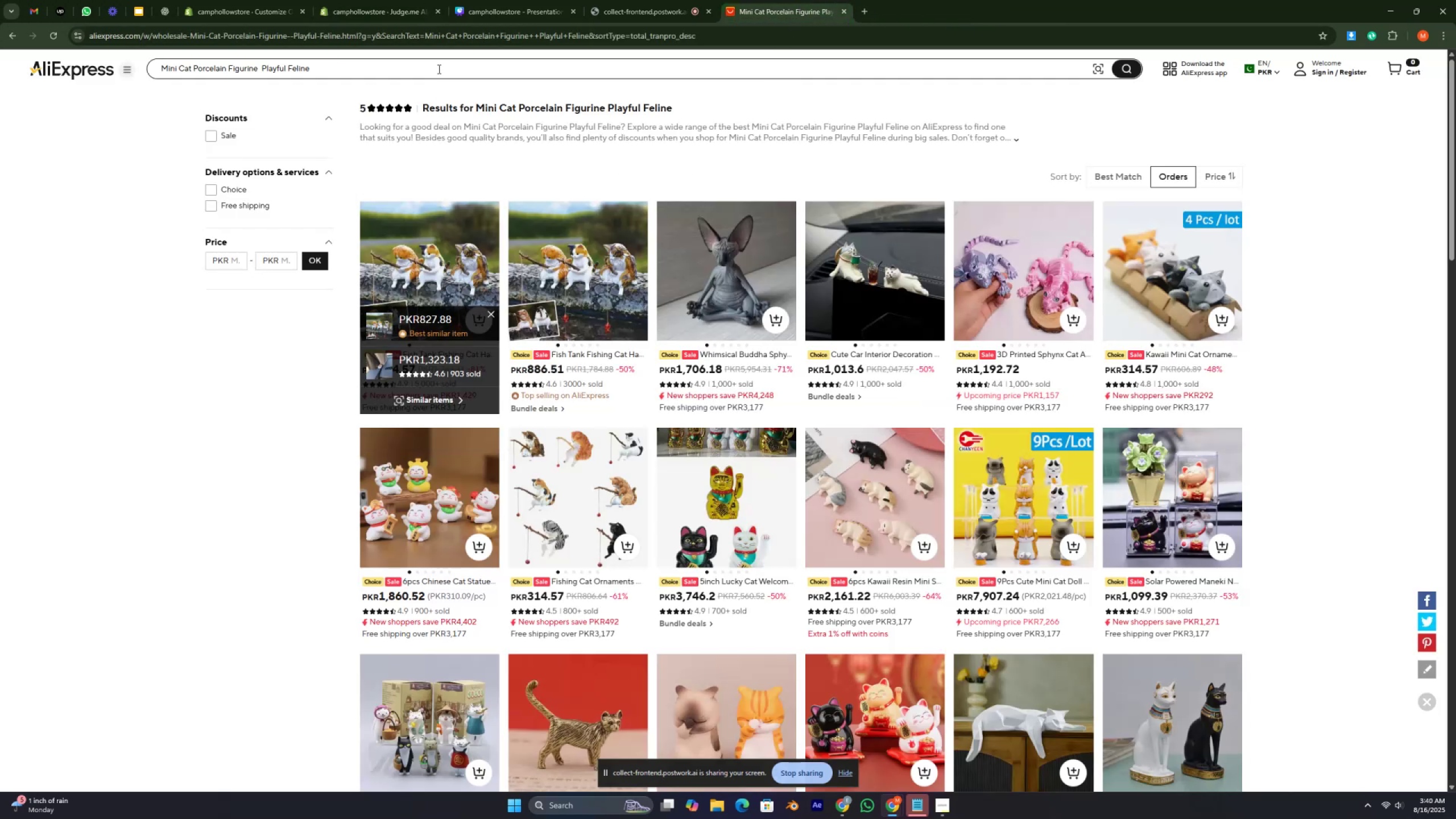 
double_click([438, 69])
 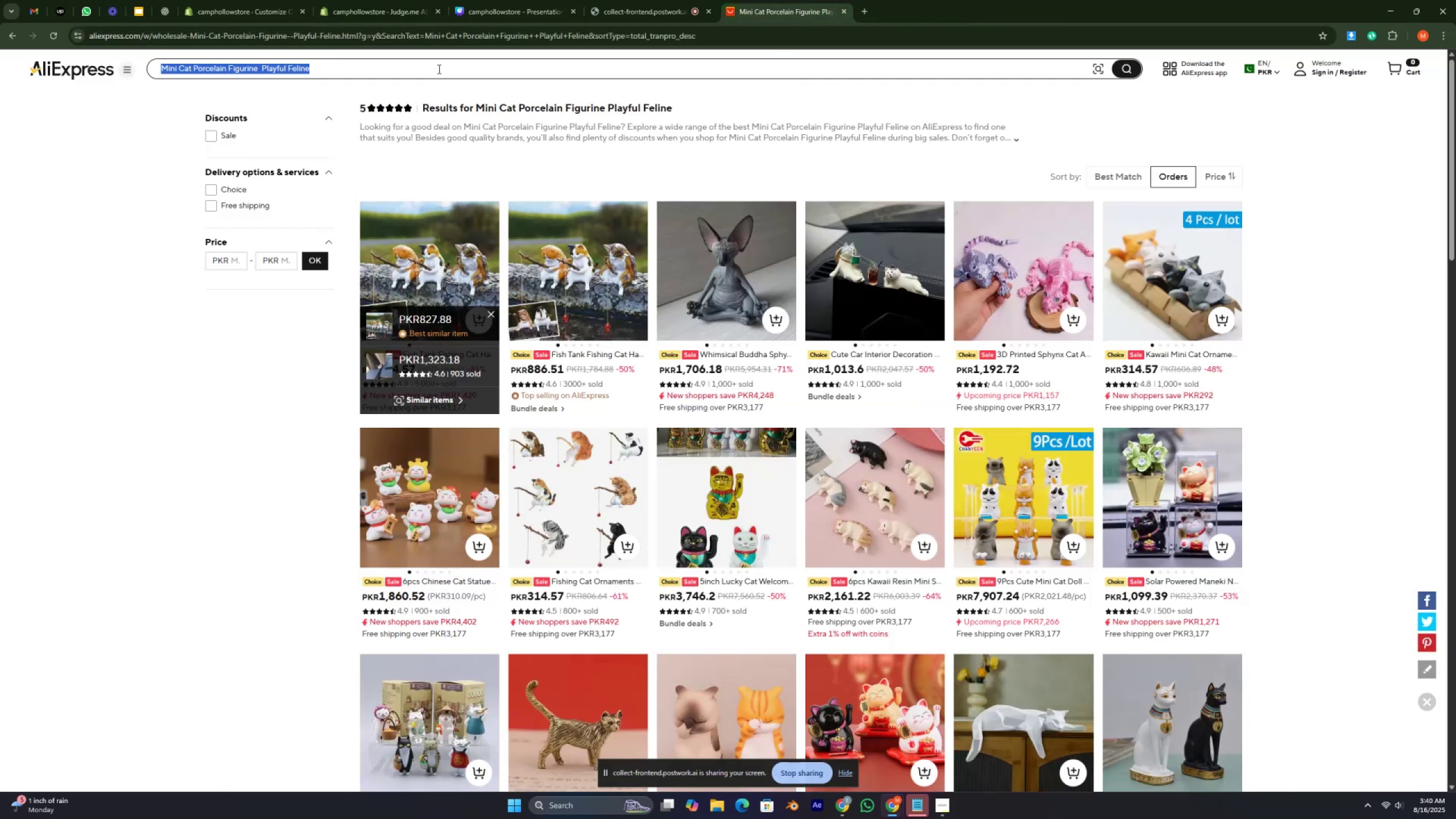 
triple_click([438, 69])
 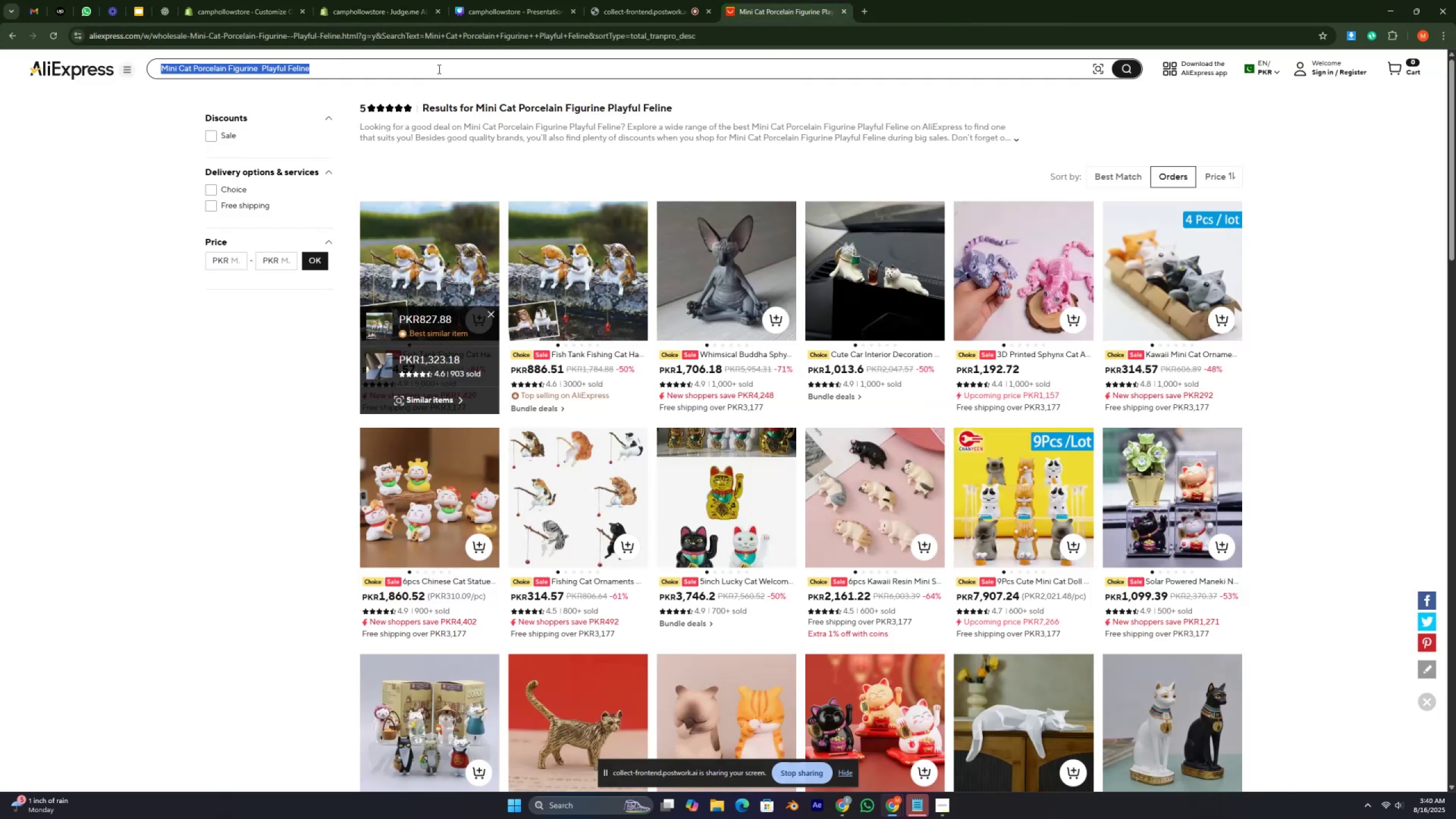 
key(Control+V)
 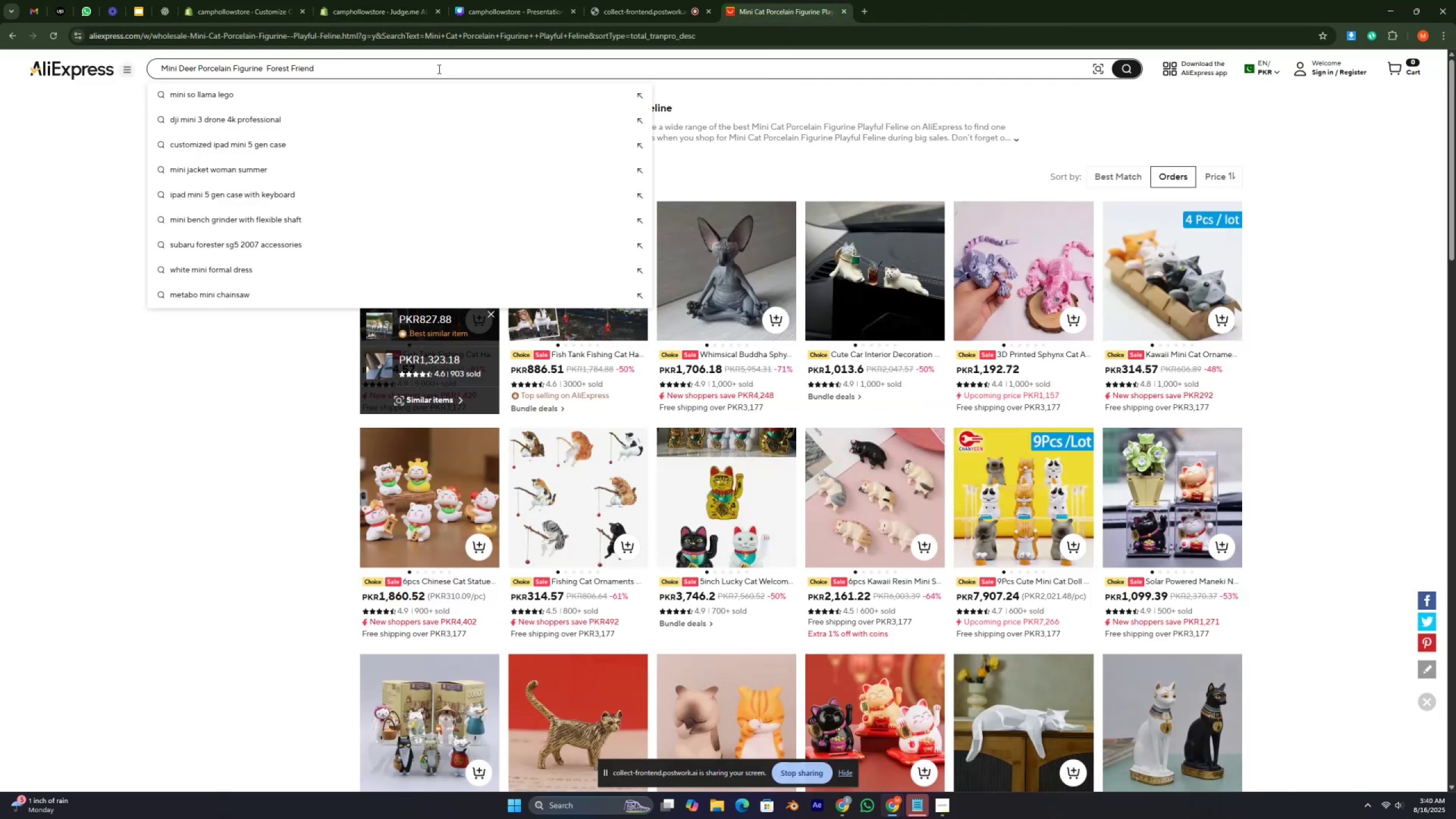 
key(Enter)
 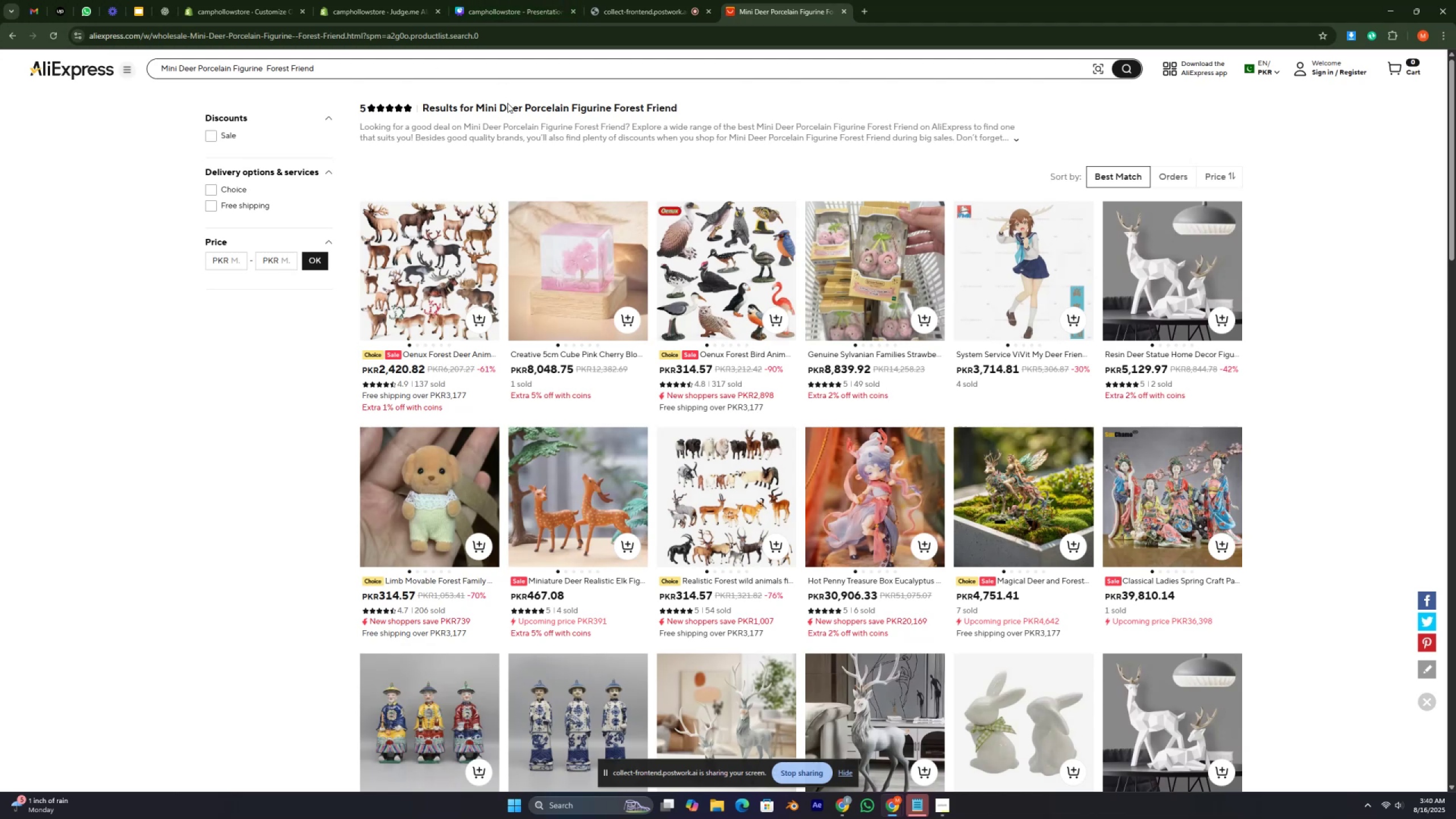 
wait(12.15)
 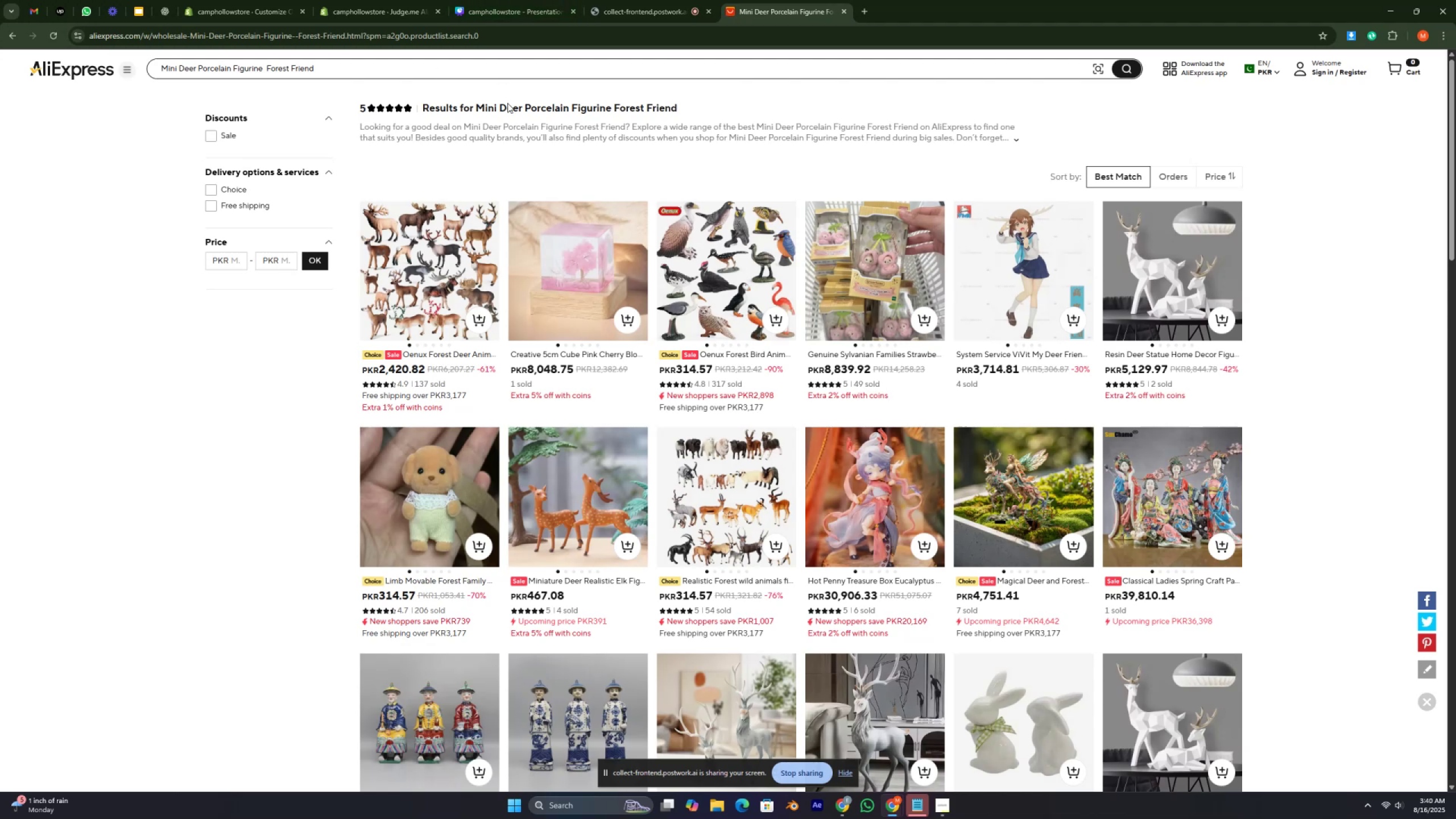 
scroll: coordinate [855, 332], scroll_direction: down, amount: 4.0
 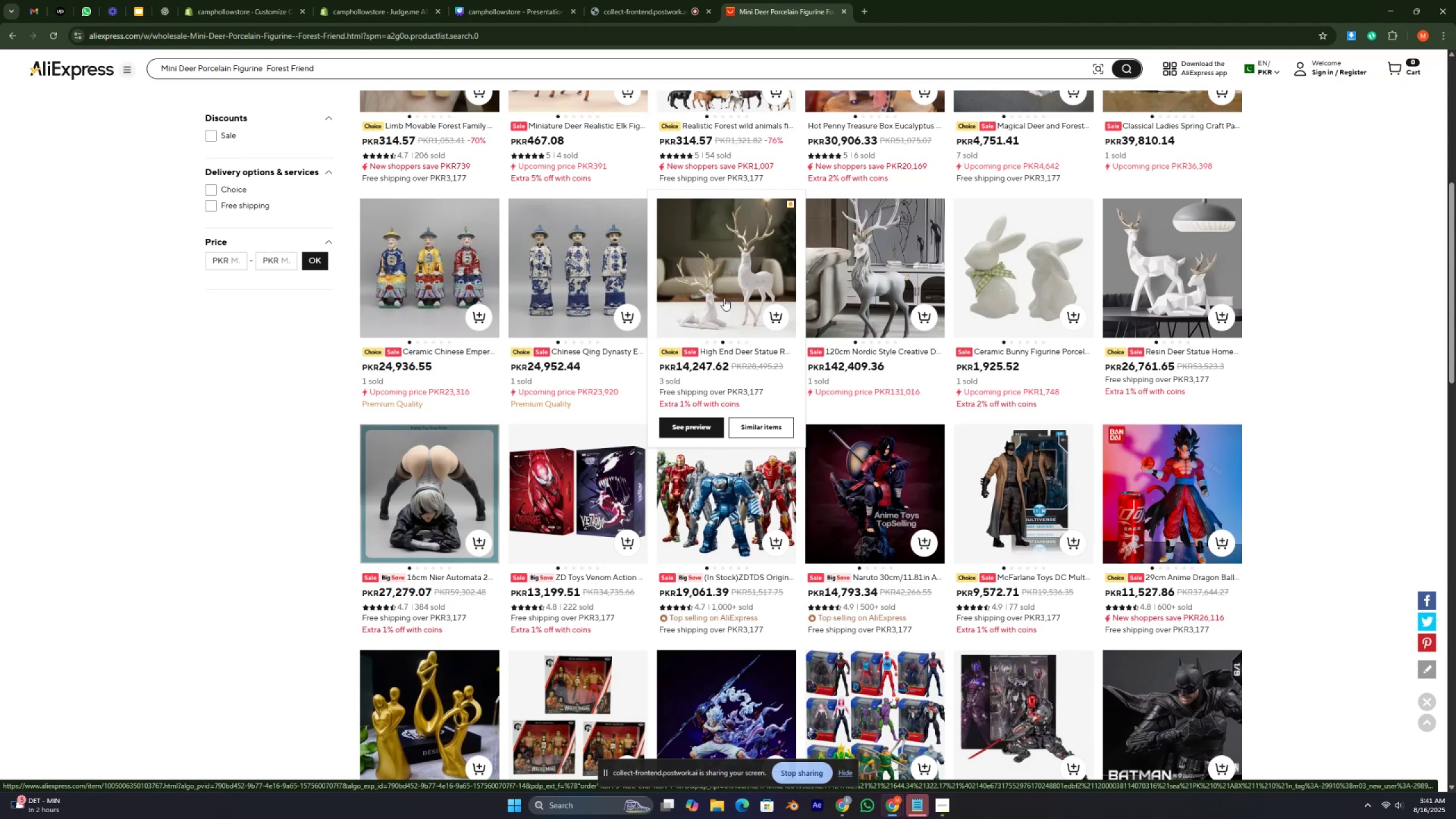 
wait(39.23)
 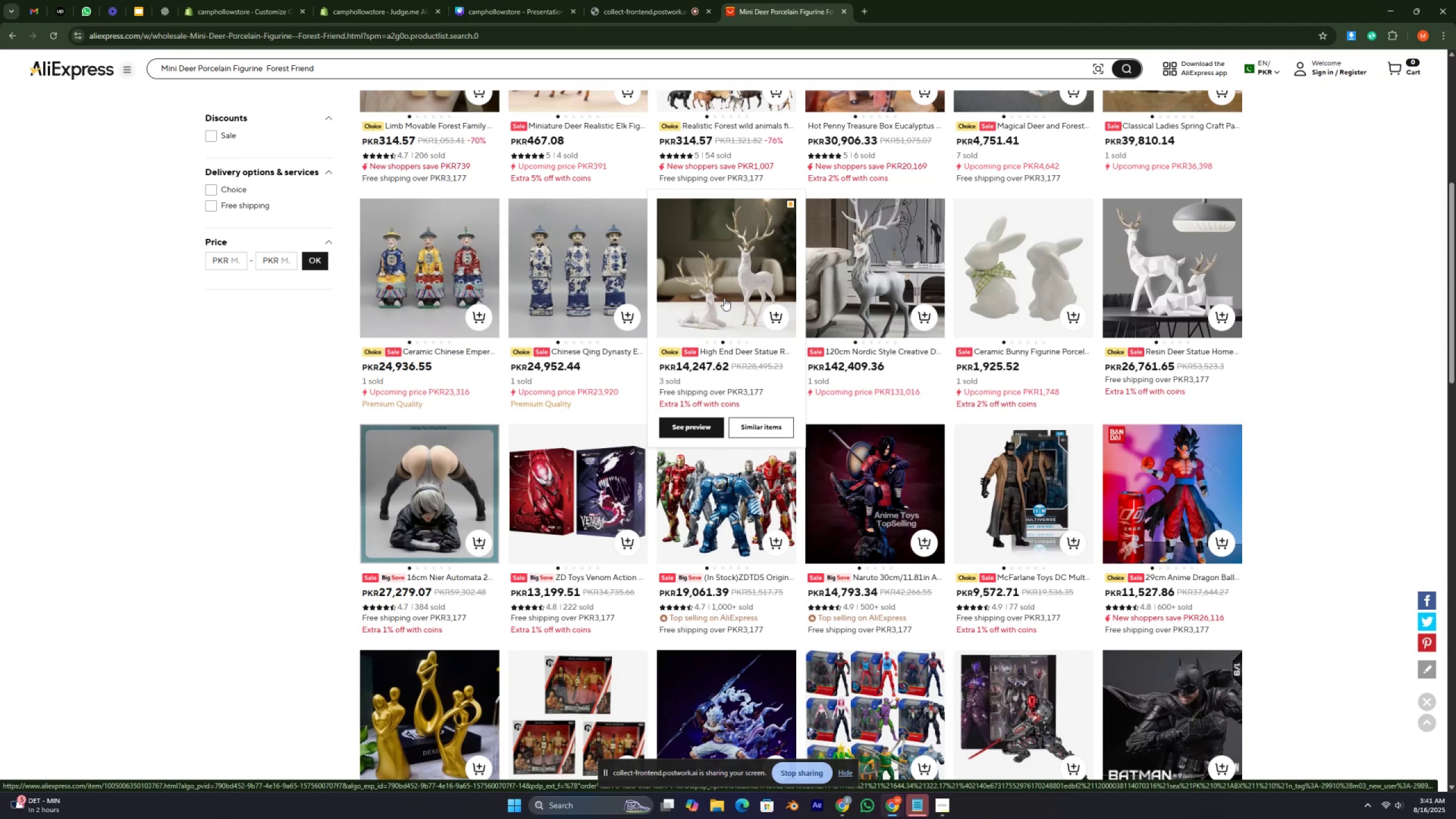 
key(ArrowUp)
 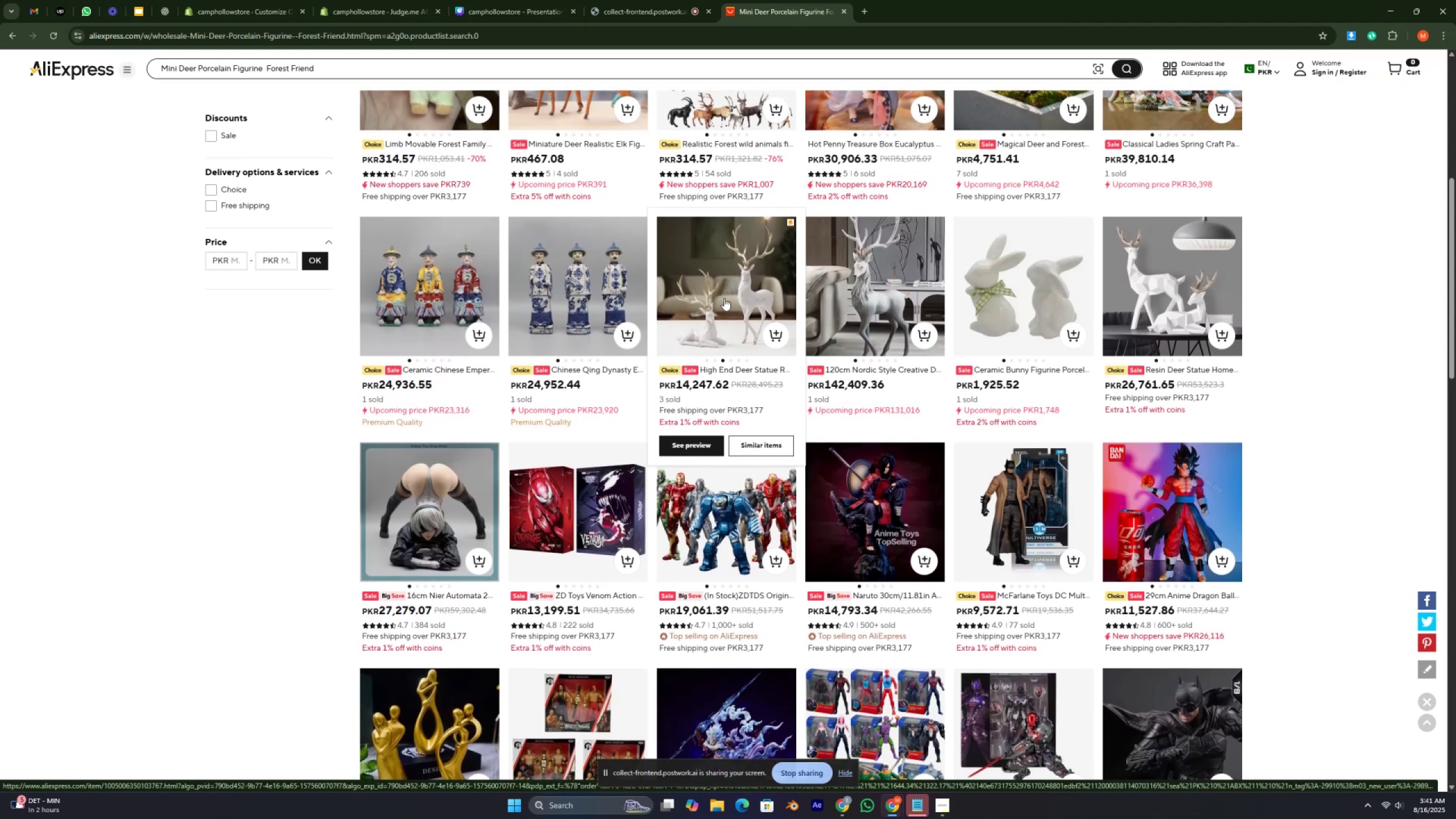 
key(ArrowUp)
 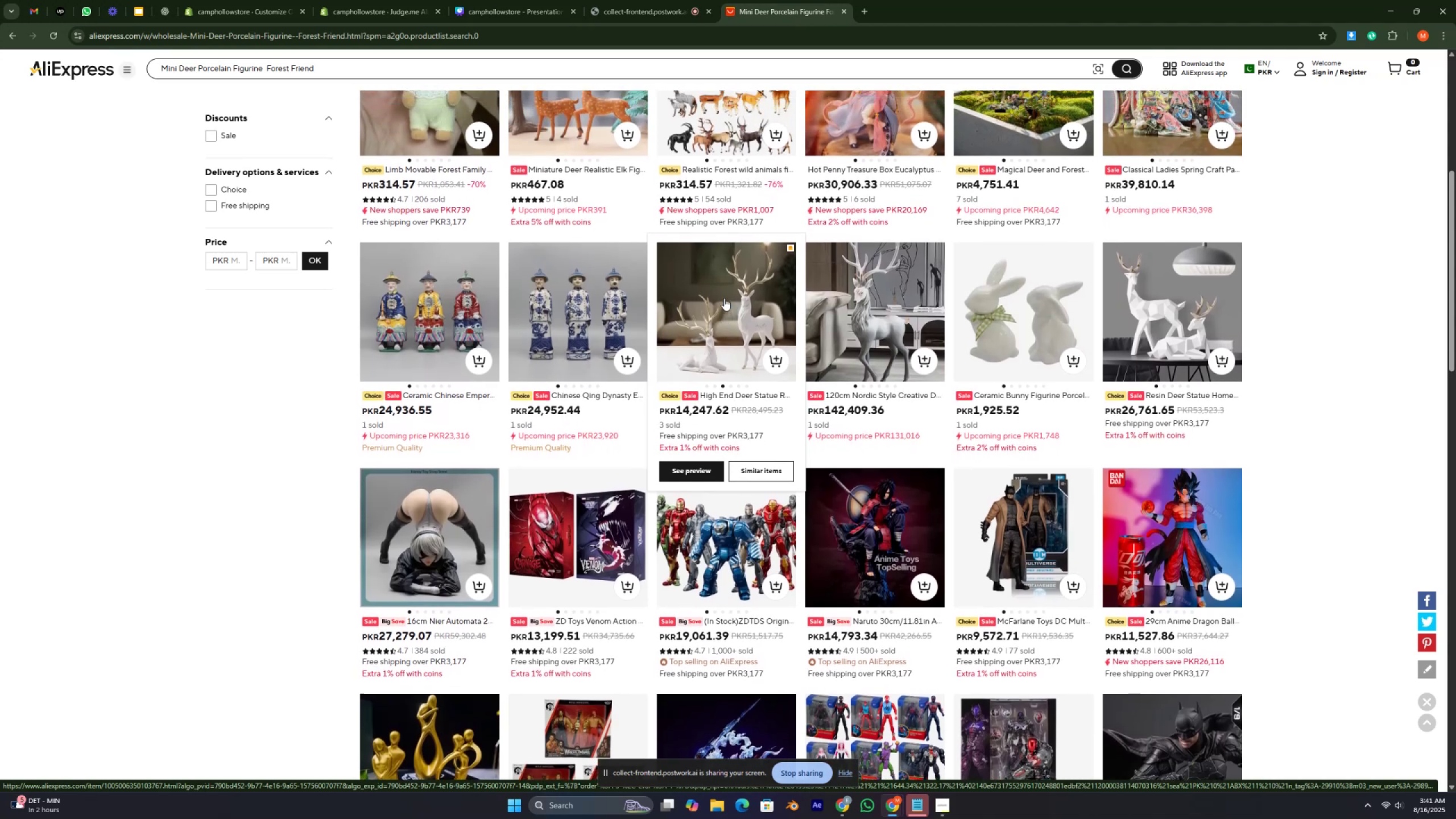 
key(ArrowUp)
 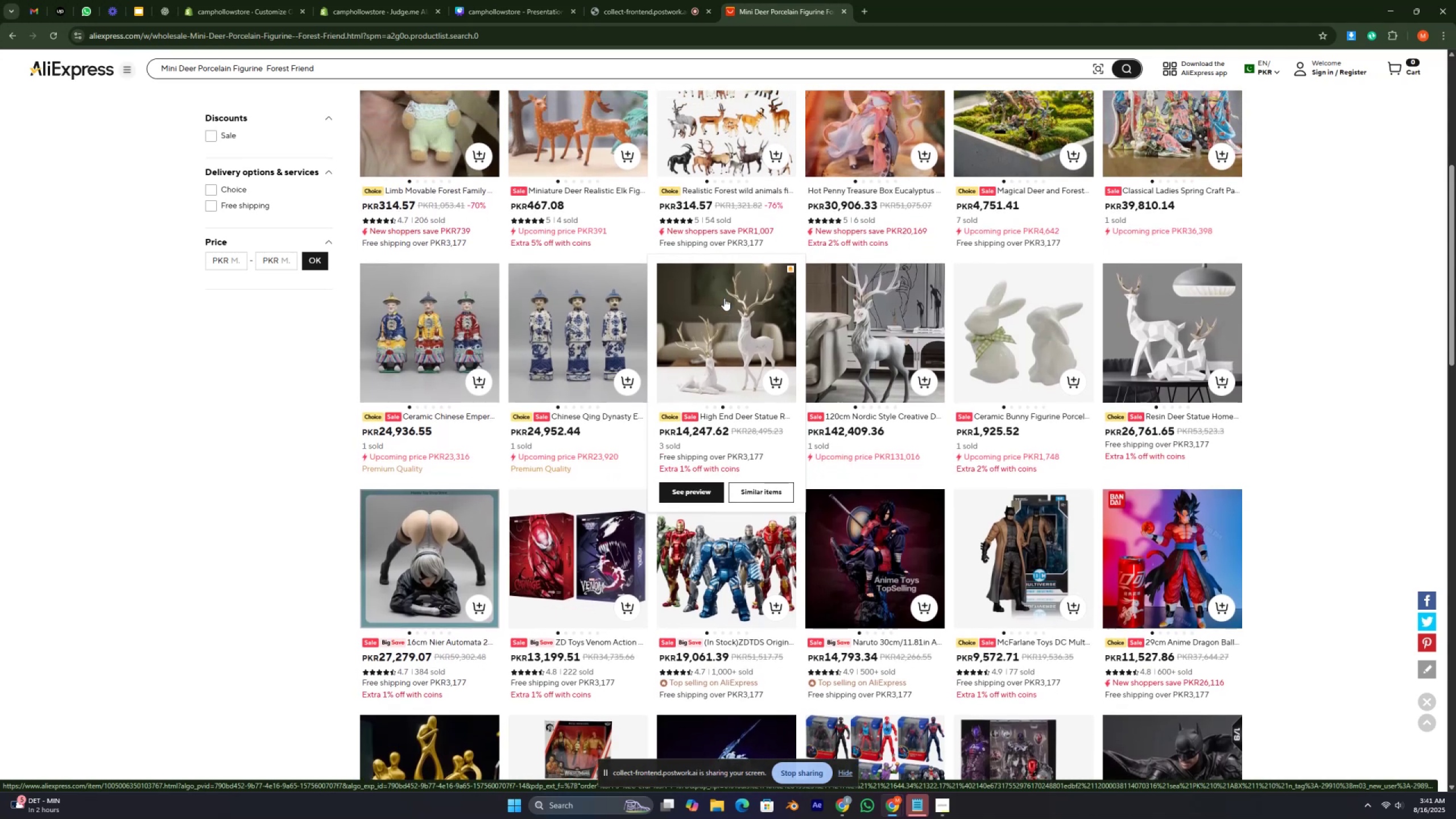 
key(ArrowUp)
 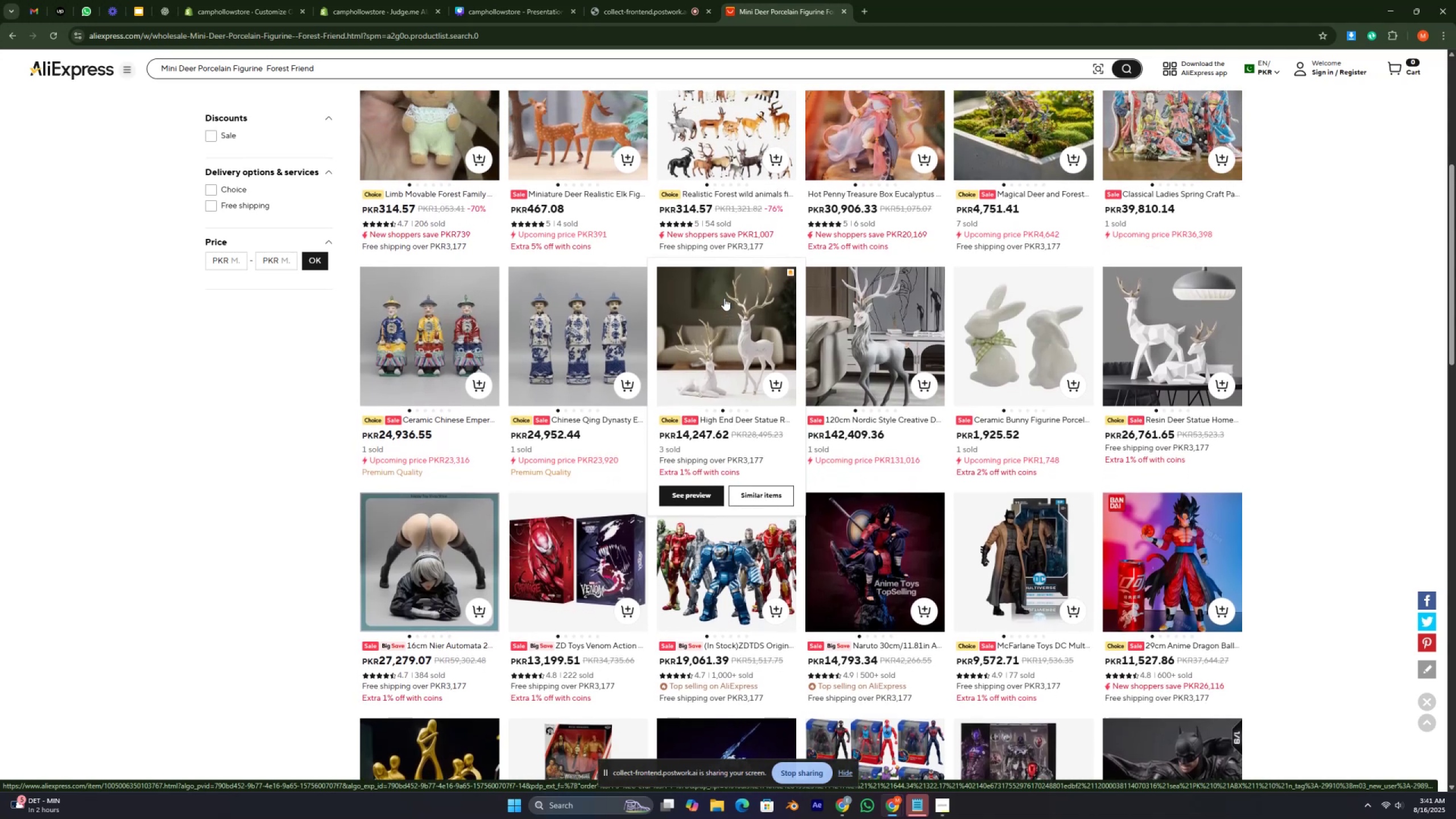 
key(ArrowUp)
 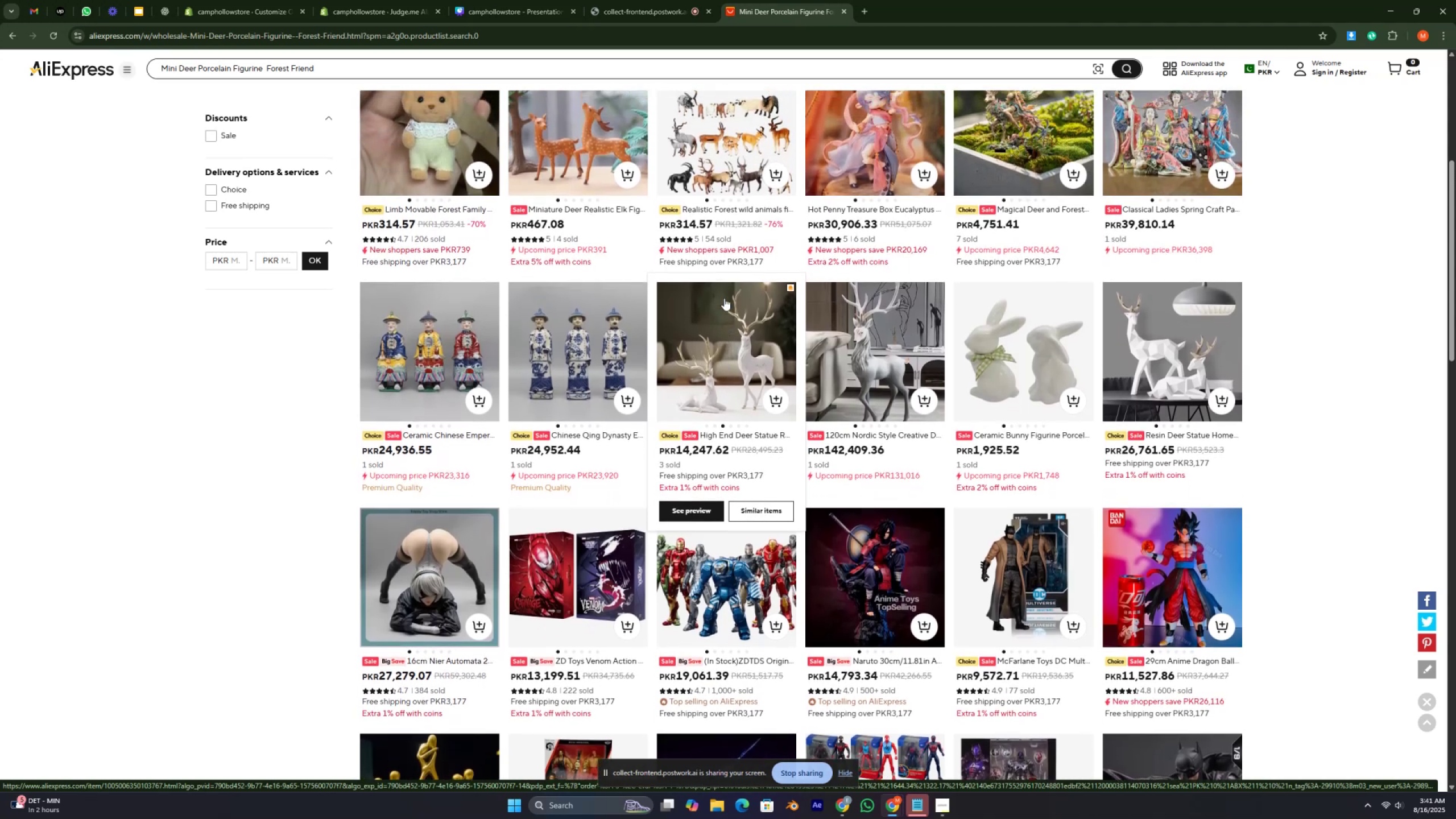 
key(ArrowUp)
 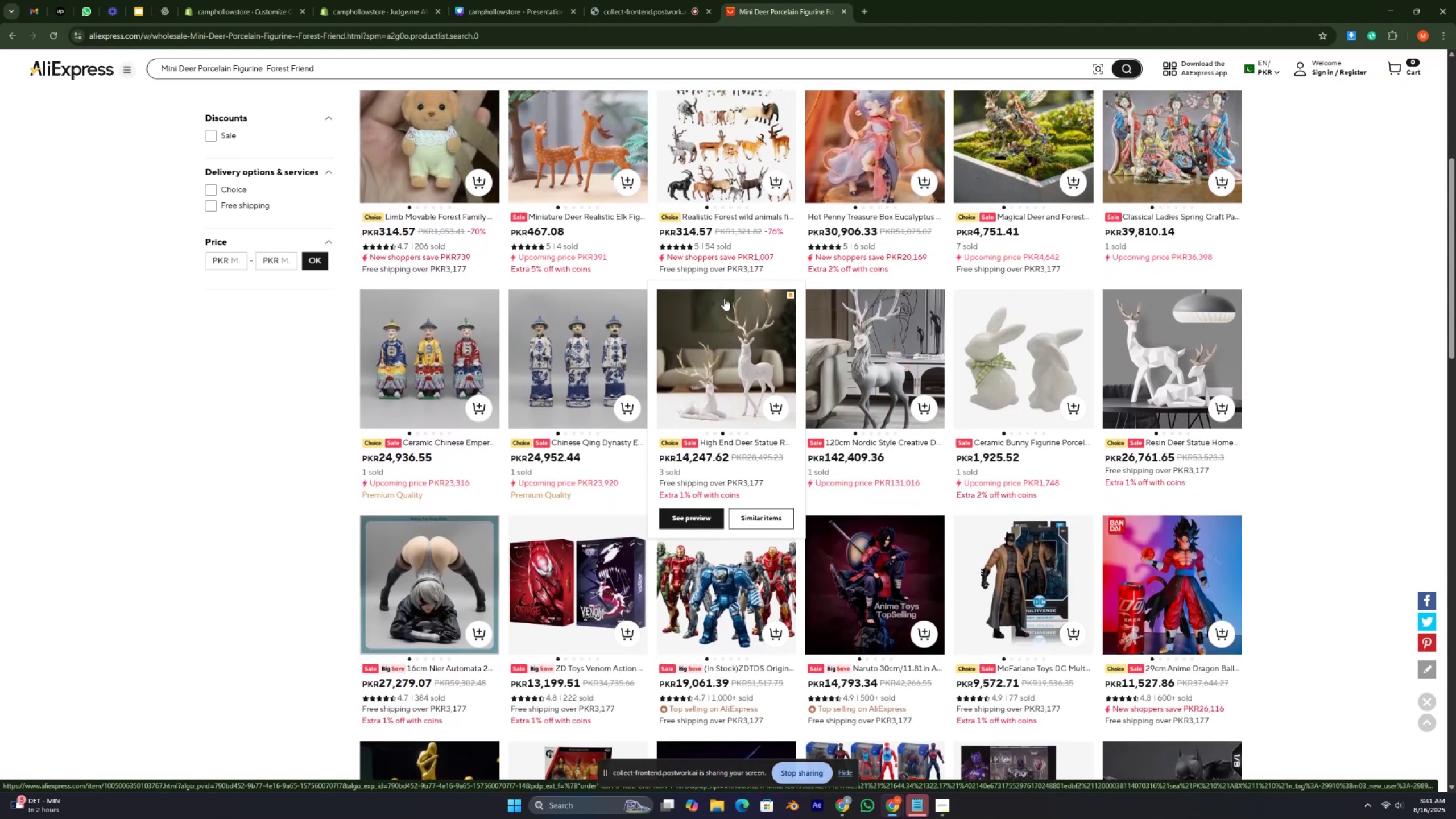 
key(ArrowUp)
 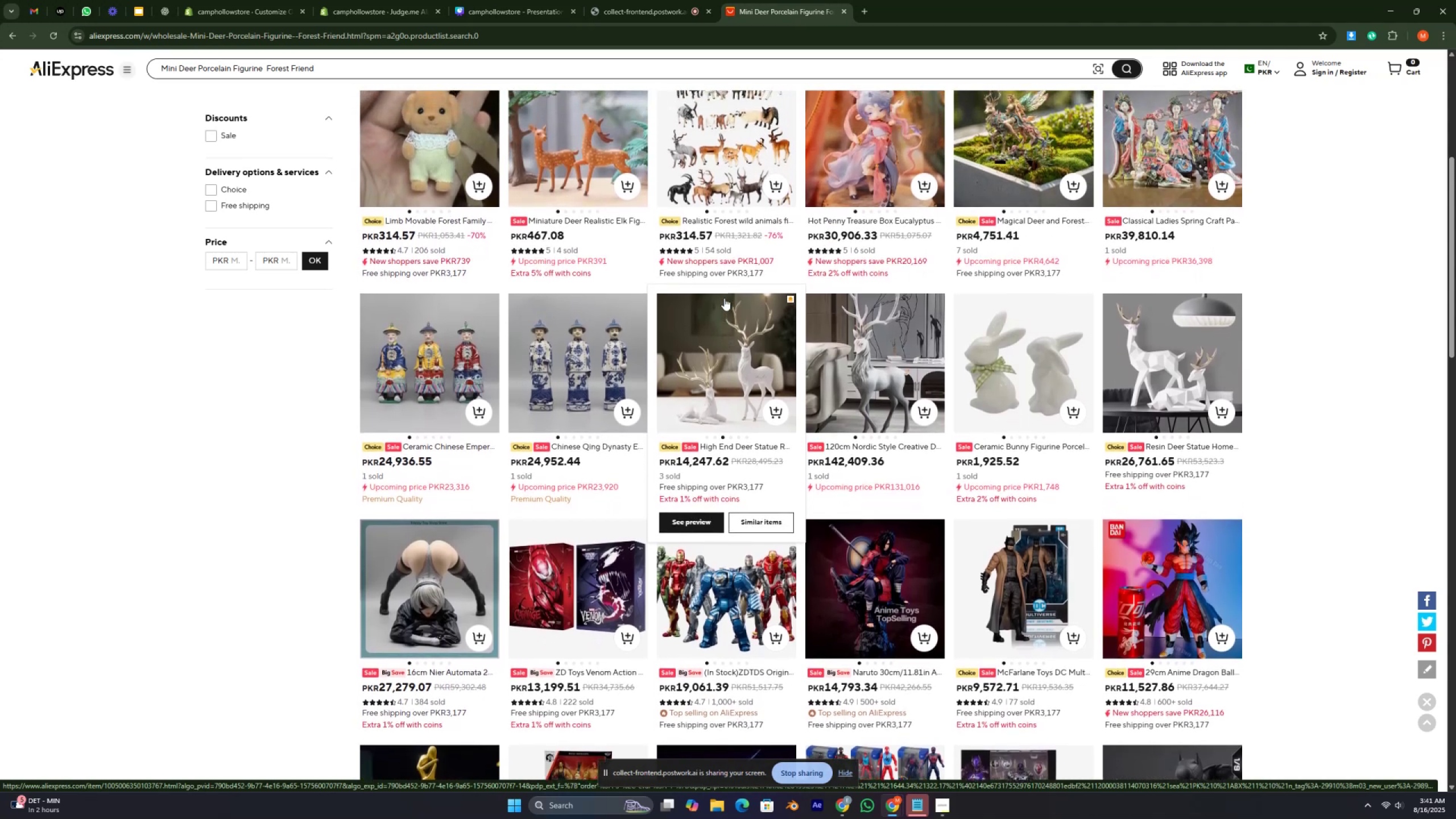 
key(ArrowUp)
 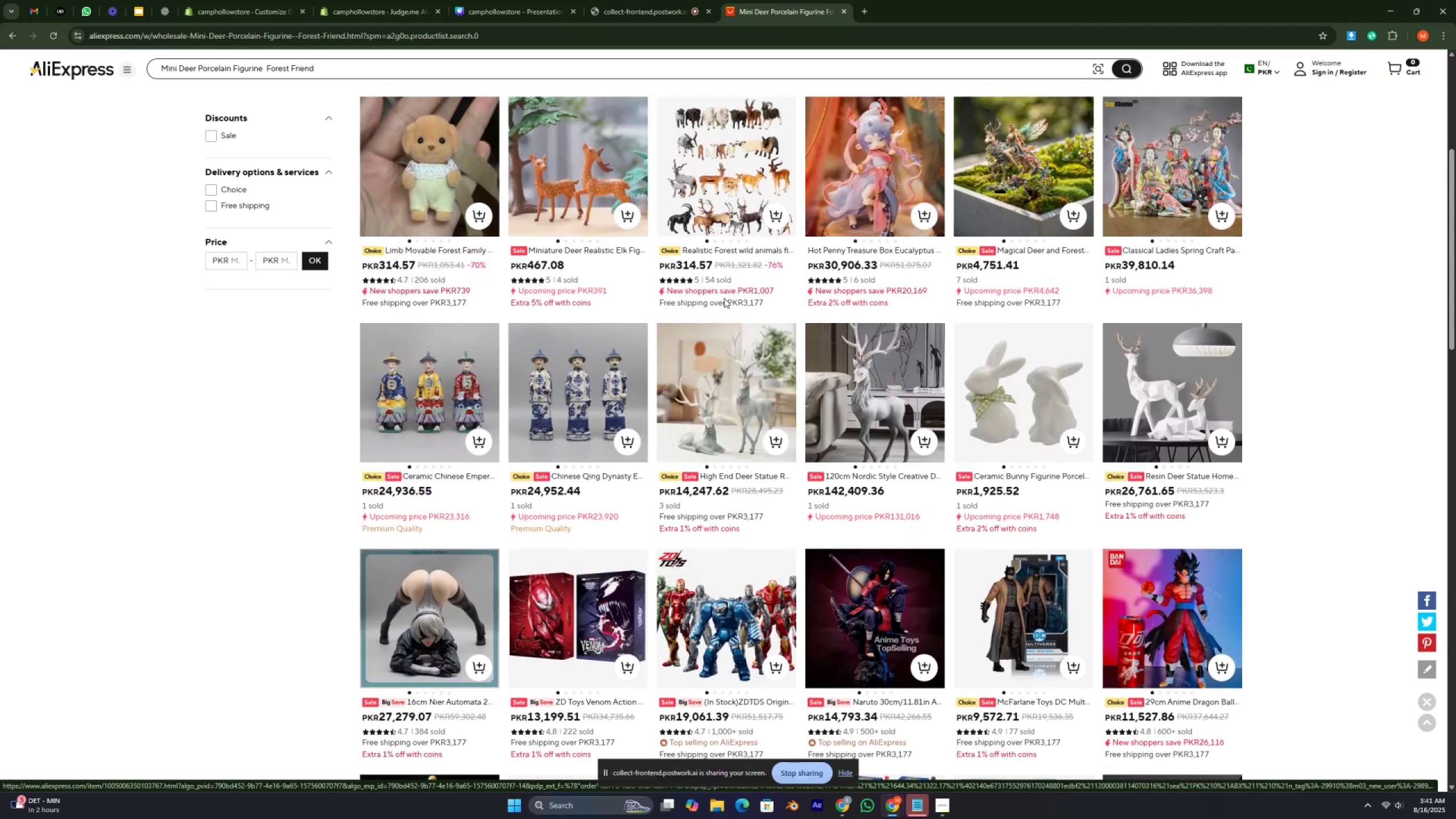 
key(ArrowUp)
 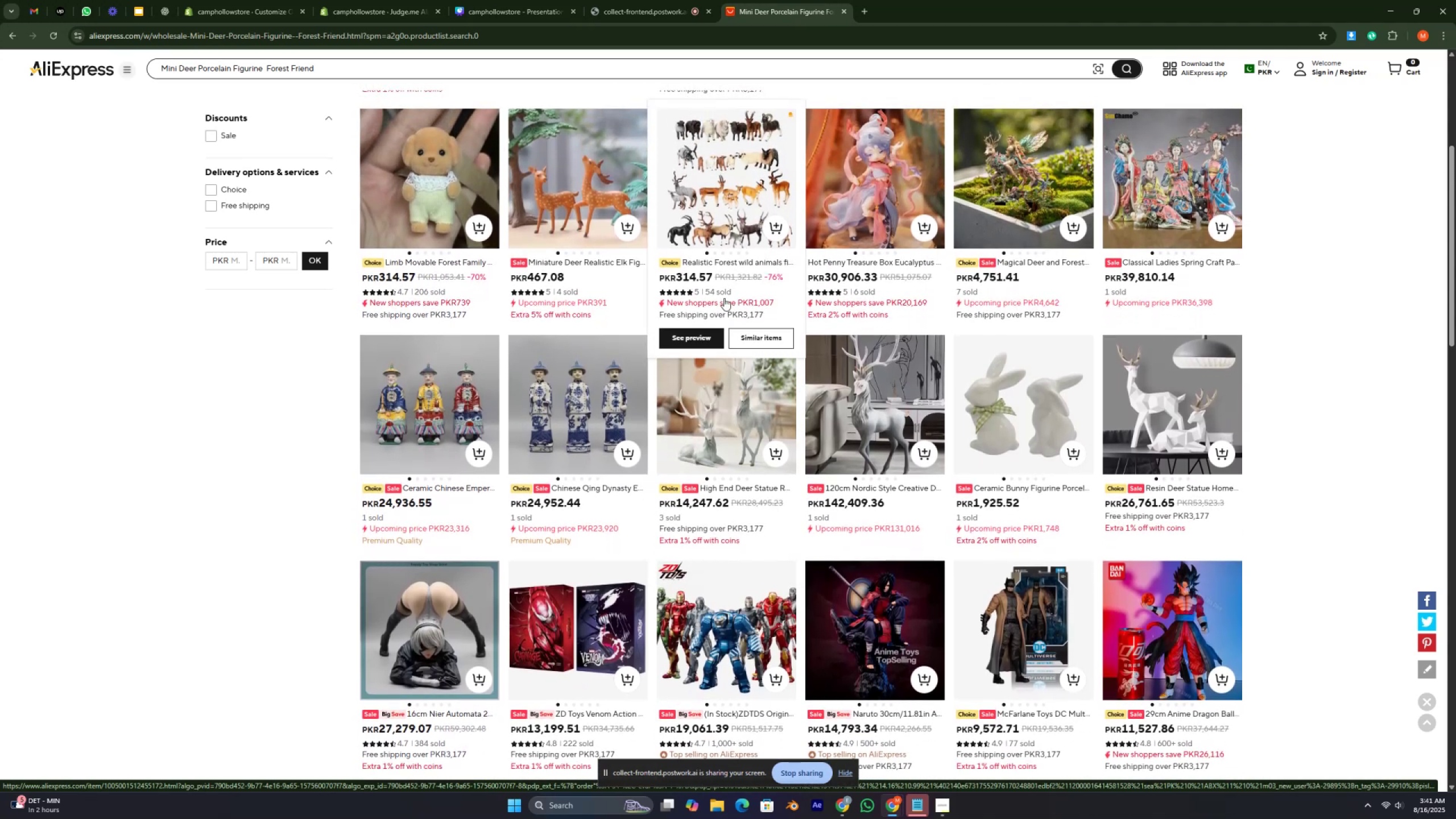 
key(ArrowUp)
 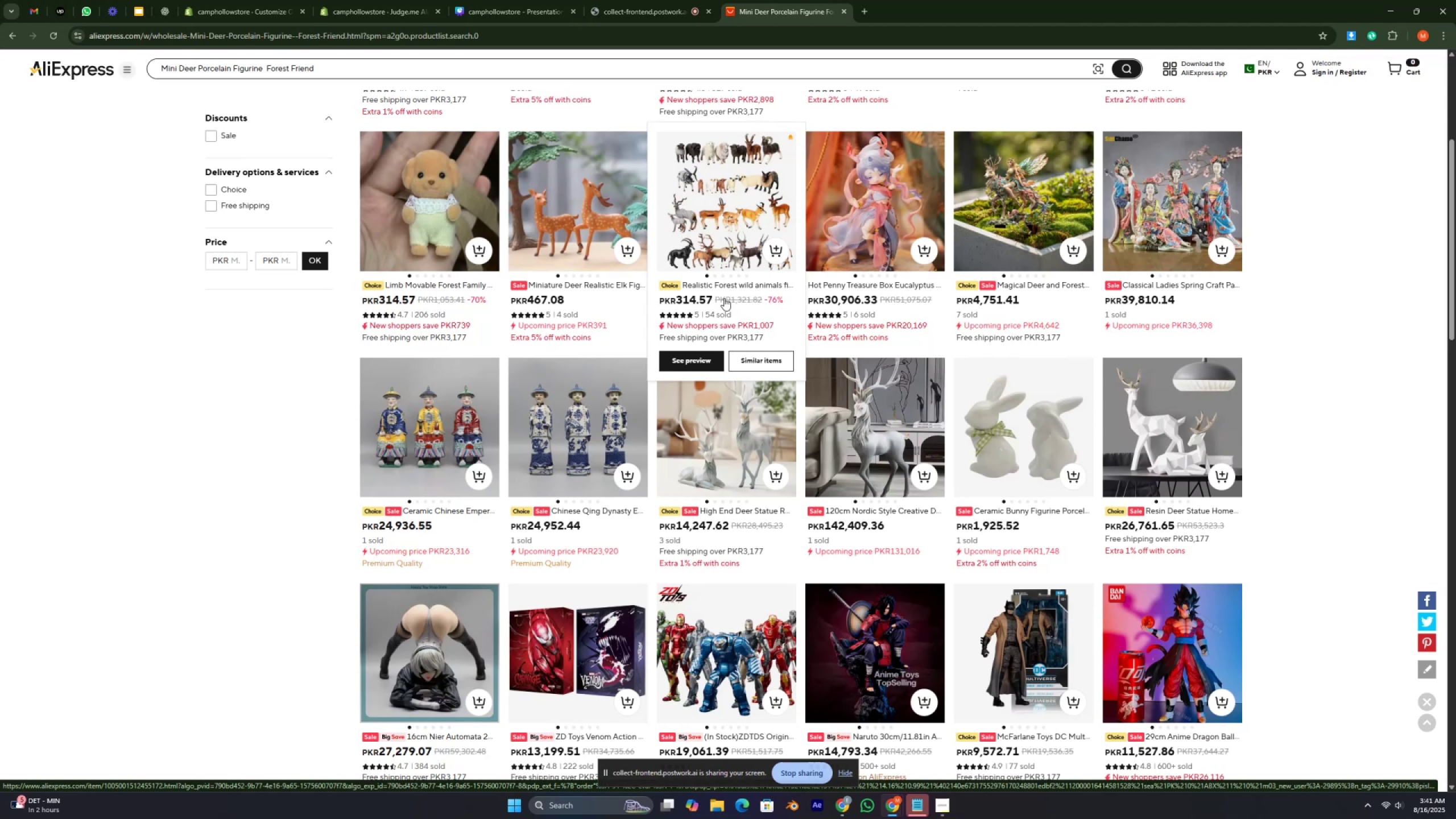 
key(ArrowUp)
 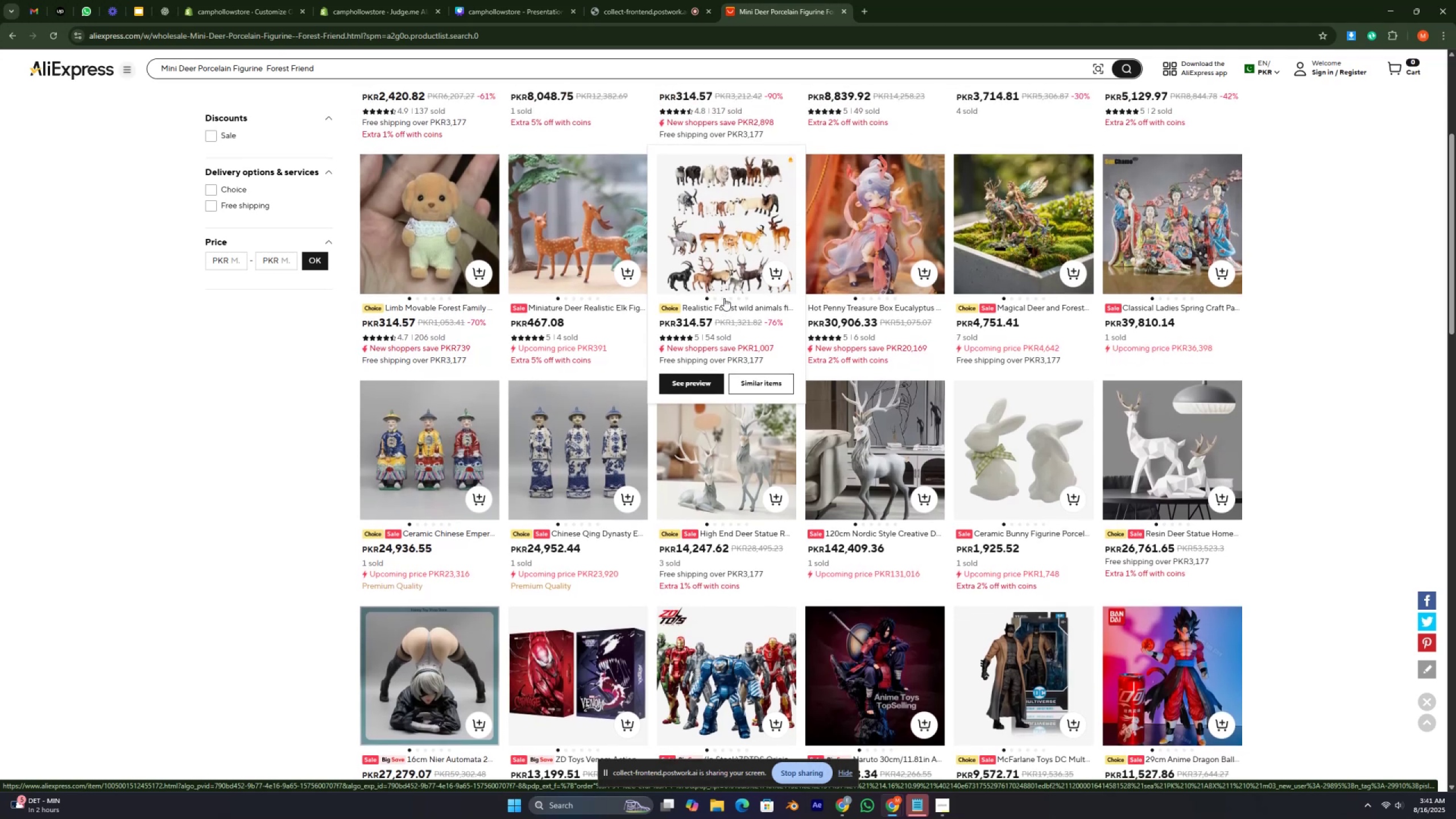 
key(ArrowUp)
 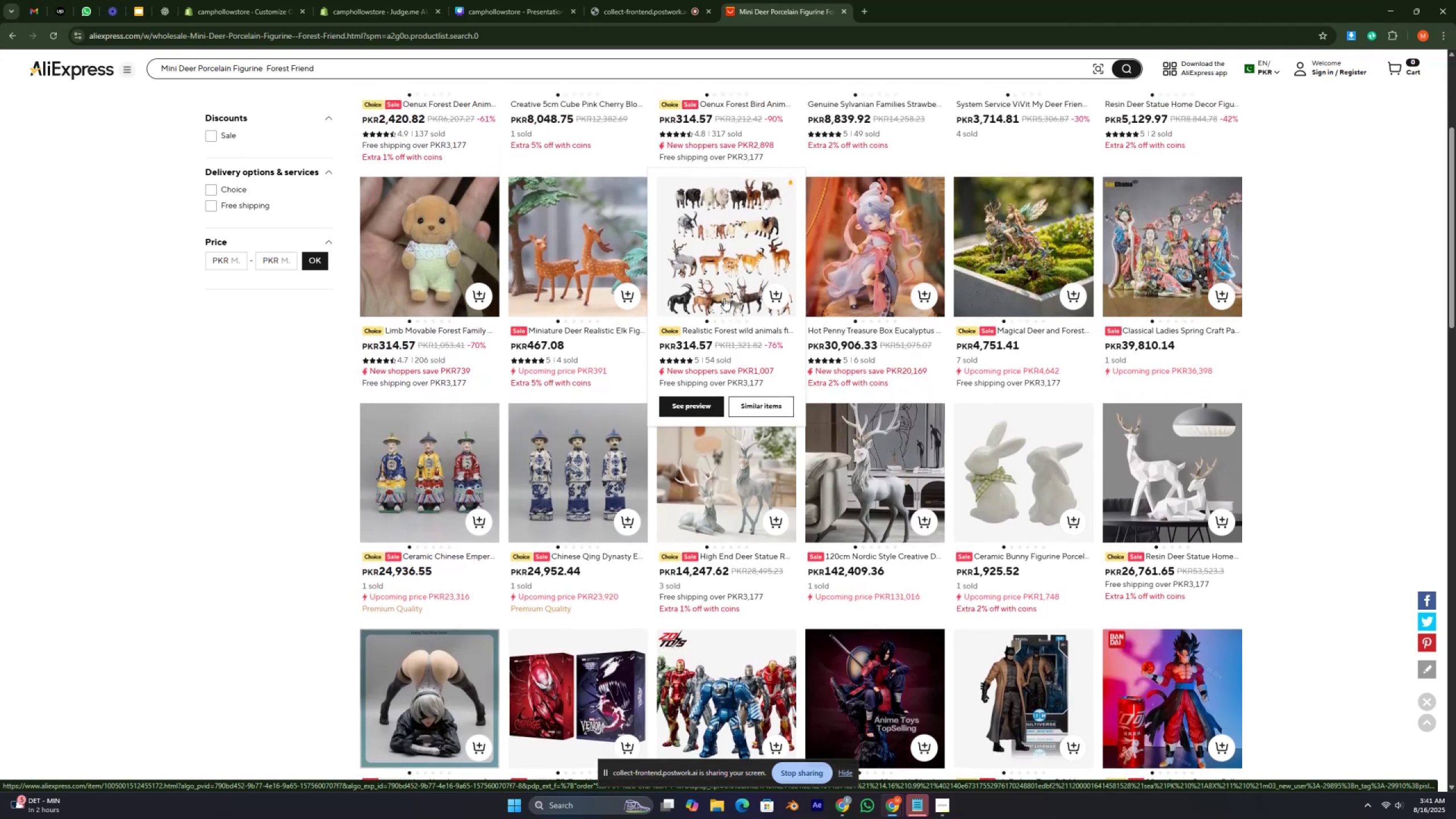 
key(ArrowUp)
 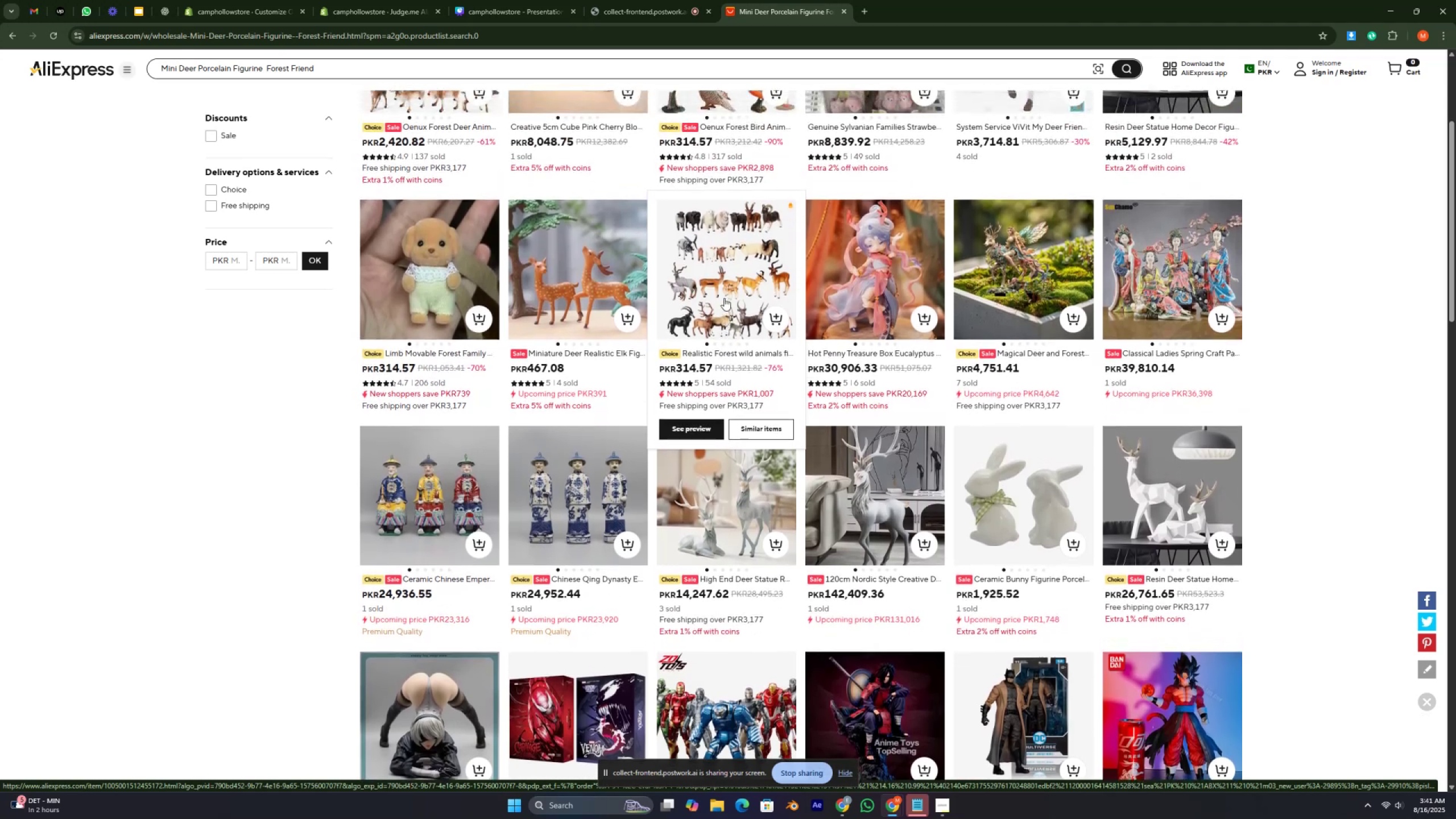 
key(ArrowUp)
 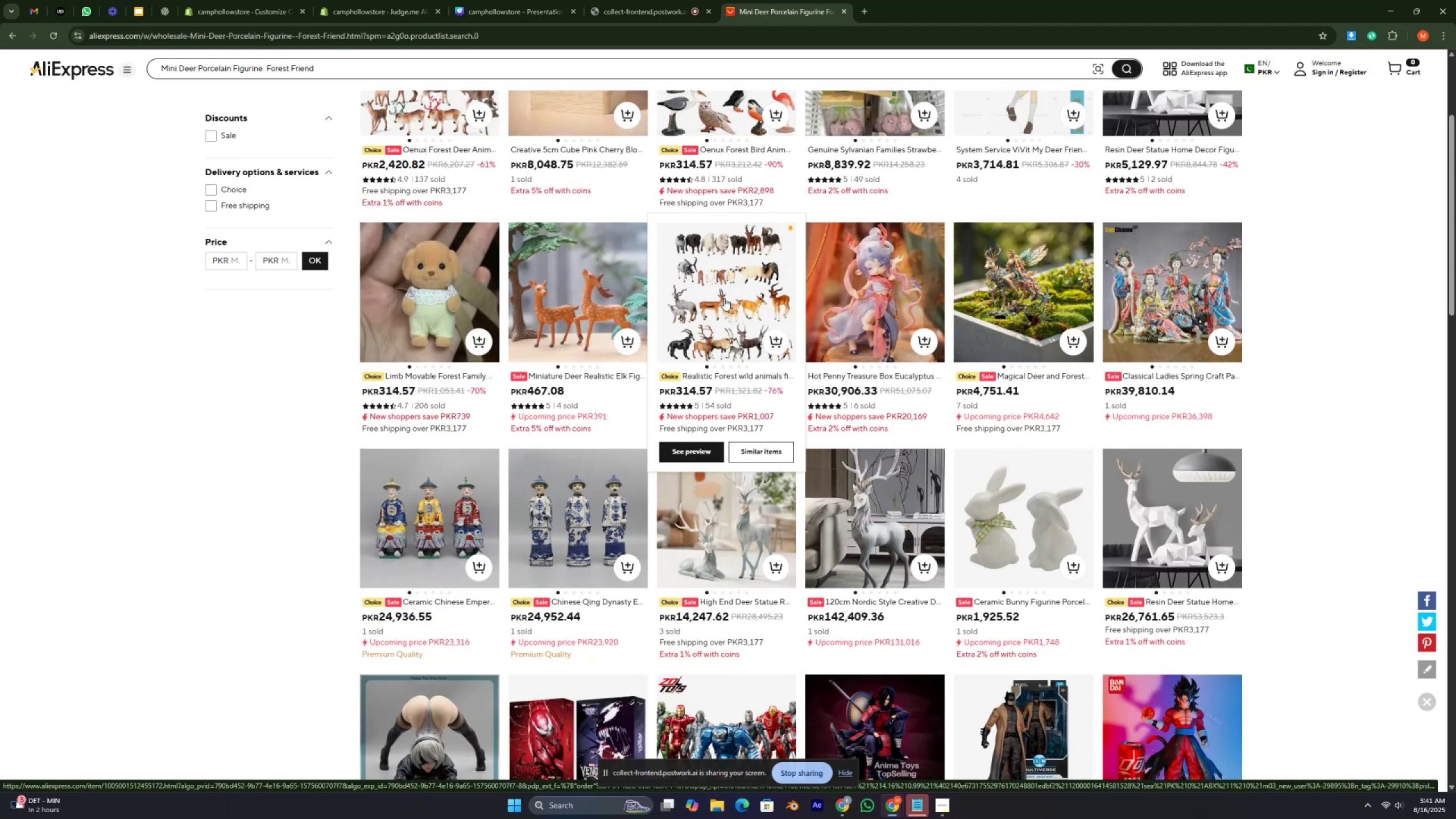 
wait(16.11)
 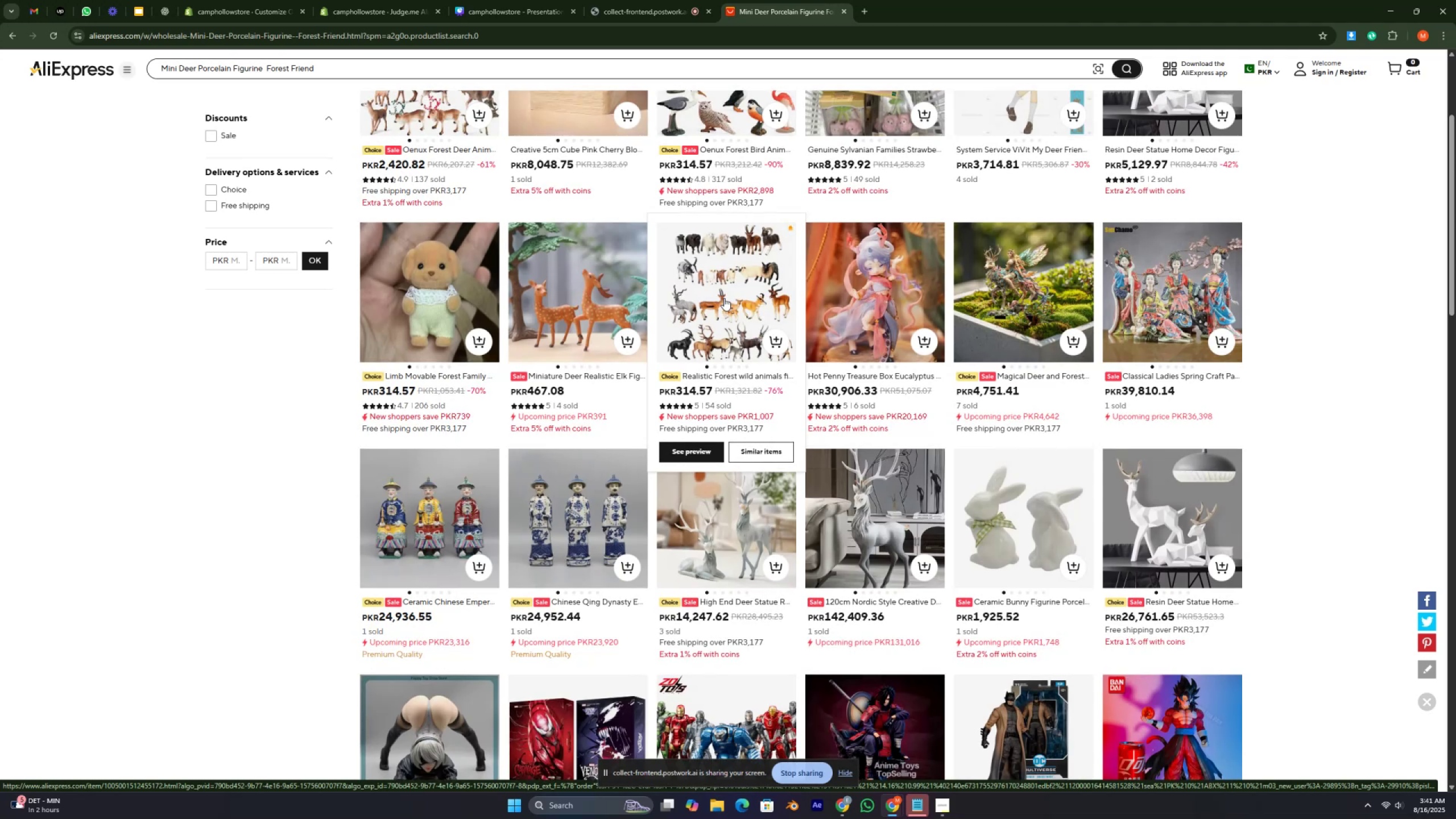 
scroll: coordinate [710, 355], scroll_direction: up, amount: 5.0
 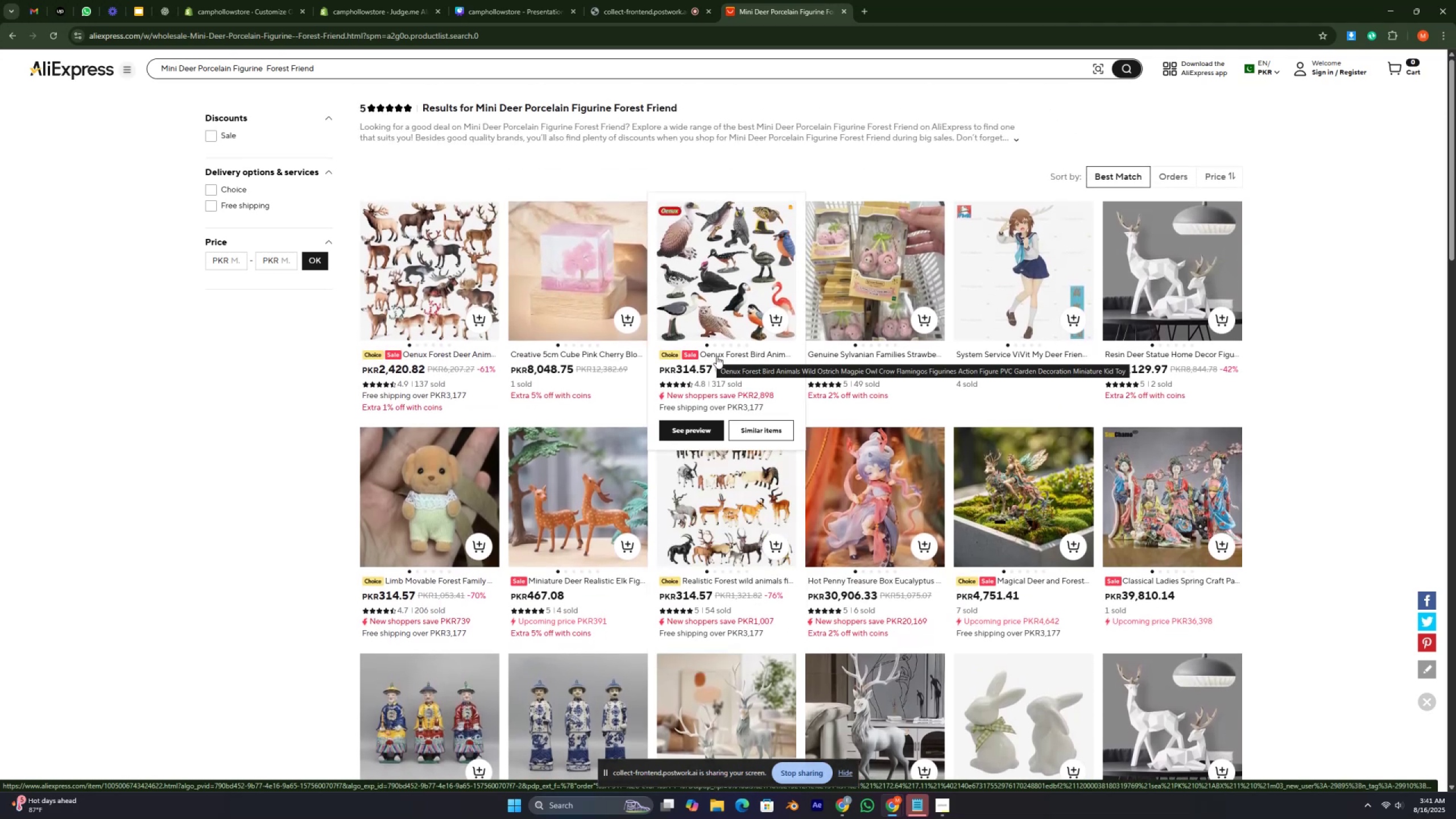 
scroll: coordinate [717, 356], scroll_direction: down, amount: 1.0
 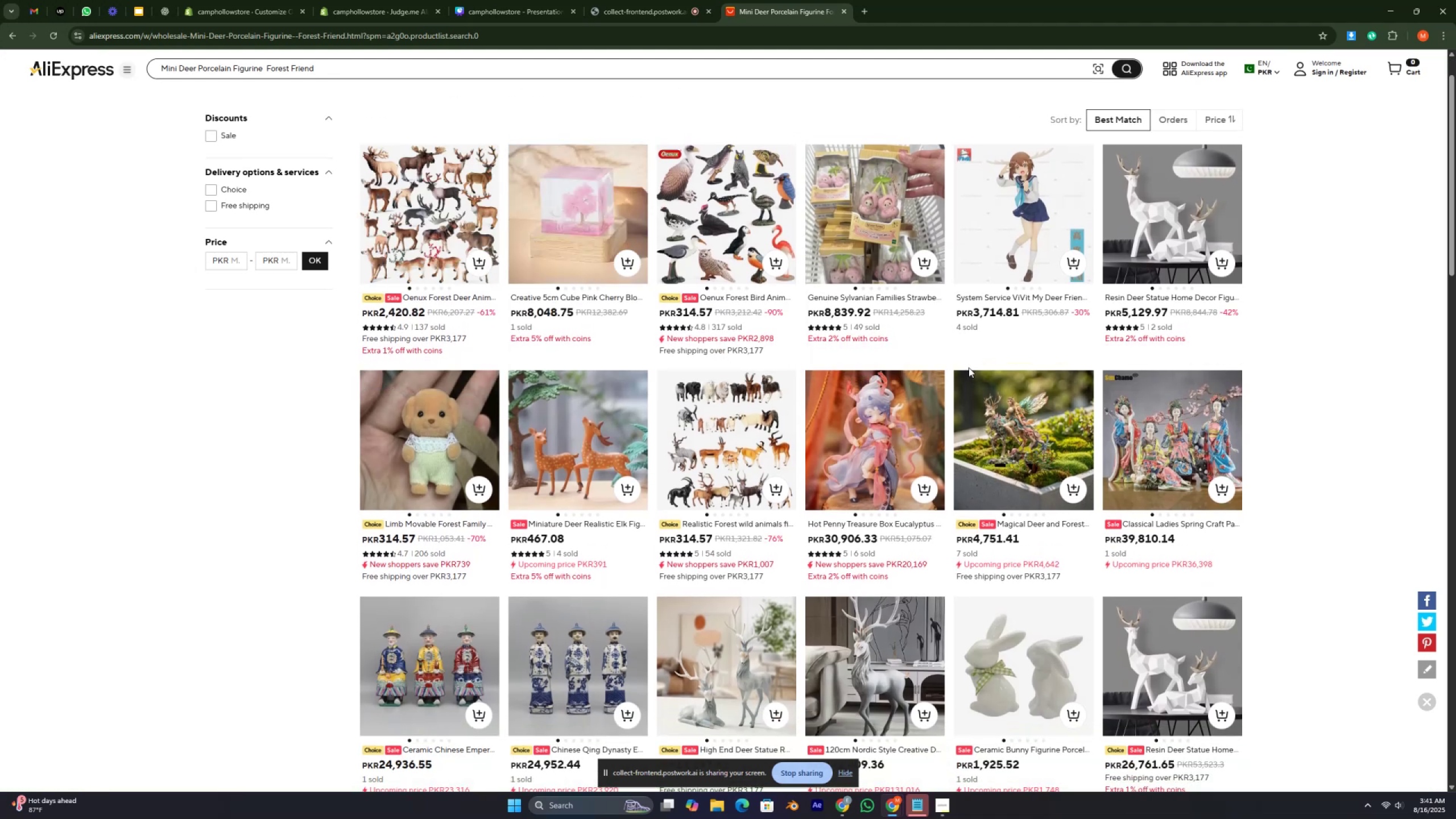 
wait(6.58)
 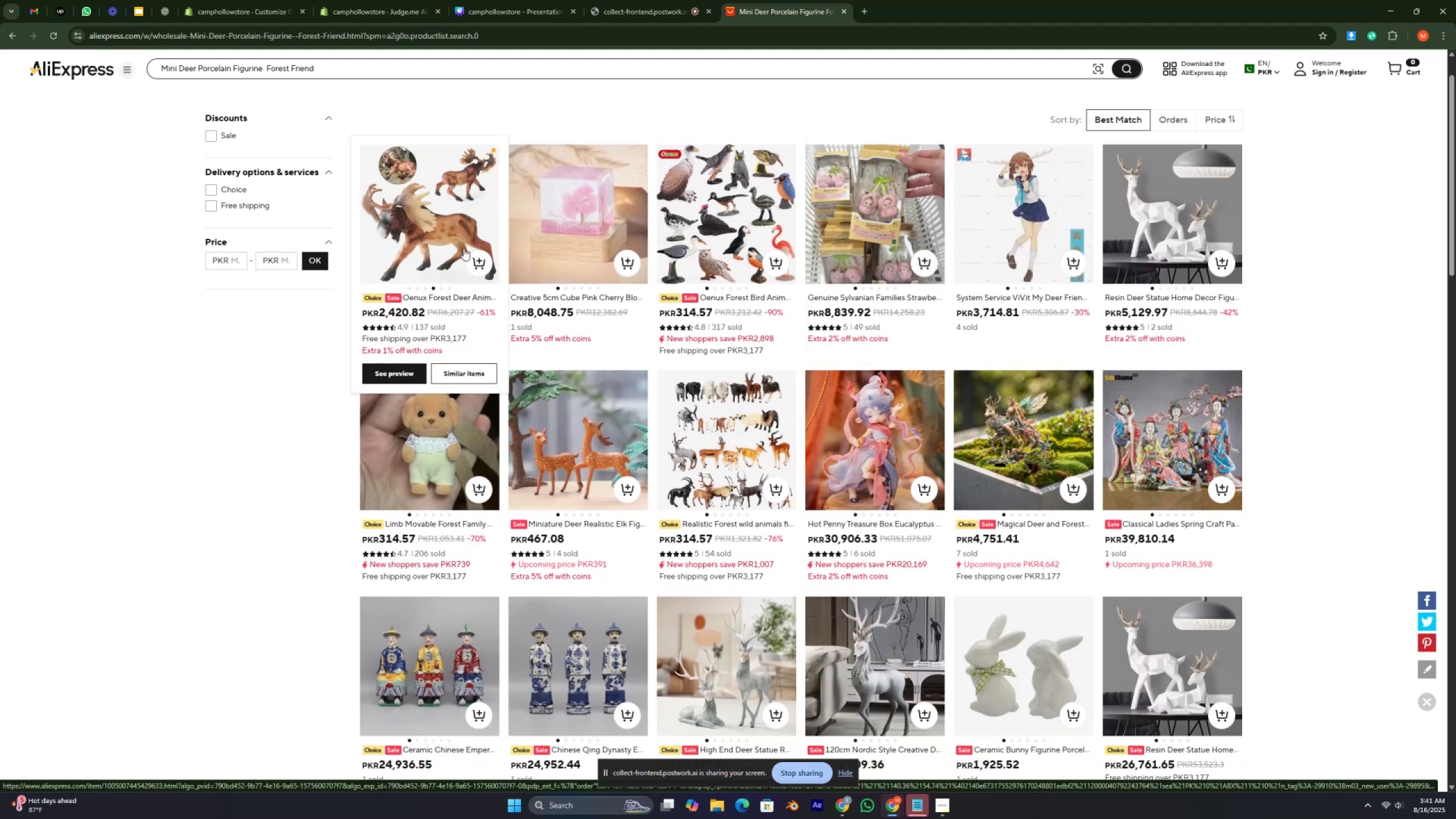 
scroll: coordinate [959, 423], scroll_direction: down, amount: 1.0
 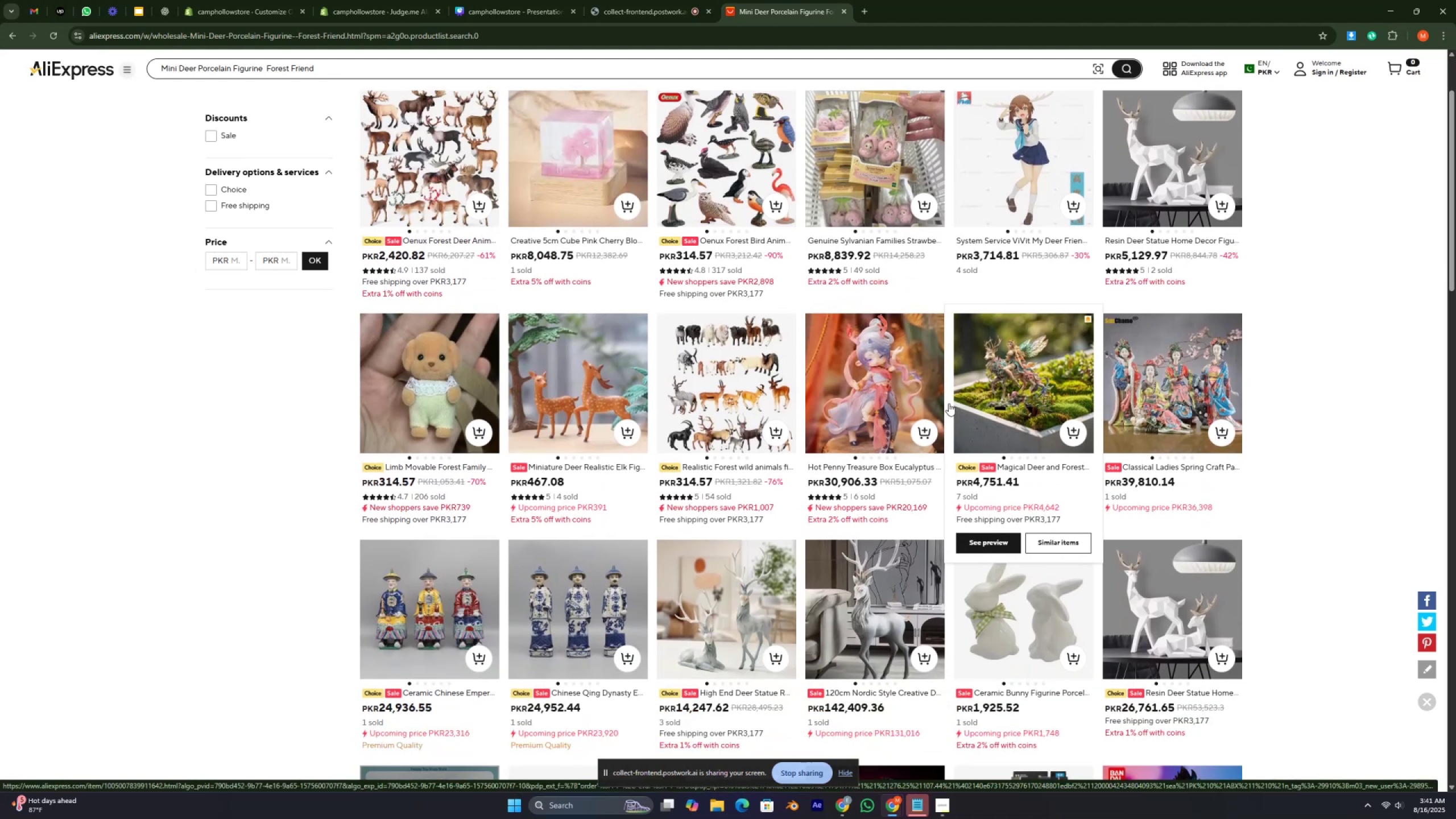 
scroll: coordinate [990, 297], scroll_direction: up, amount: 4.0
 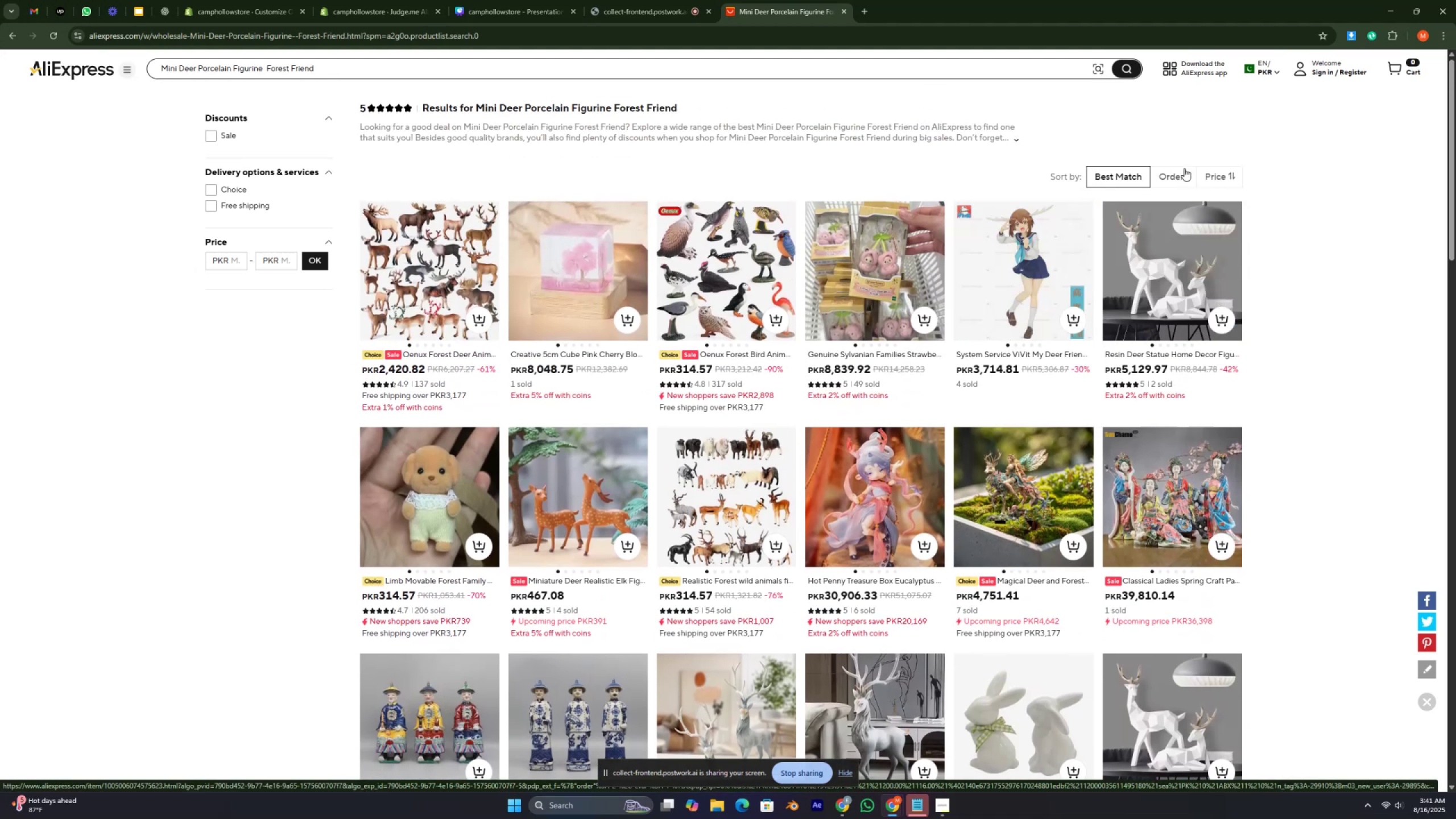 
left_click([1175, 177])
 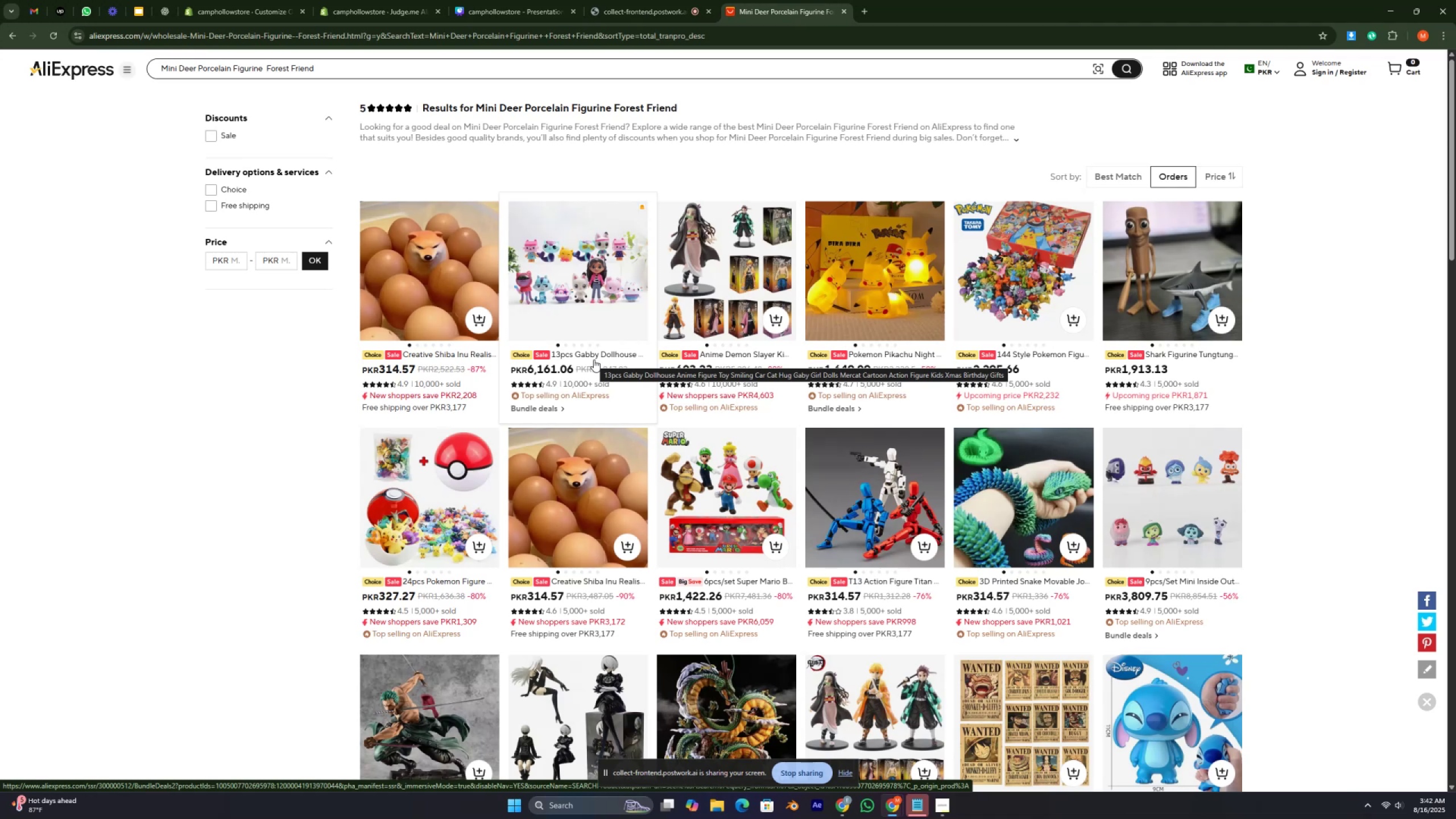 
wait(30.34)
 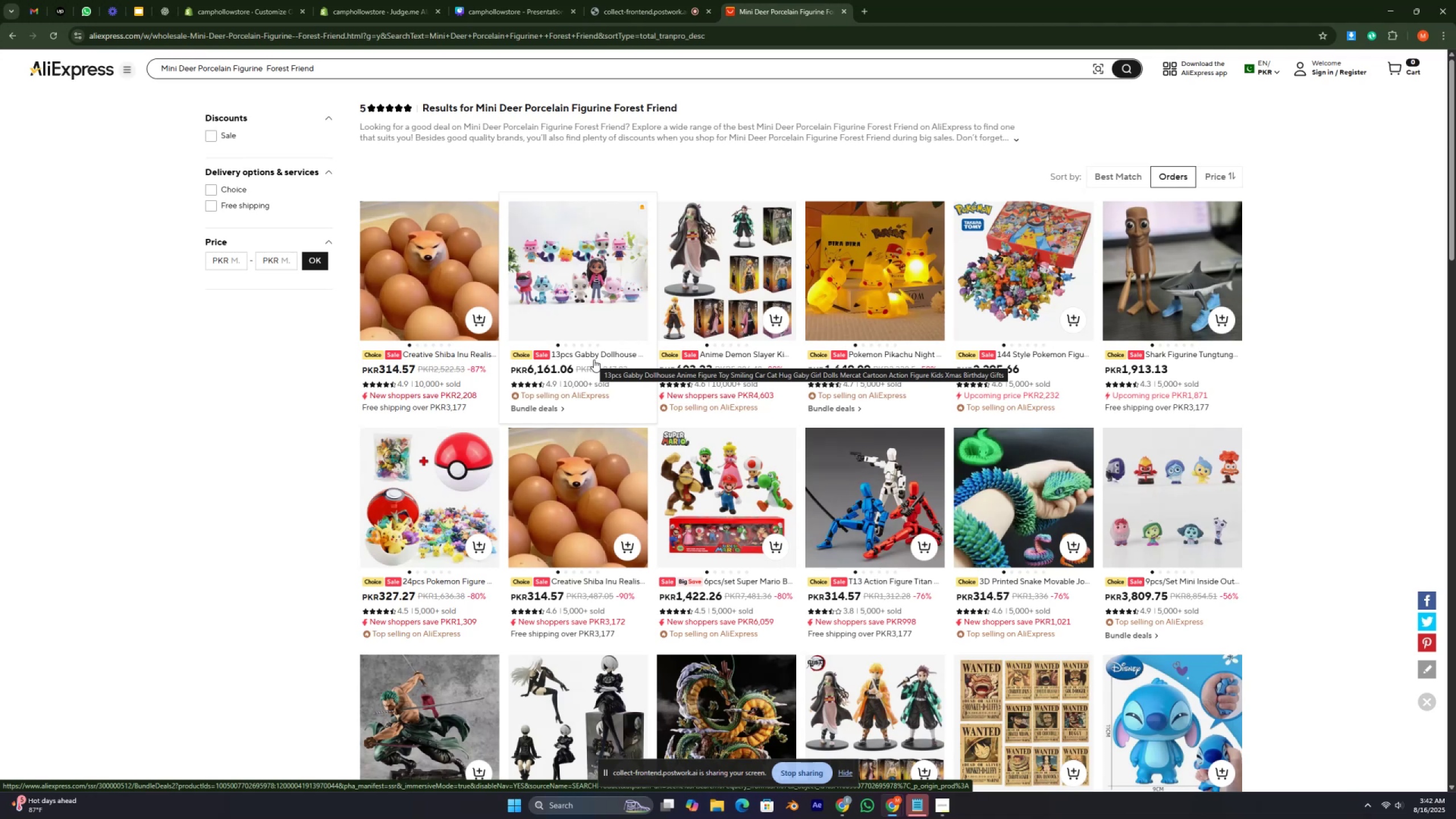 
scroll: coordinate [814, 446], scroll_direction: down, amount: 3.0
 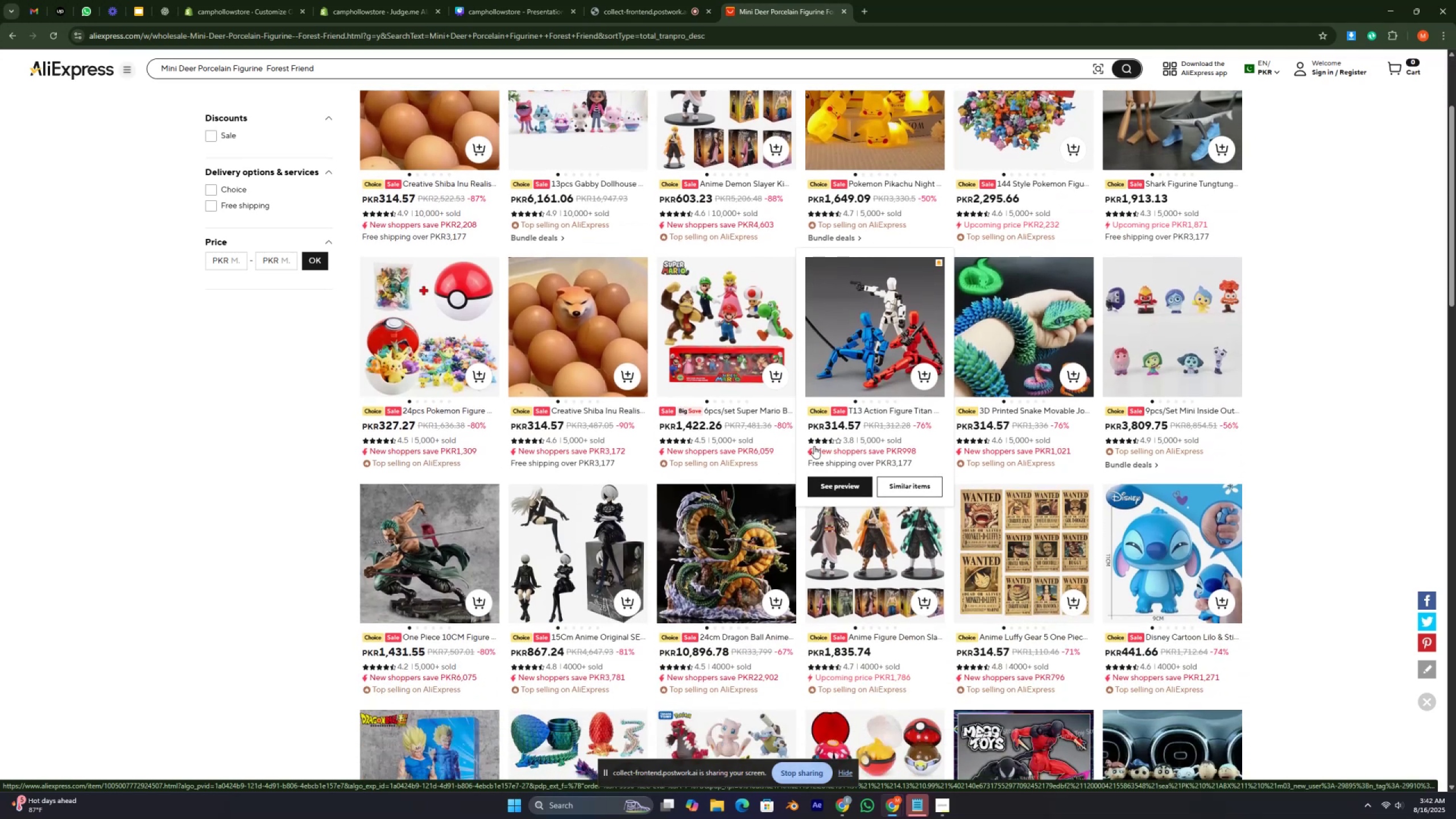 
scroll: coordinate [814, 446], scroll_direction: up, amount: 3.0
 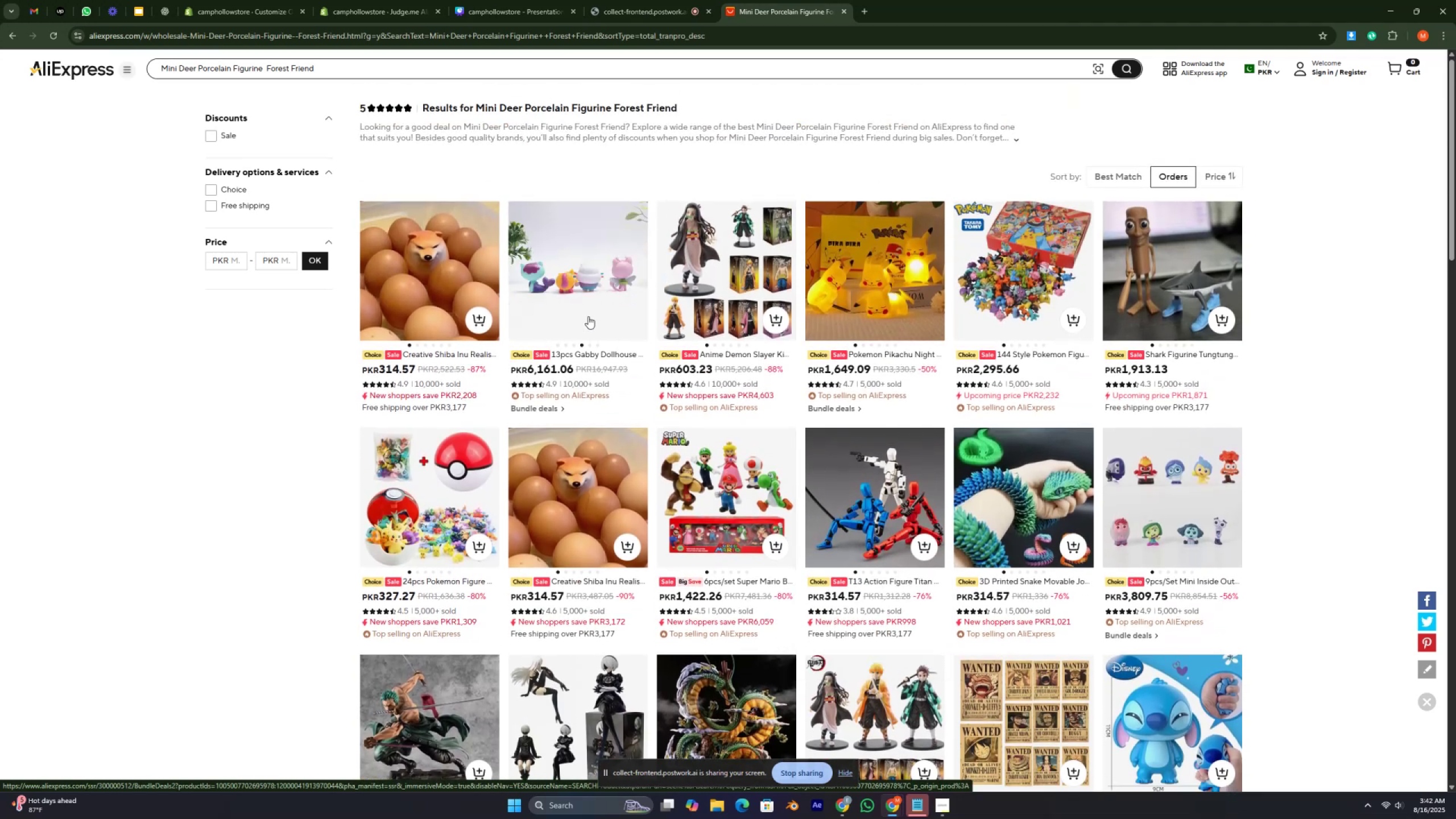 
left_click([875, 293])
 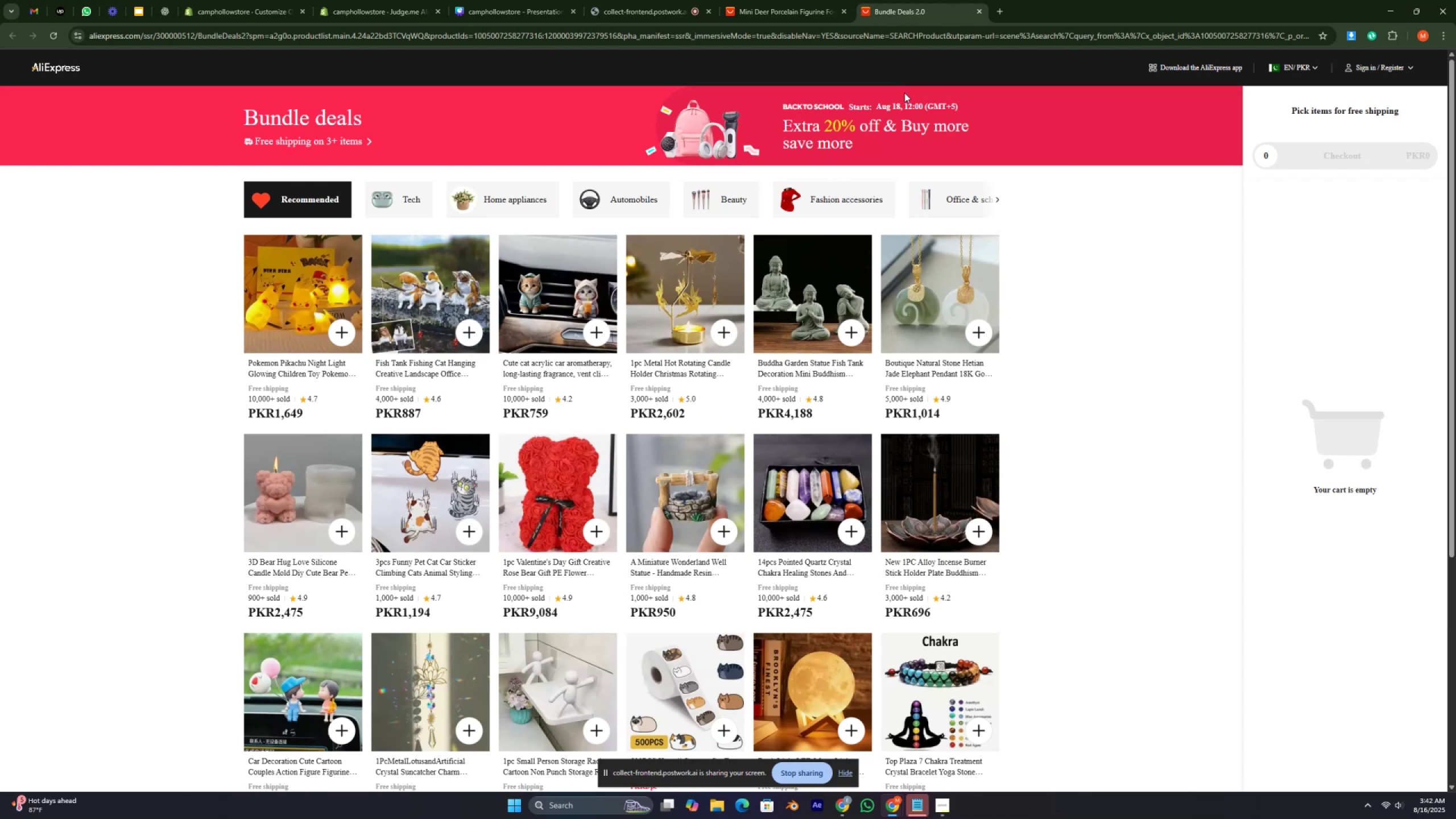 
left_click([979, 16])
 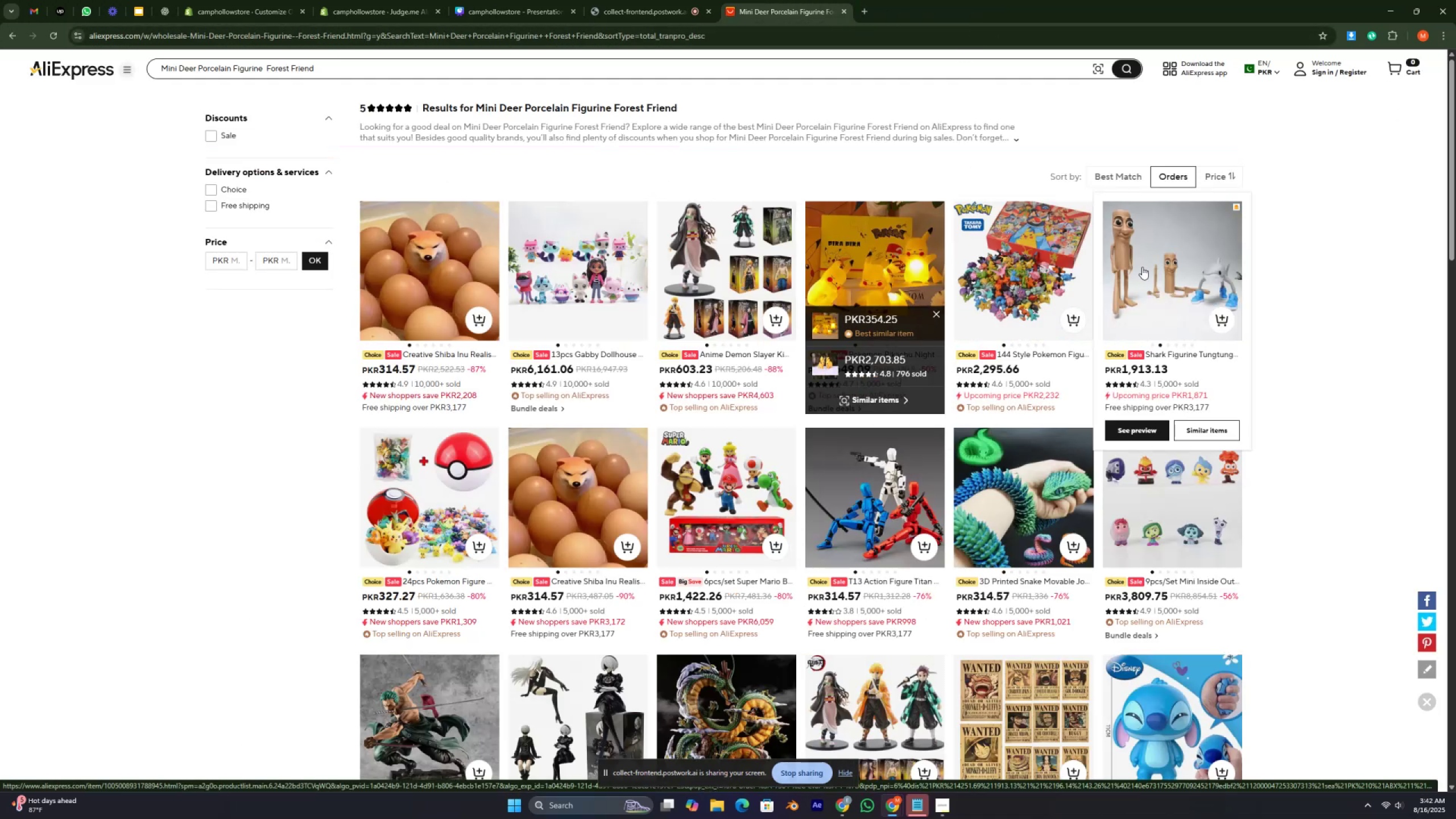 
wait(5.54)
 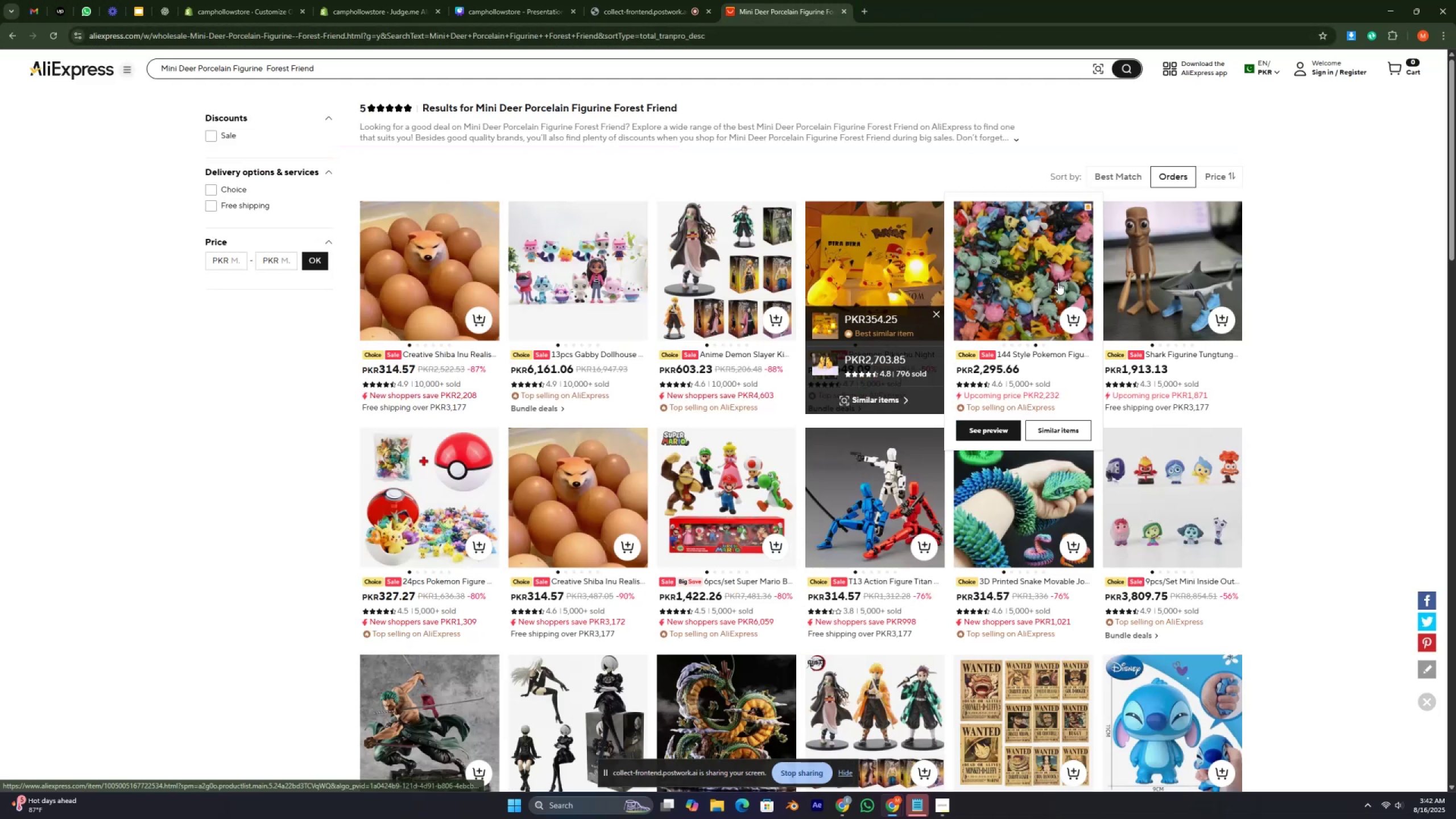 
left_click([1142, 267])
 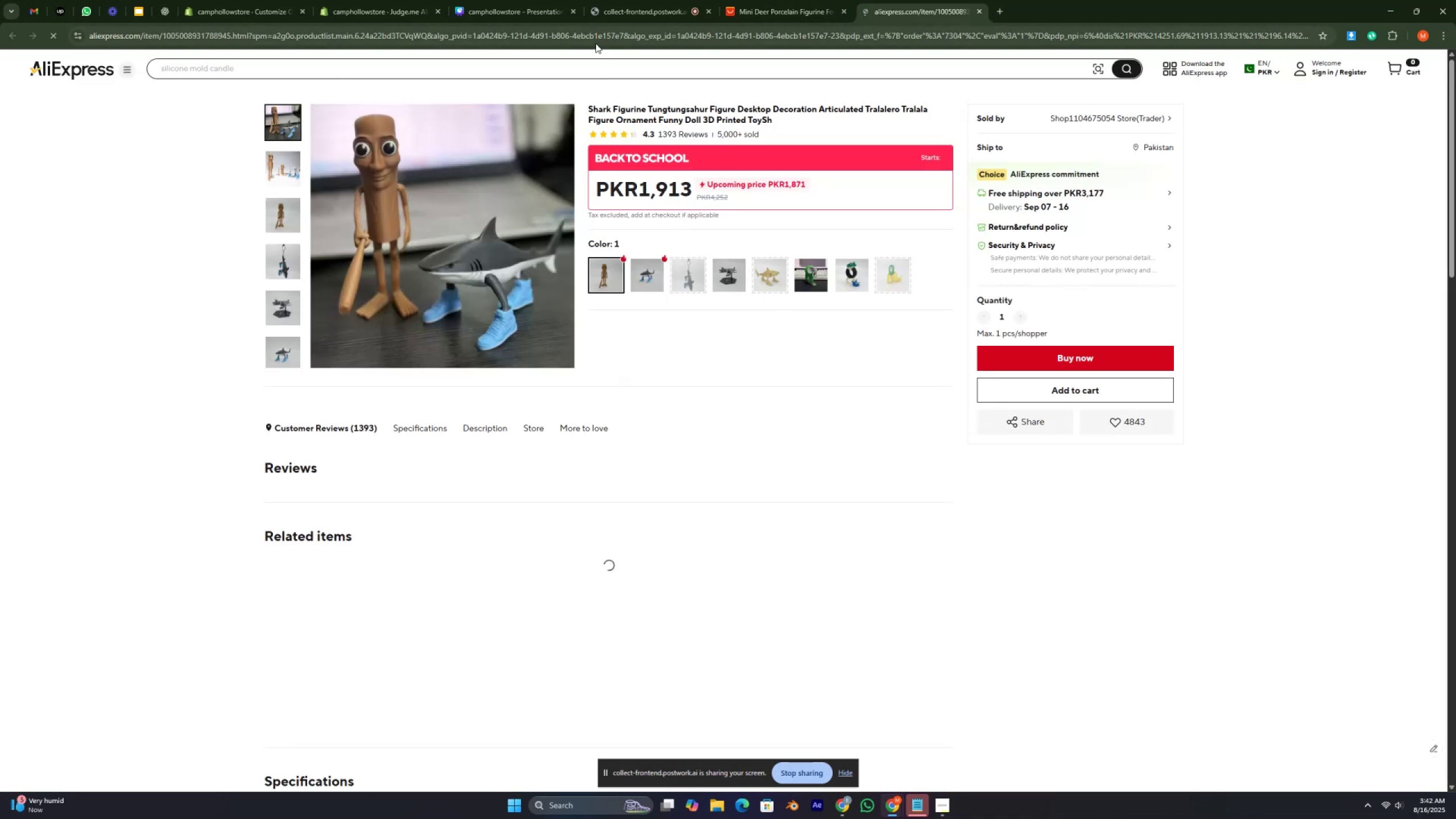 
left_click([593, 38])
 